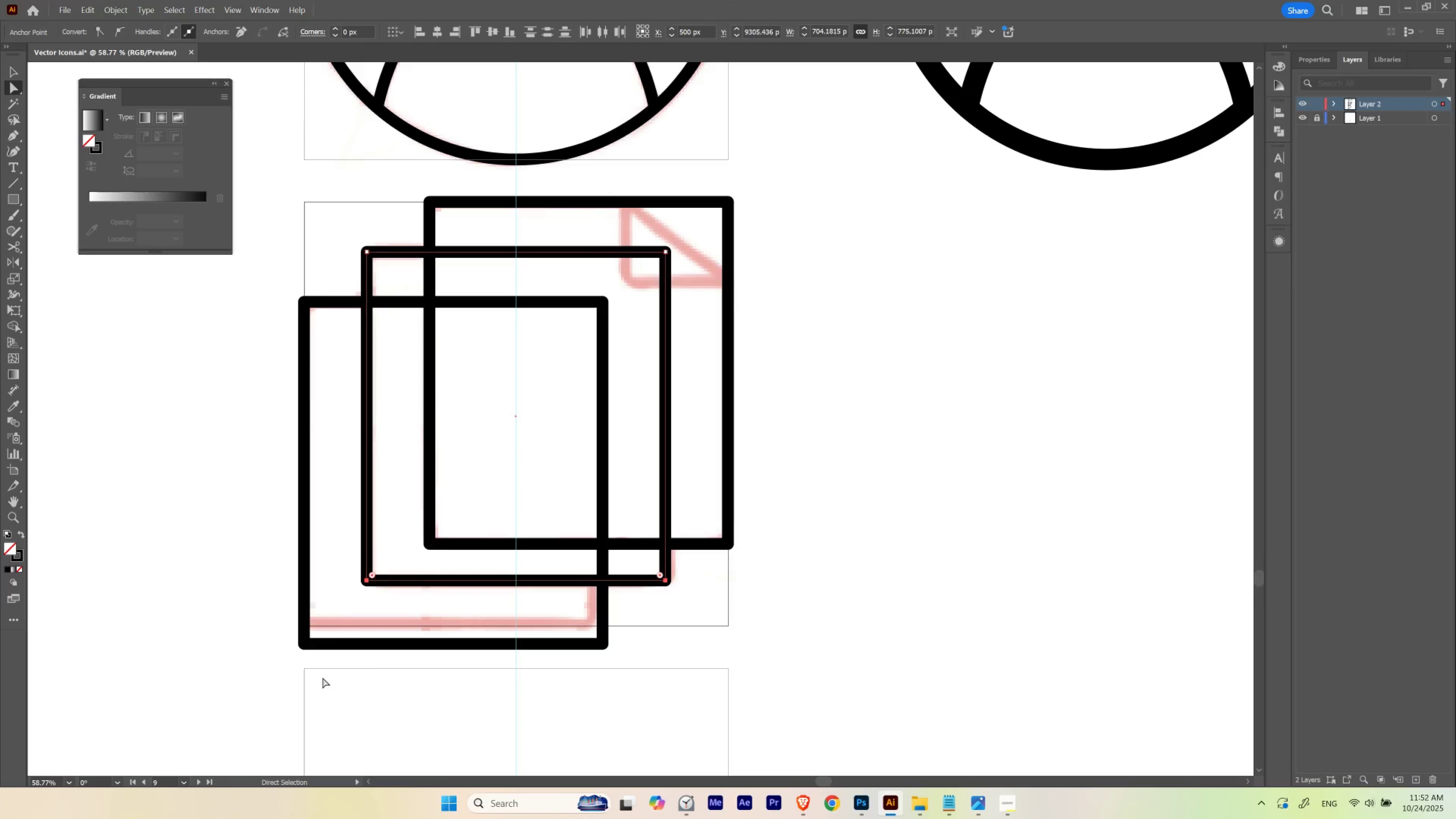 
key(A)
 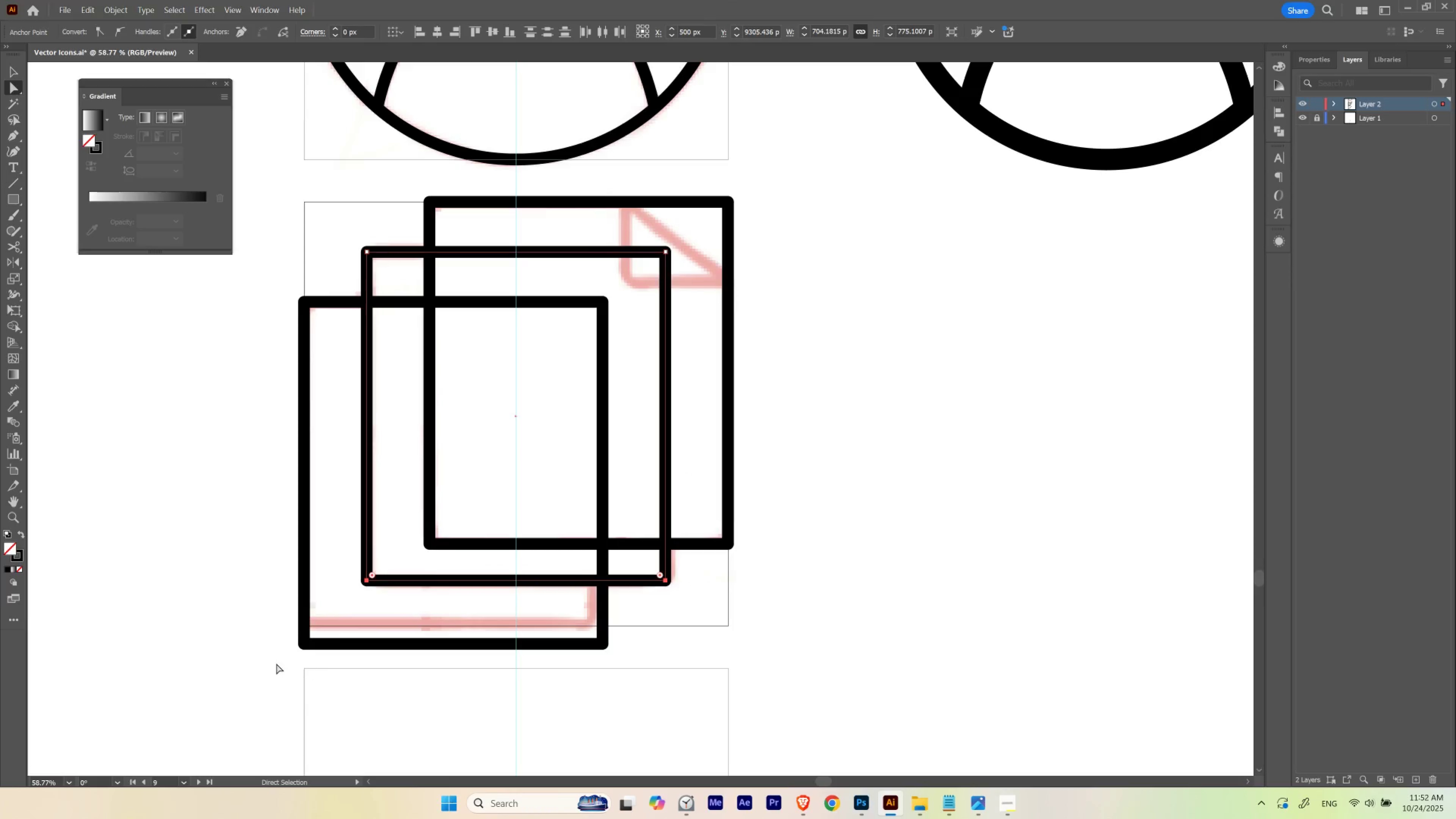 
left_click_drag(start_coordinate=[273, 663], to_coordinate=[612, 629])
 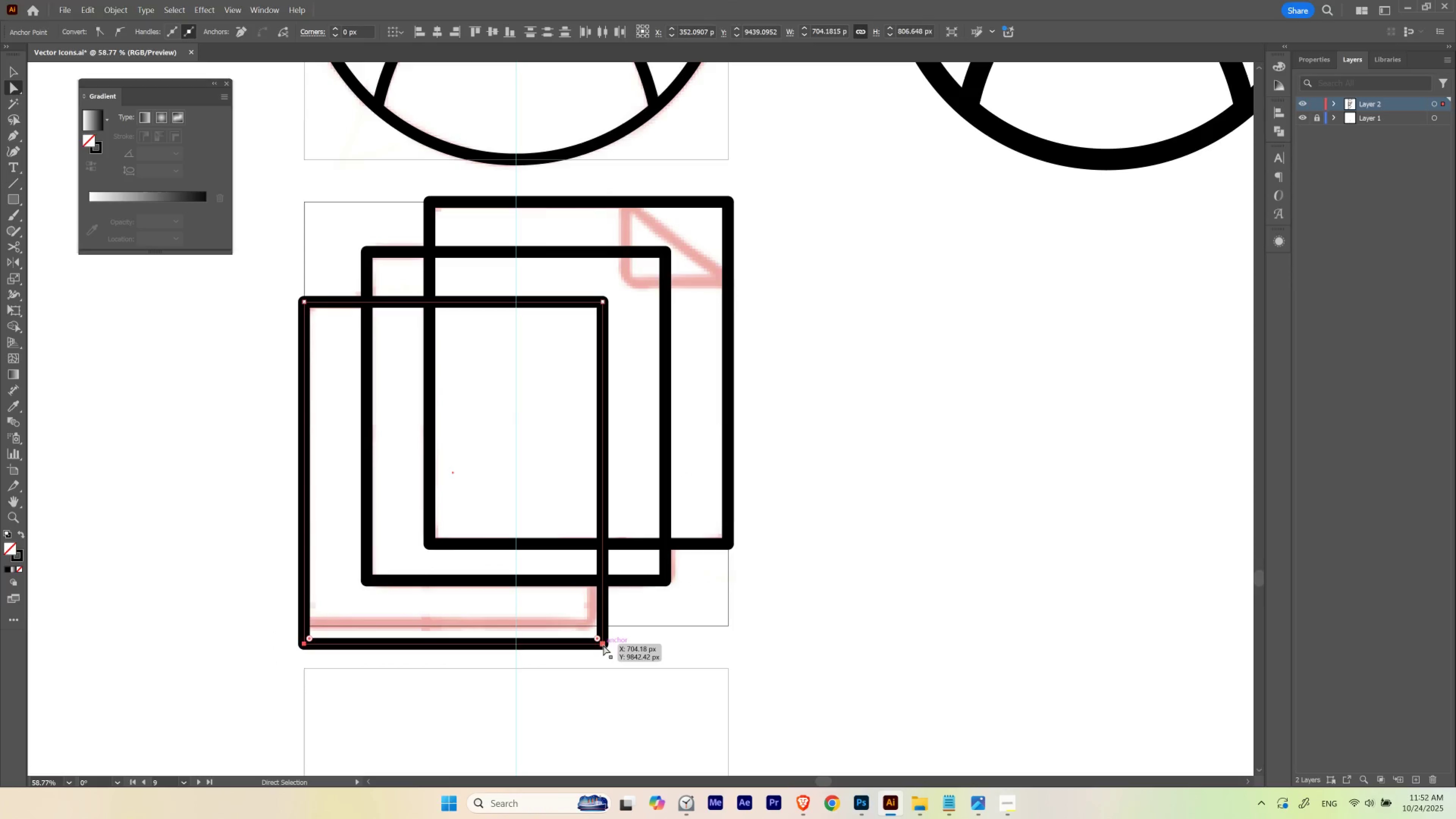 
left_click_drag(start_coordinate=[603, 645], to_coordinate=[602, 625])
 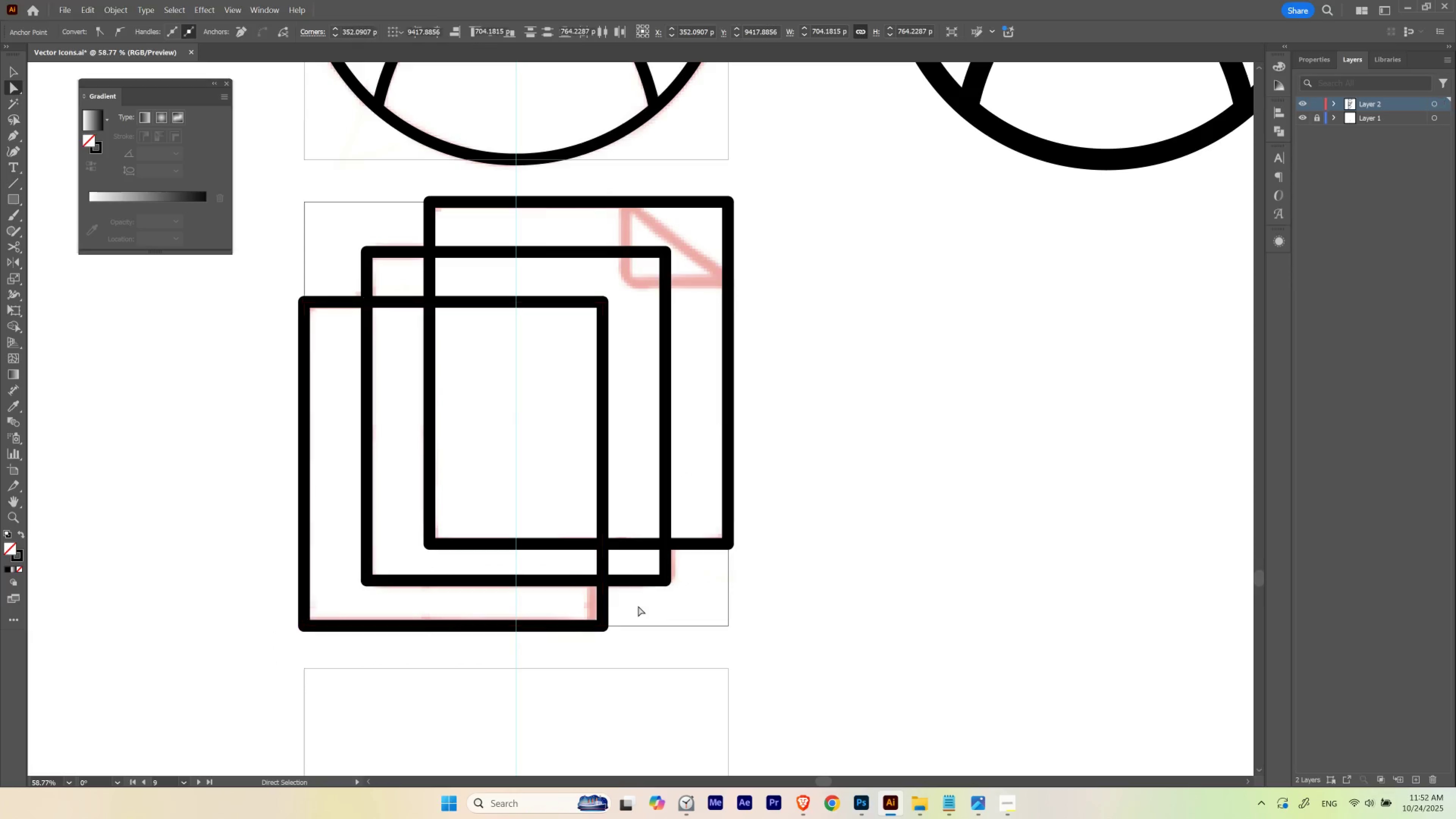 
hold_key(key=ShiftLeft, duration=1.05)
 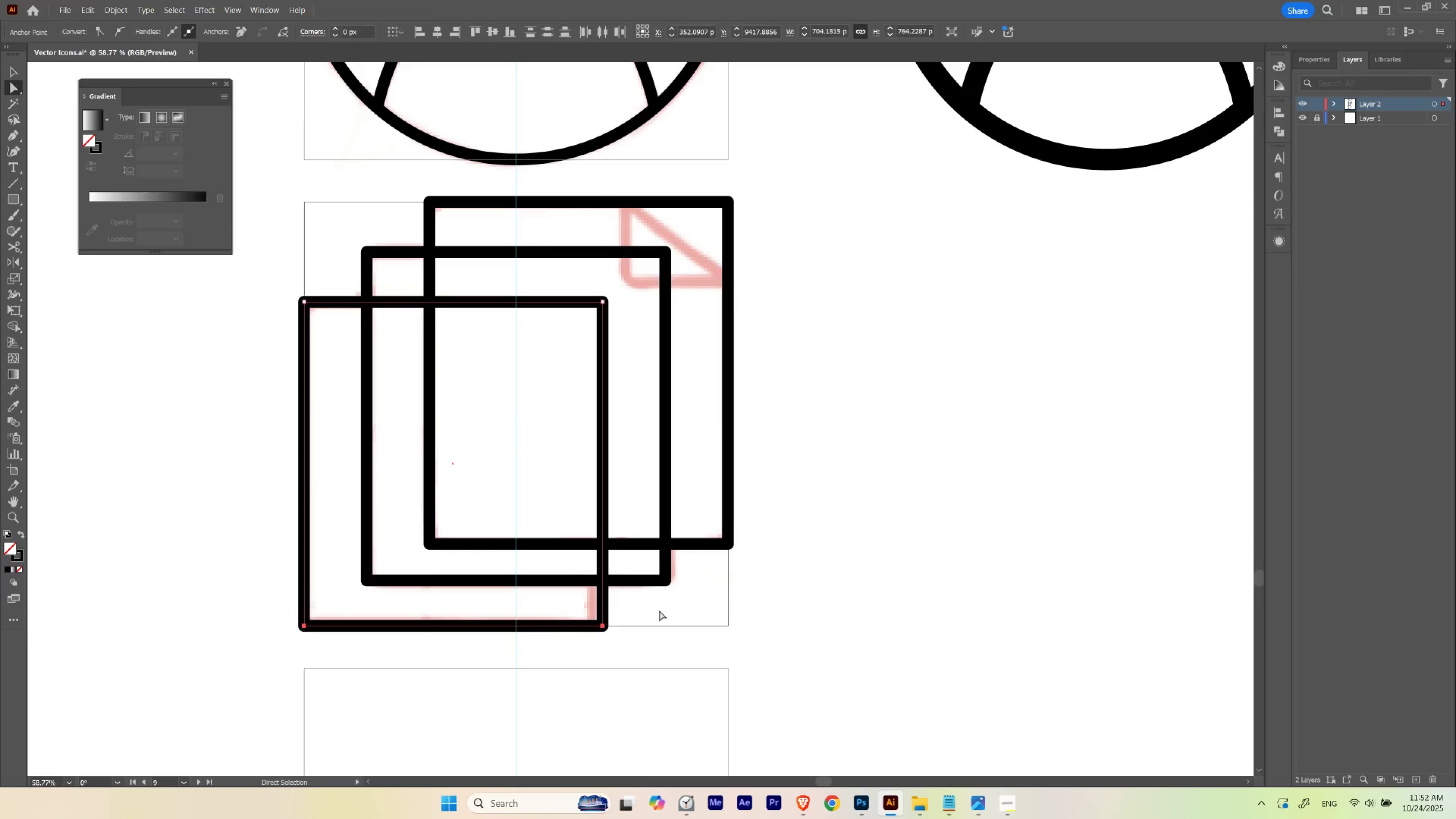 
left_click([659, 610])
 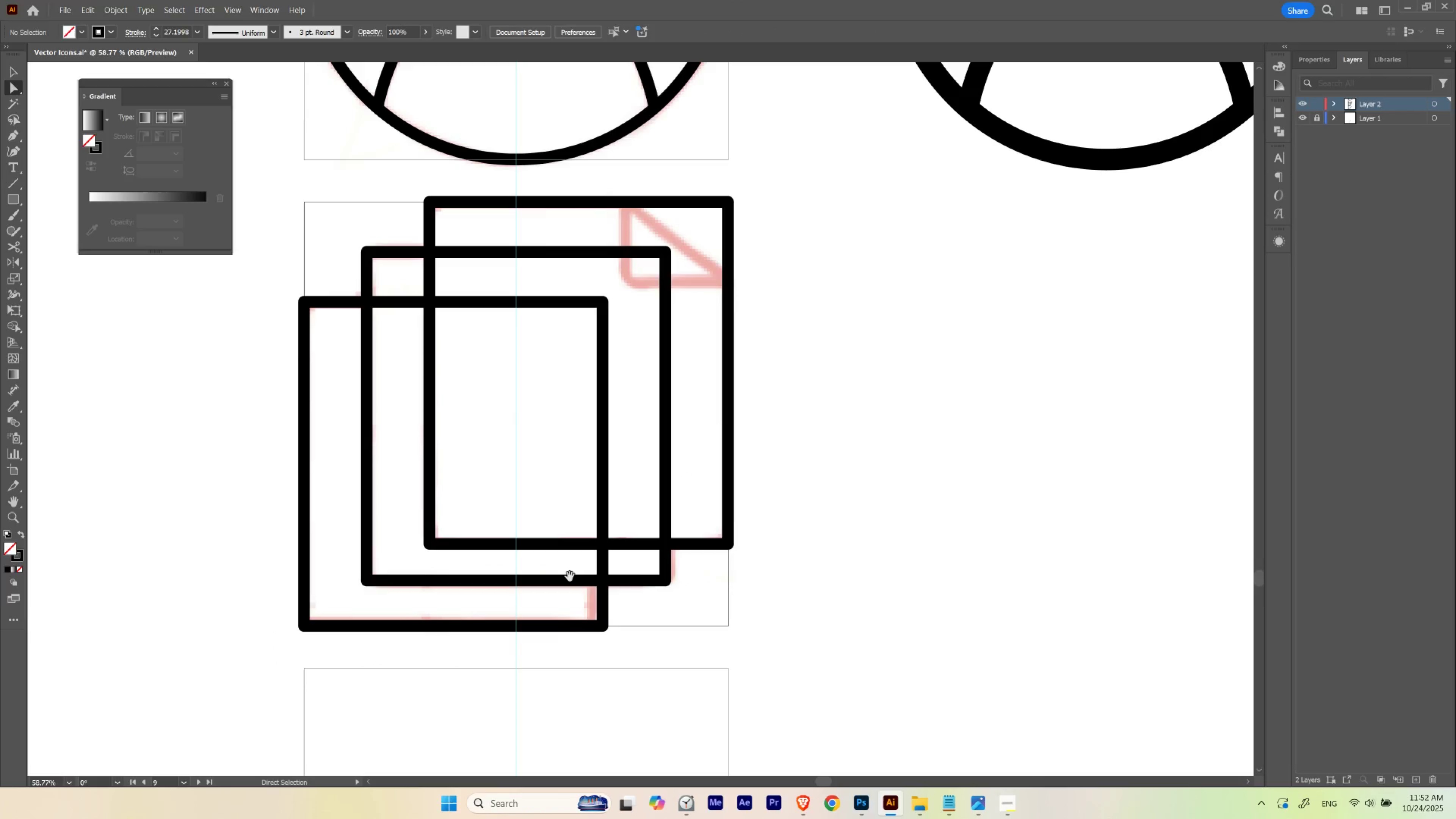 
hold_key(key=Space, duration=0.82)
 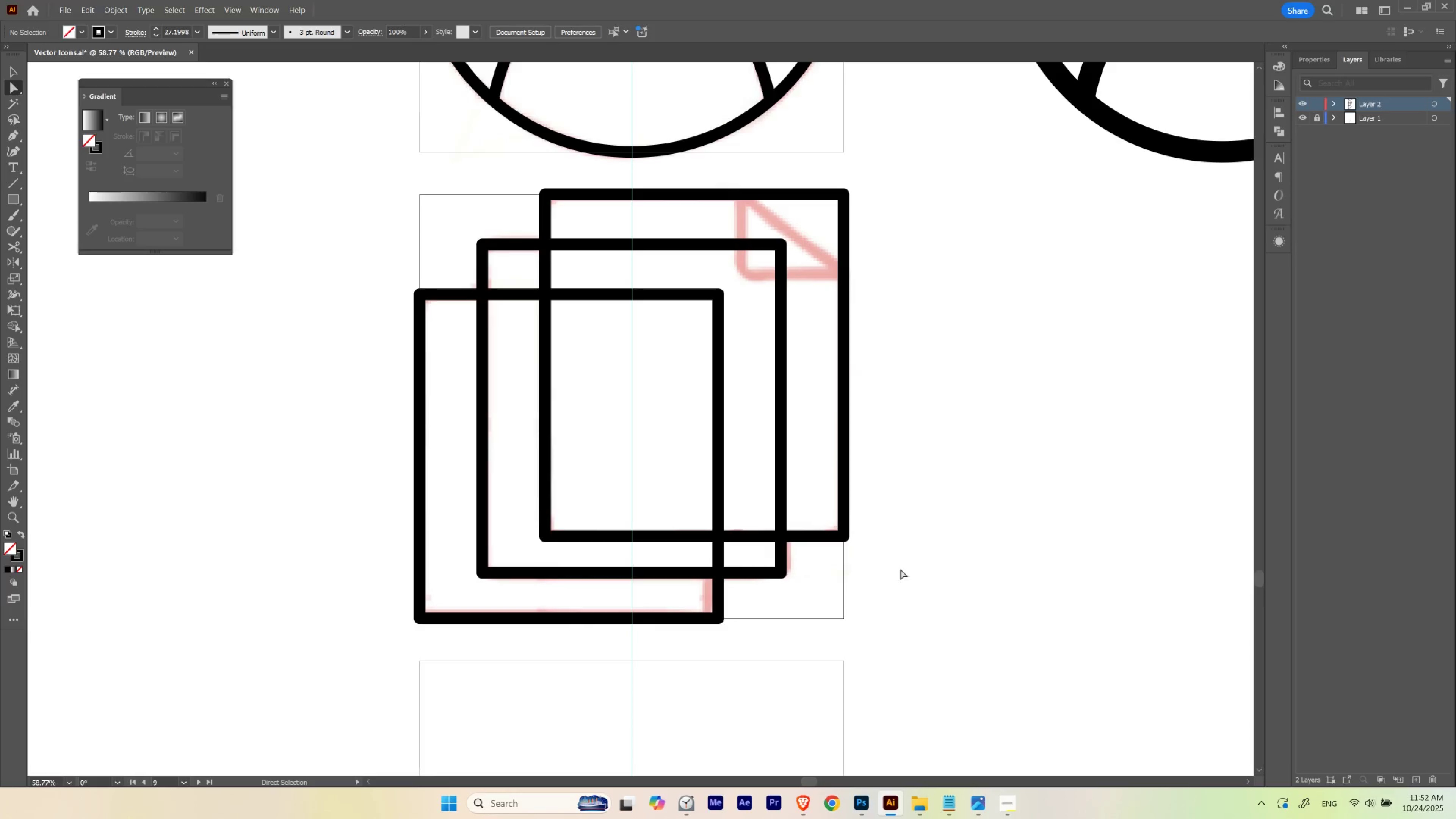 
left_click_drag(start_coordinate=[451, 527], to_coordinate=[566, 519])
 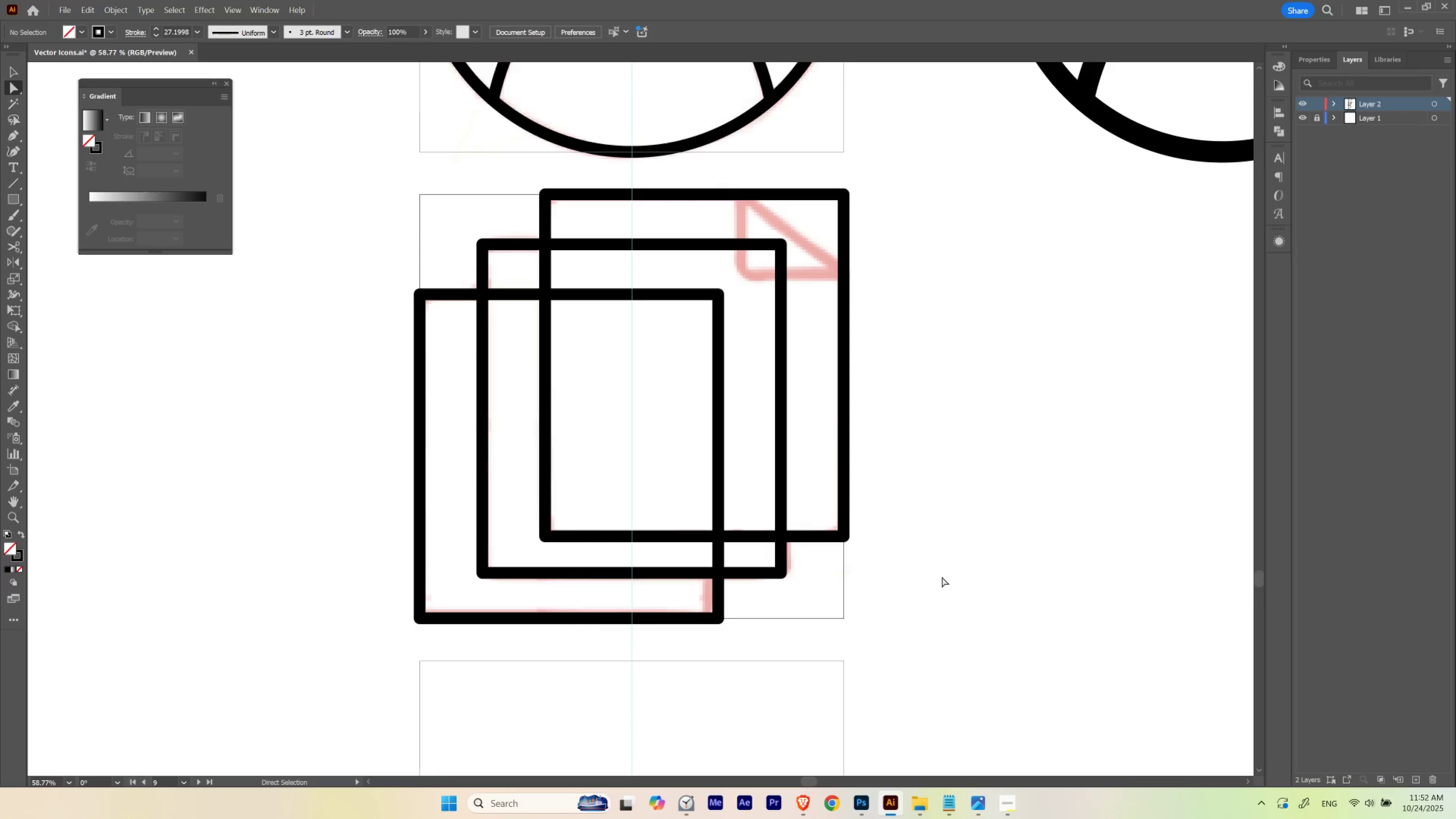 
hold_key(key=Space, duration=1.38)
 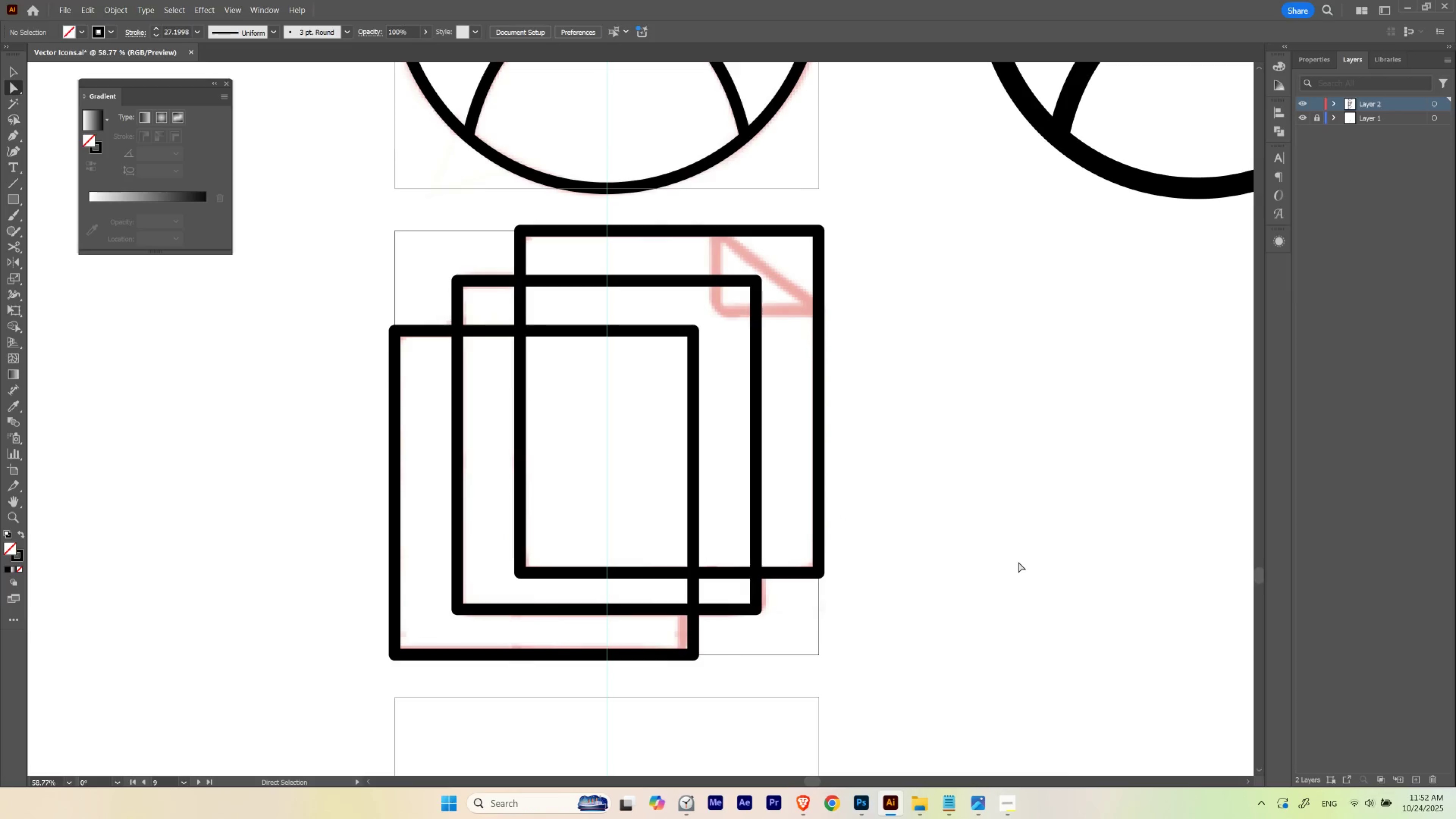 
left_click_drag(start_coordinate=[867, 485], to_coordinate=[842, 521])
 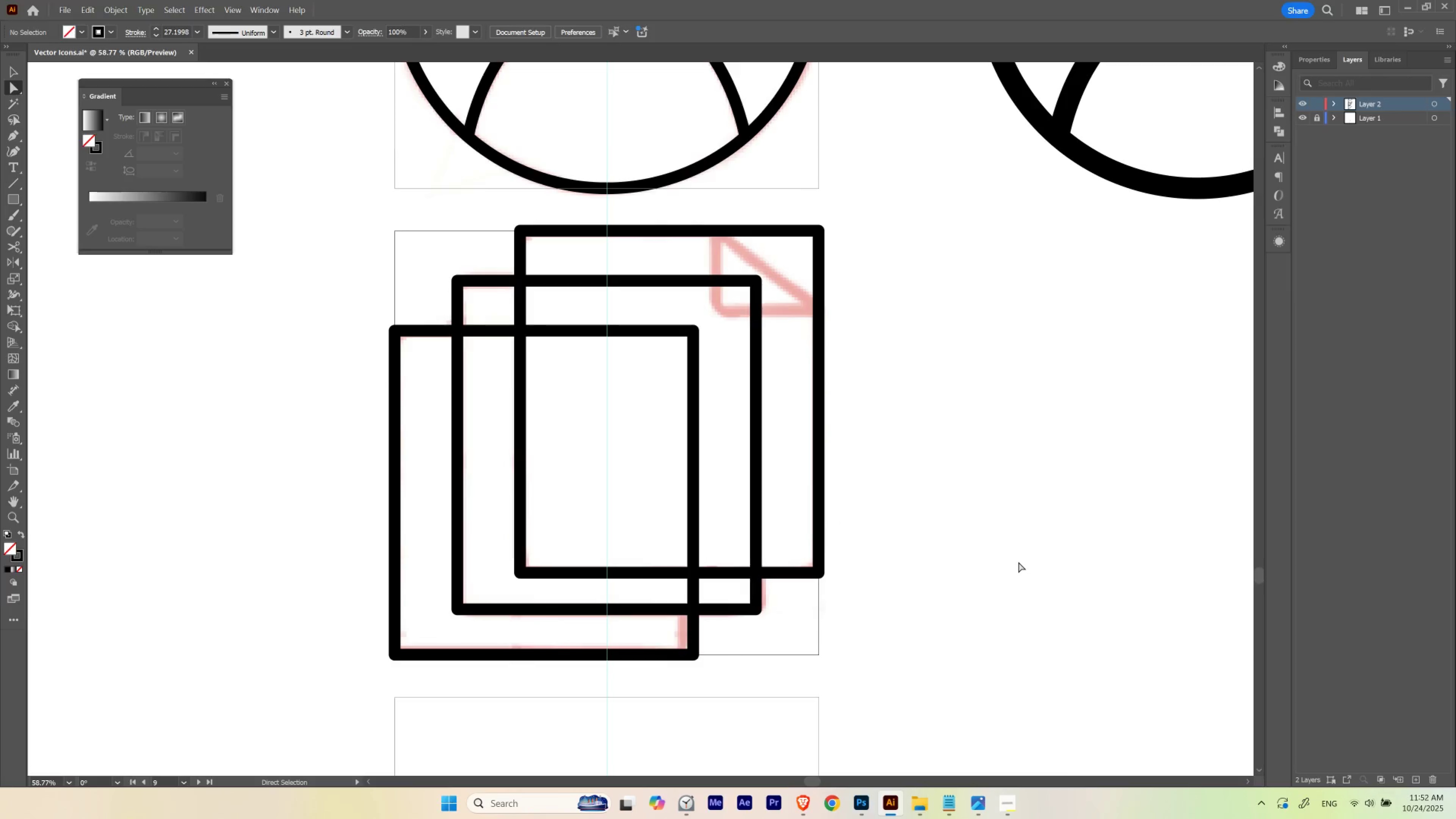 
left_click([1018, 562])
 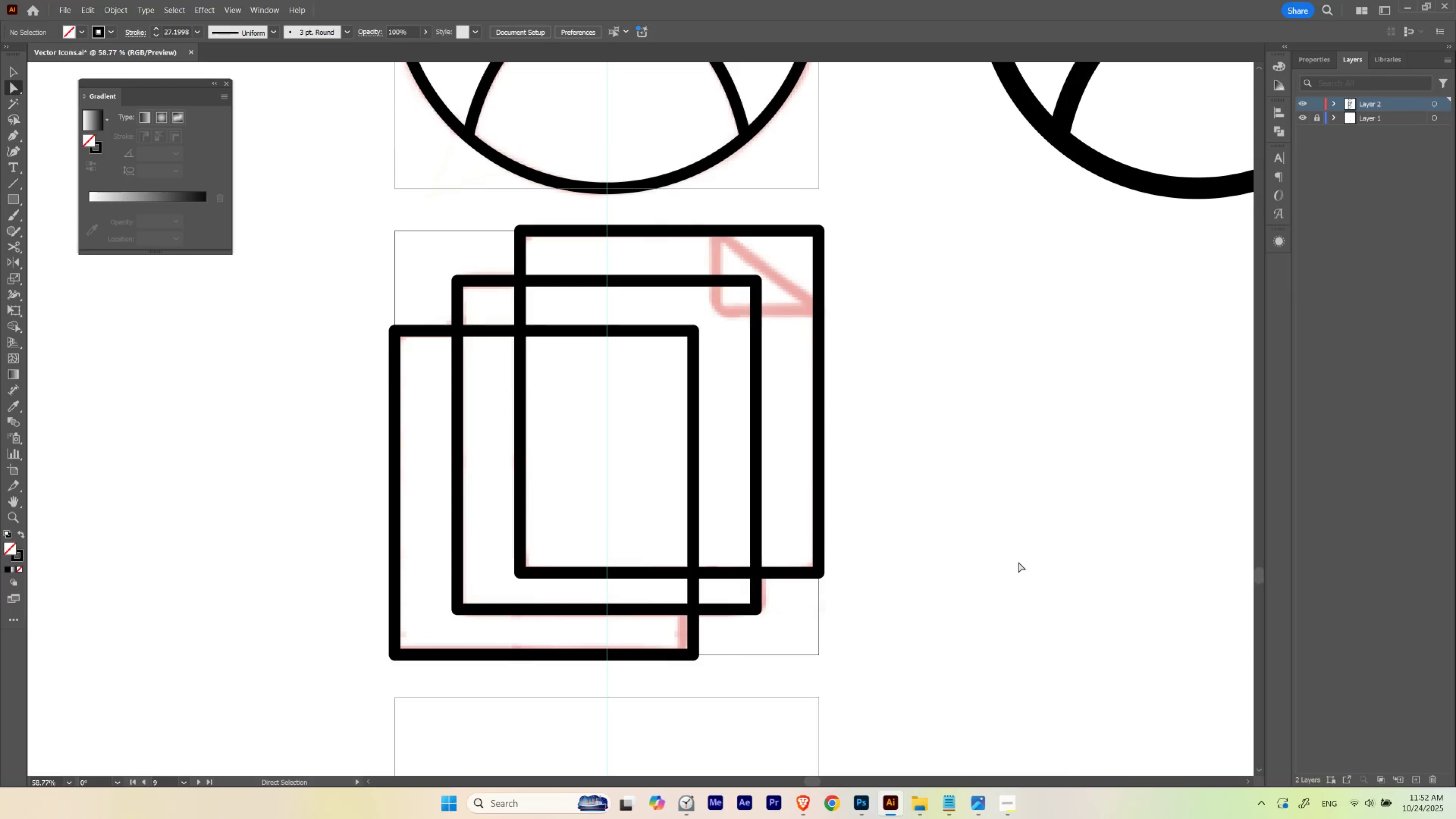 
hold_key(key=Space, duration=3.4)
 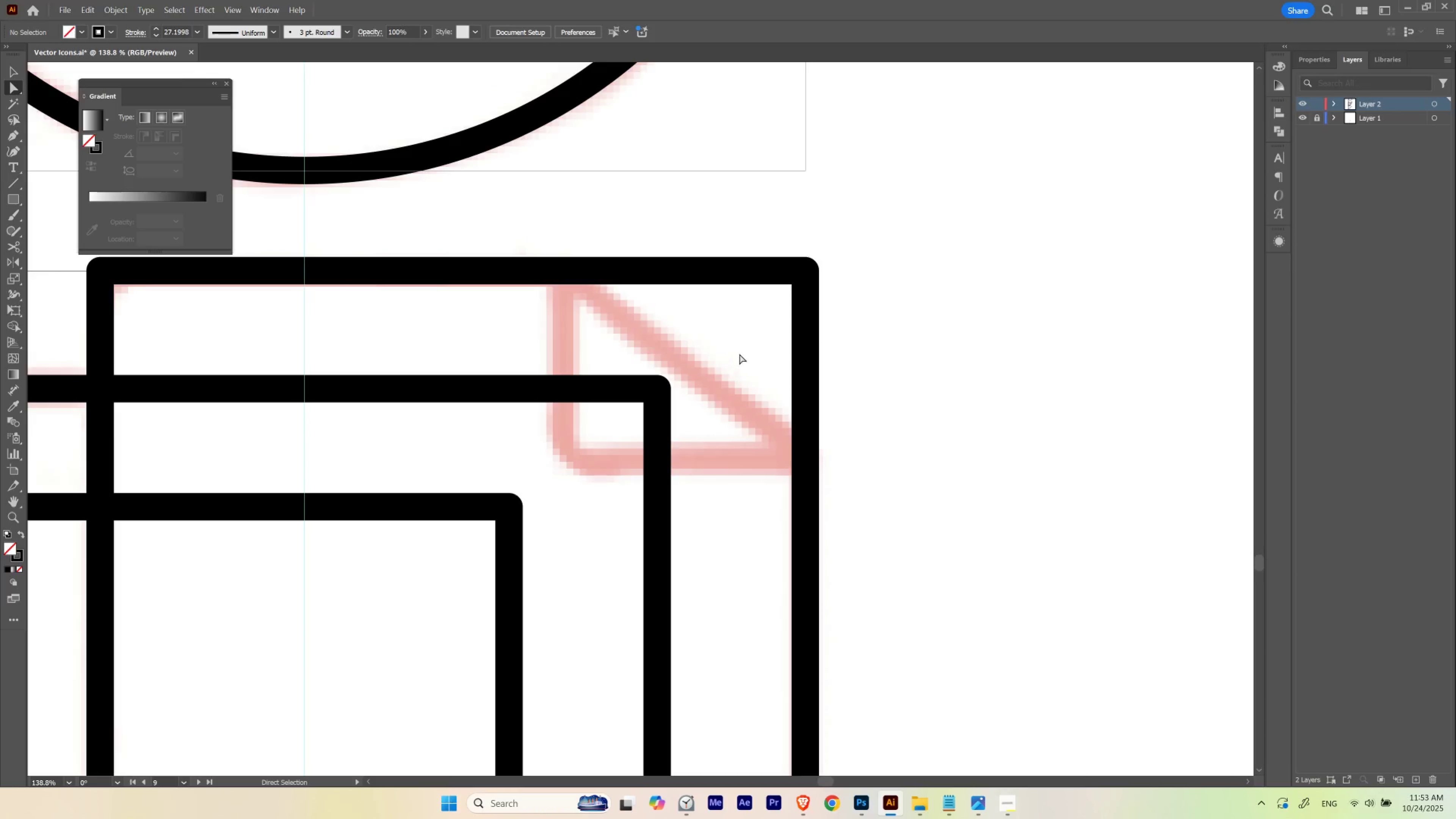 
left_click_drag(start_coordinate=[801, 351], to_coordinate=[786, 365])
 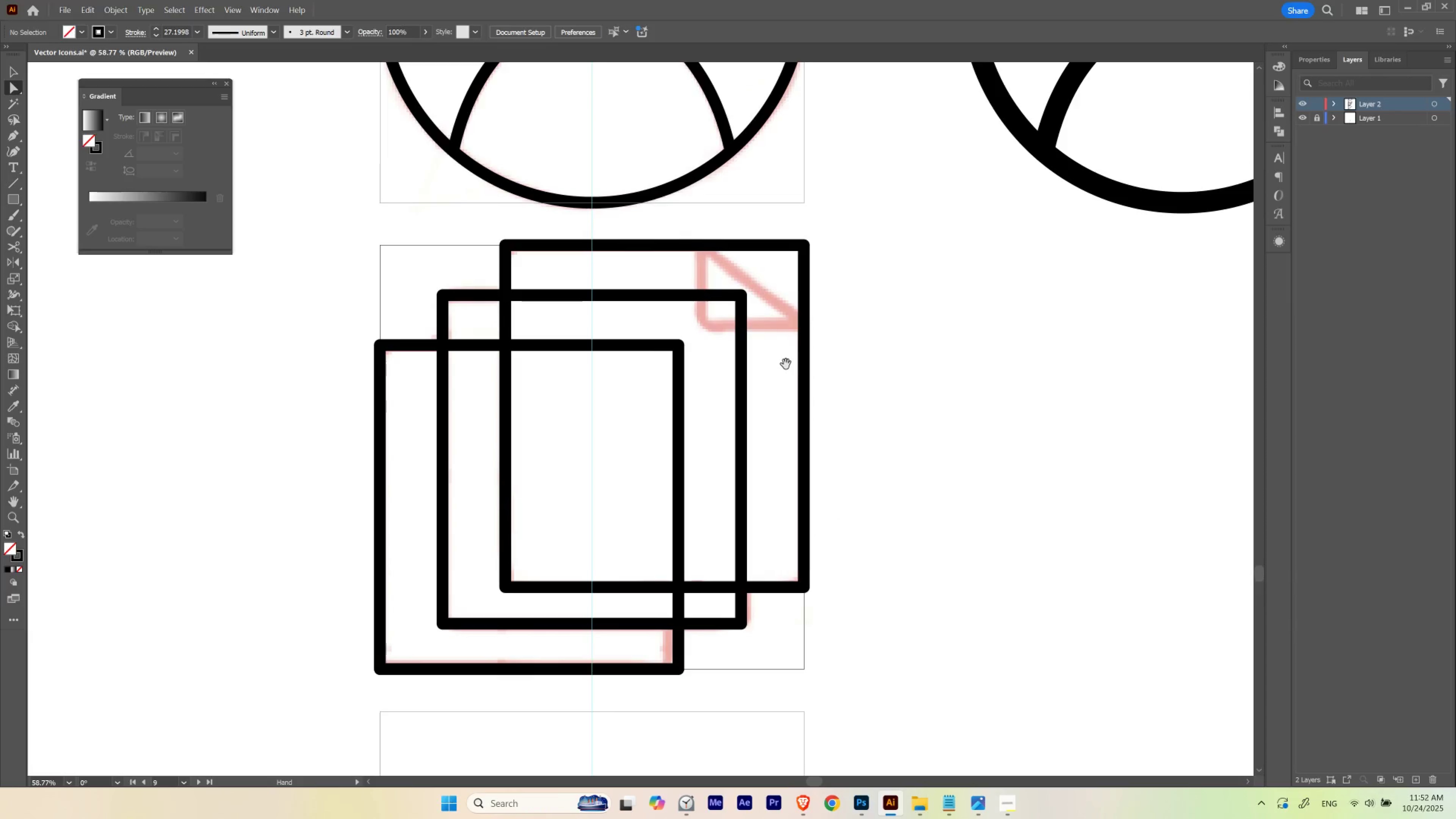 
hold_key(key=ControlLeft, duration=0.93)
left_click_drag(start_coordinate=[752, 269], to_coordinate=[868, 323])
 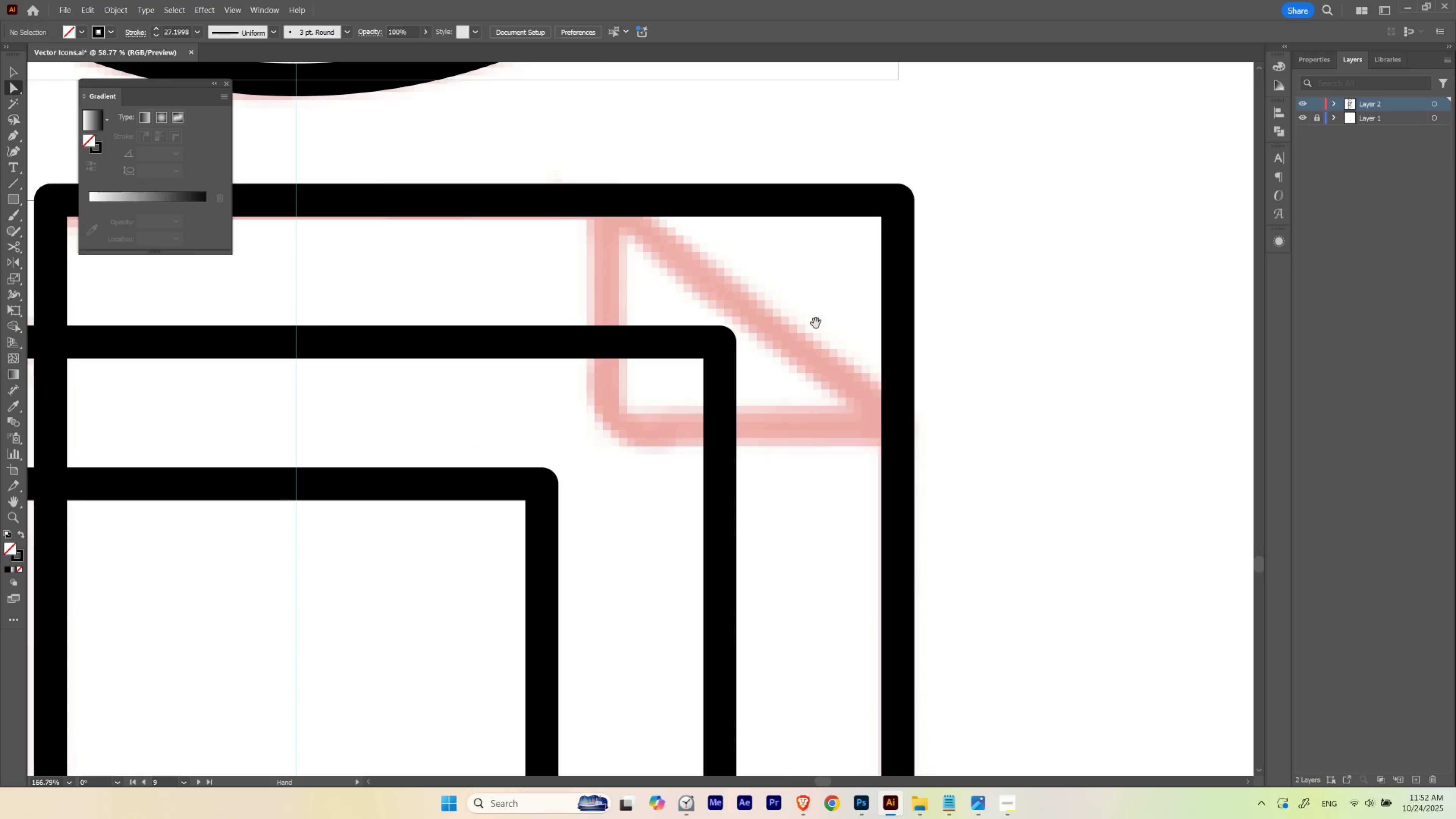 
left_click_drag(start_coordinate=[816, 323], to_coordinate=[732, 376])
 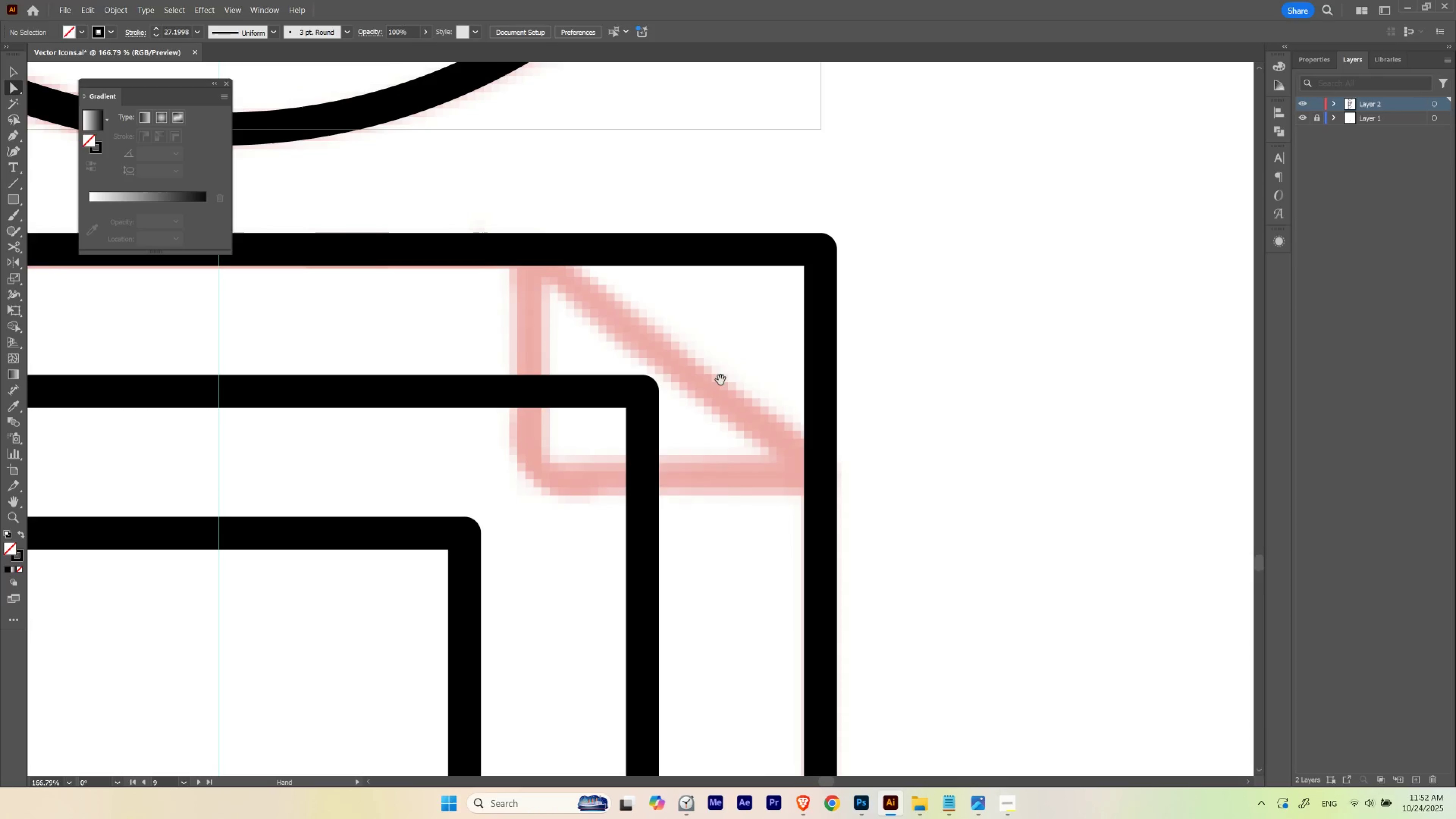 
hold_key(key=ControlLeft, duration=0.45)
left_click_drag(start_coordinate=[730, 376], to_coordinate=[710, 384])
 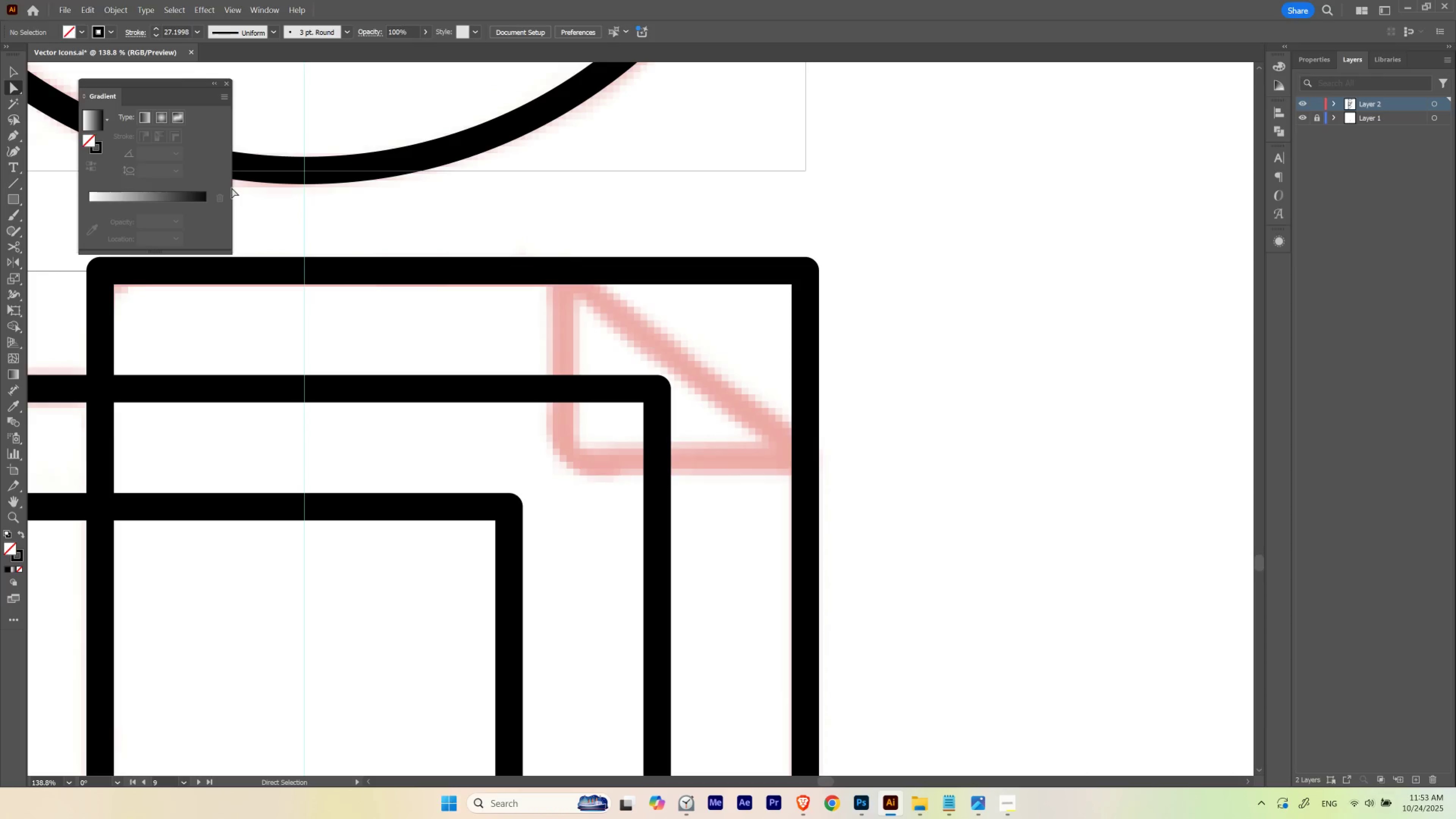 
left_click([20, 184])
 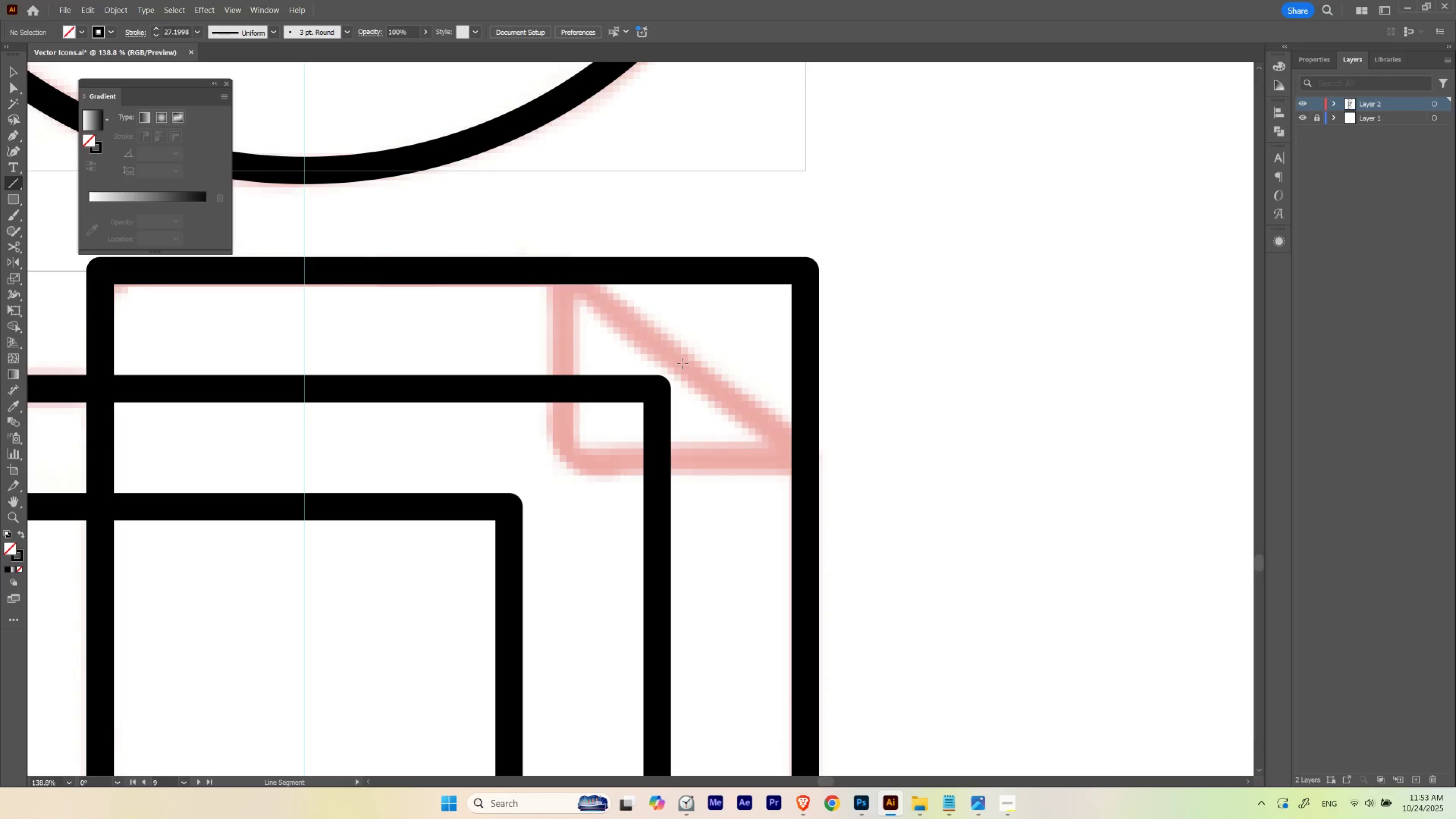 
hold_key(key=AltLeft, duration=1.53)
left_click_drag(start_coordinate=[681, 362], to_coordinate=[860, 497])
 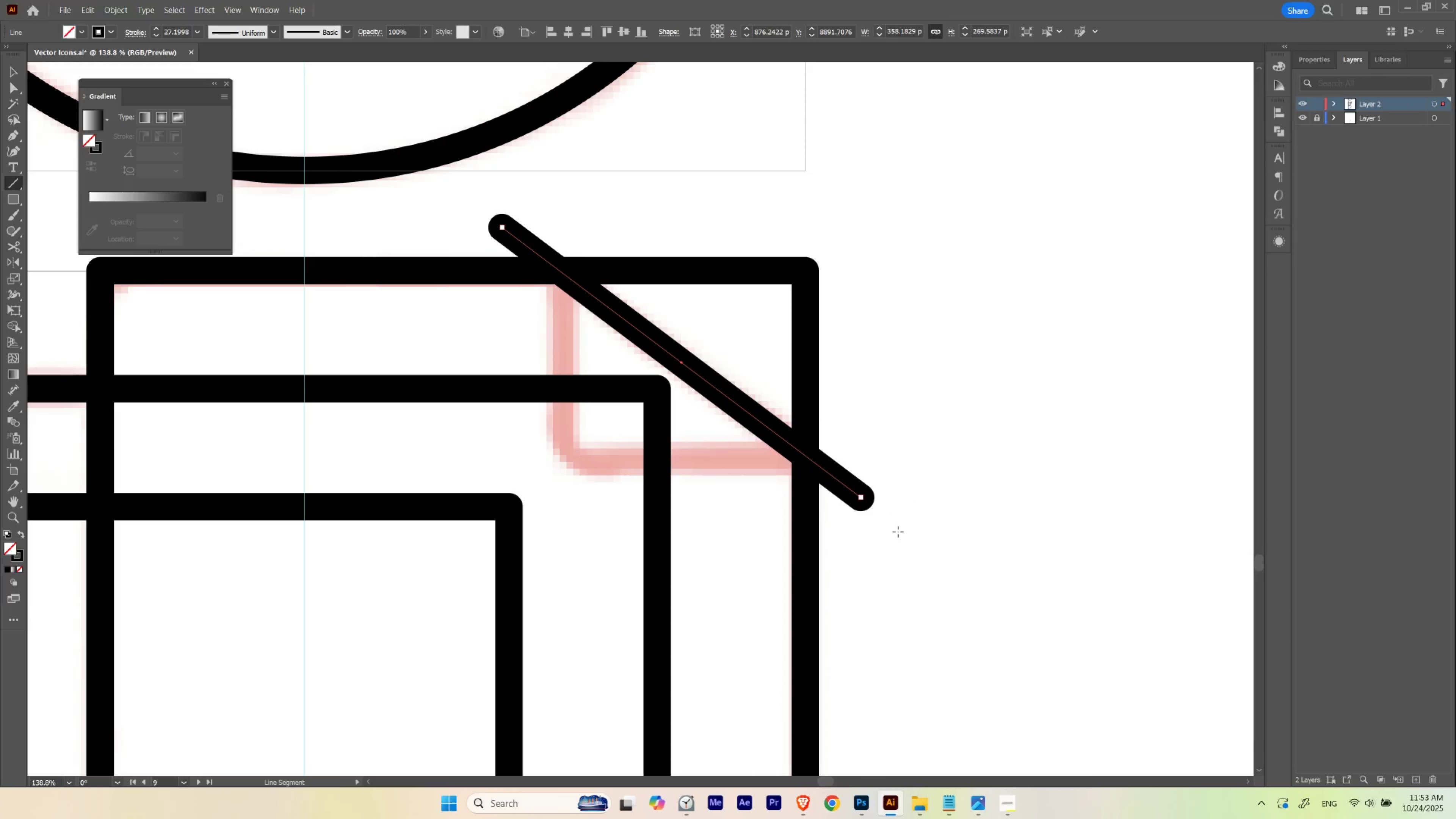 
hold_key(key=AltLeft, duration=1.52)
 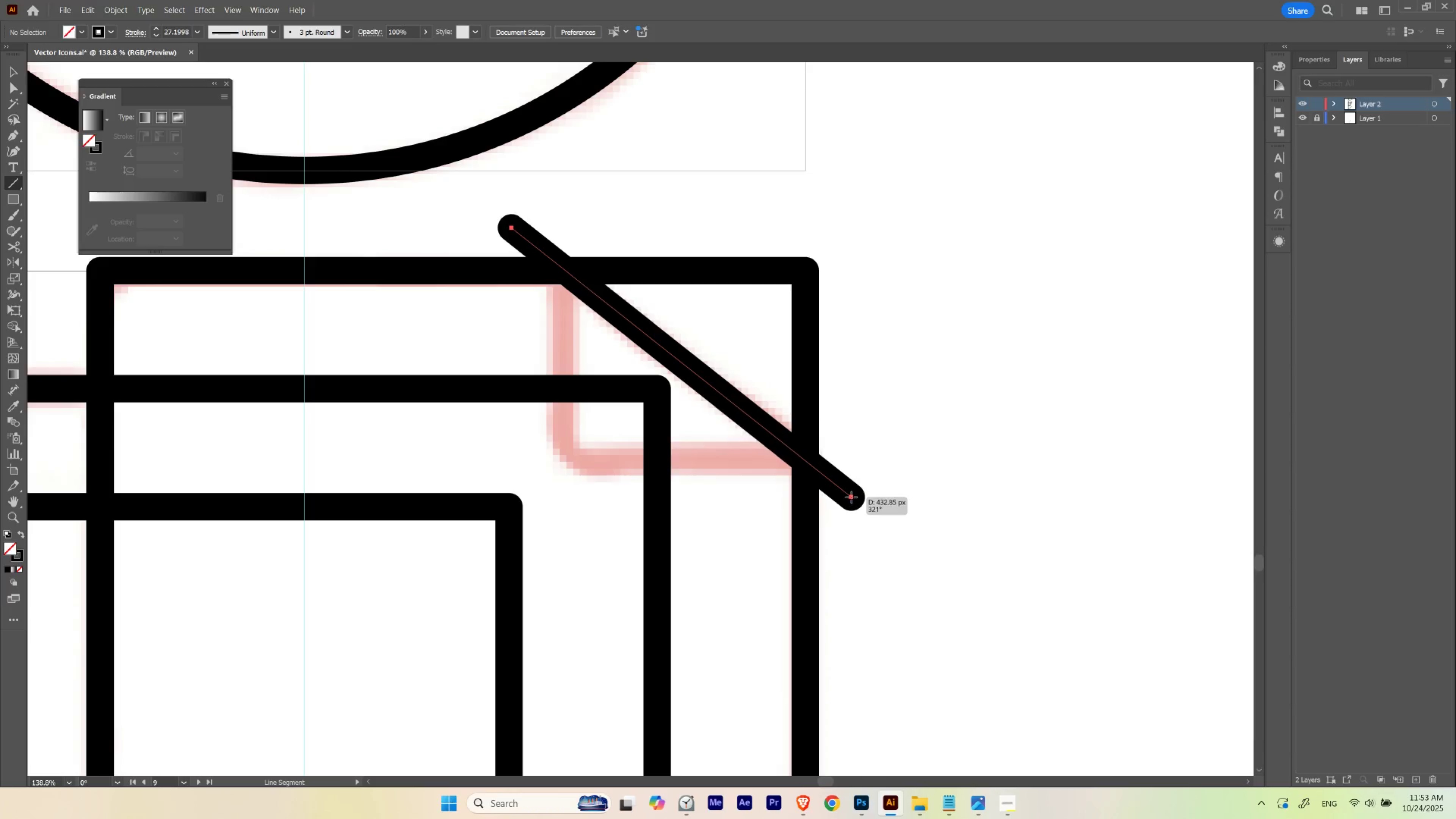 
hold_key(key=AltLeft, duration=1.52)
 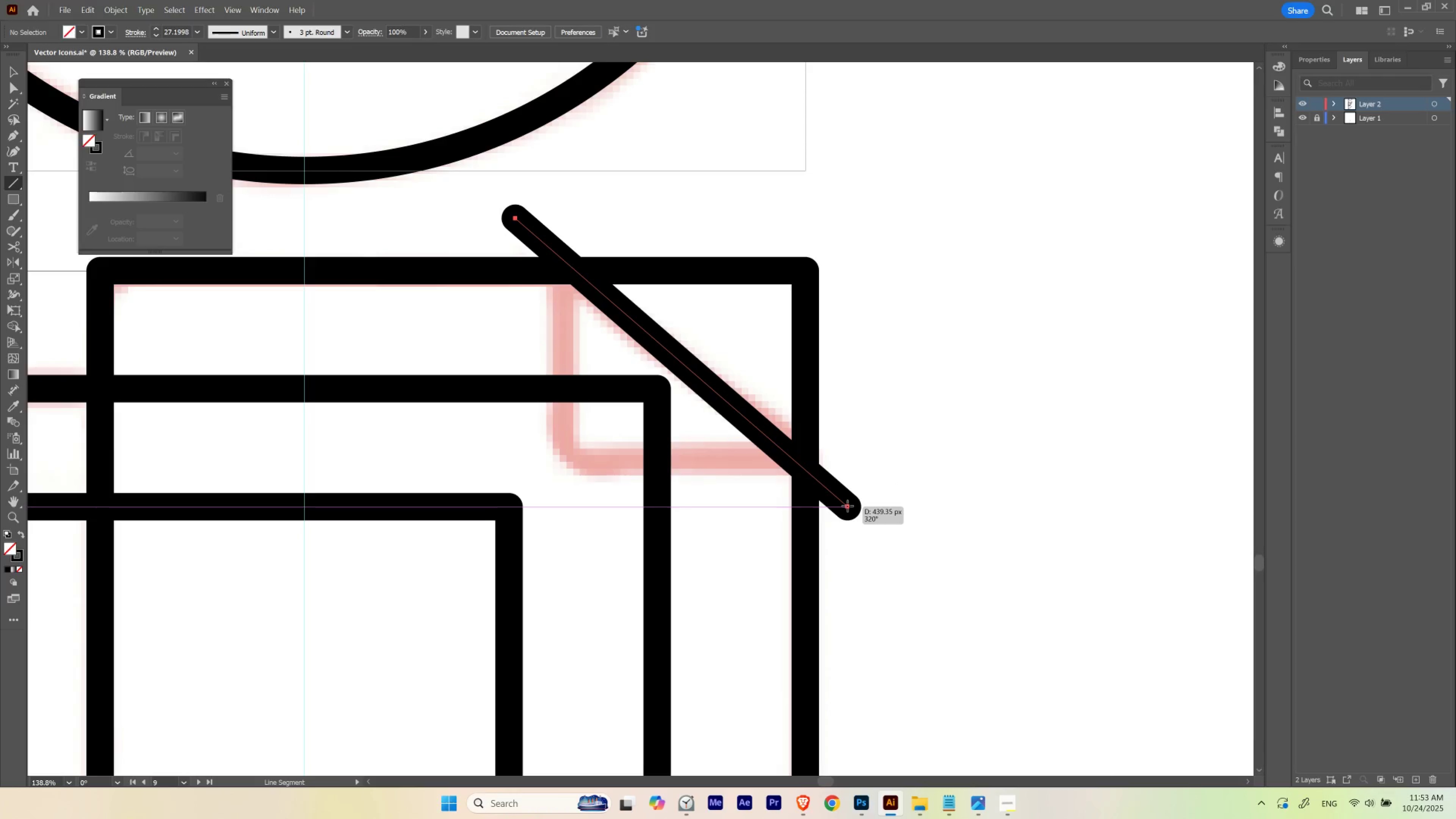 
hold_key(key=AltLeft, duration=1.52)
 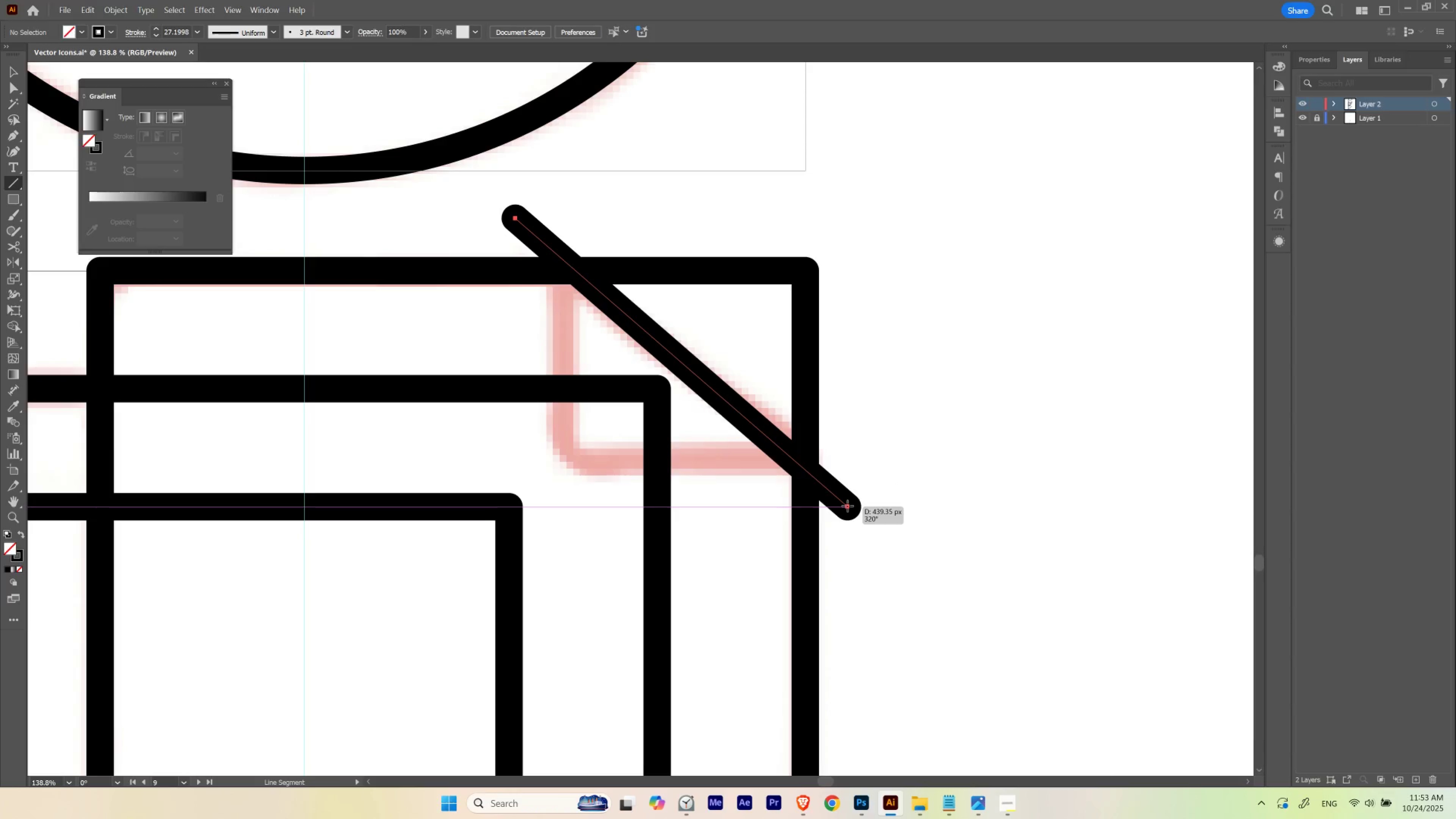 
hold_key(key=AltLeft, duration=1.52)
 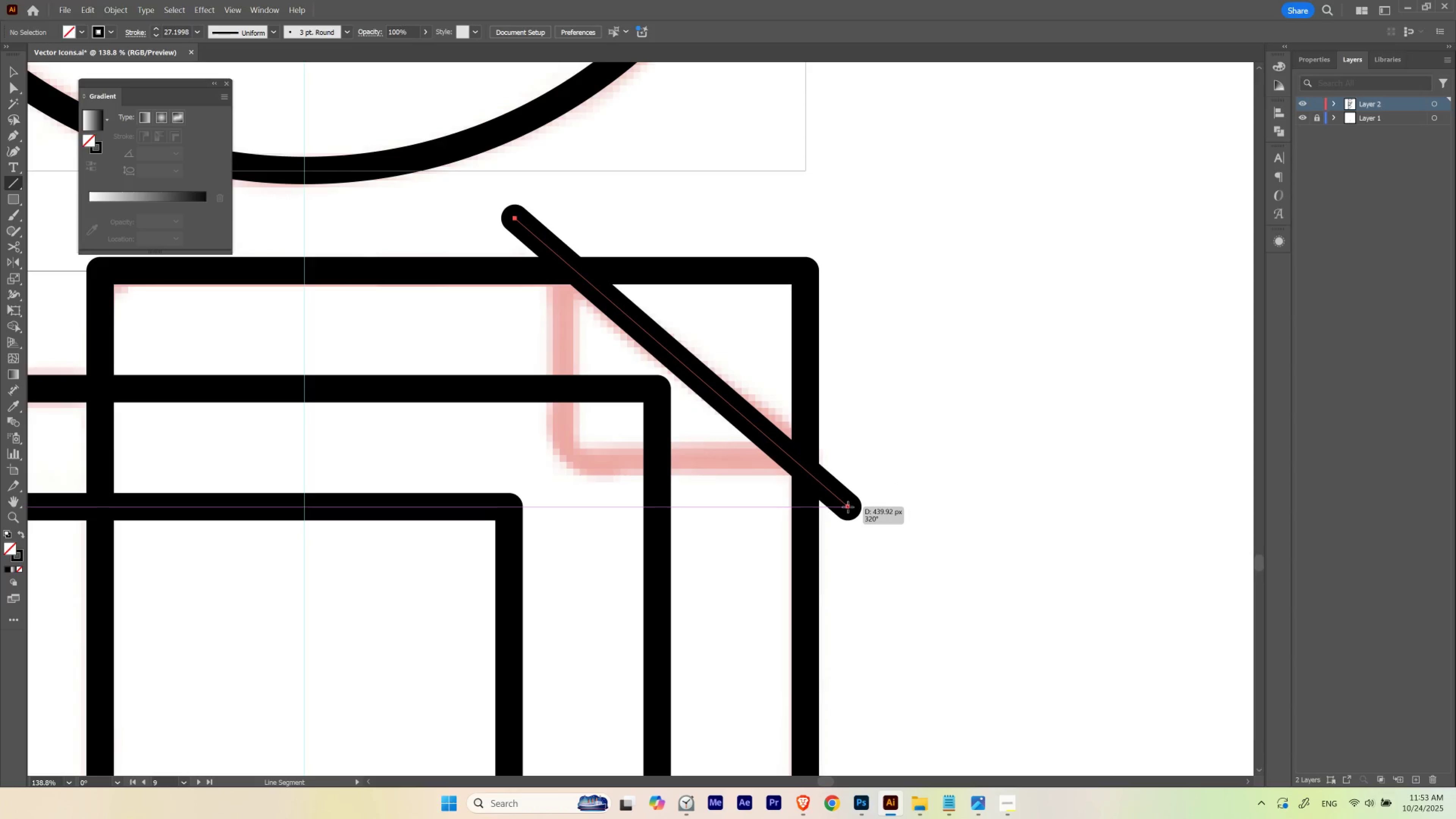 
hold_key(key=AltLeft, duration=1.51)
 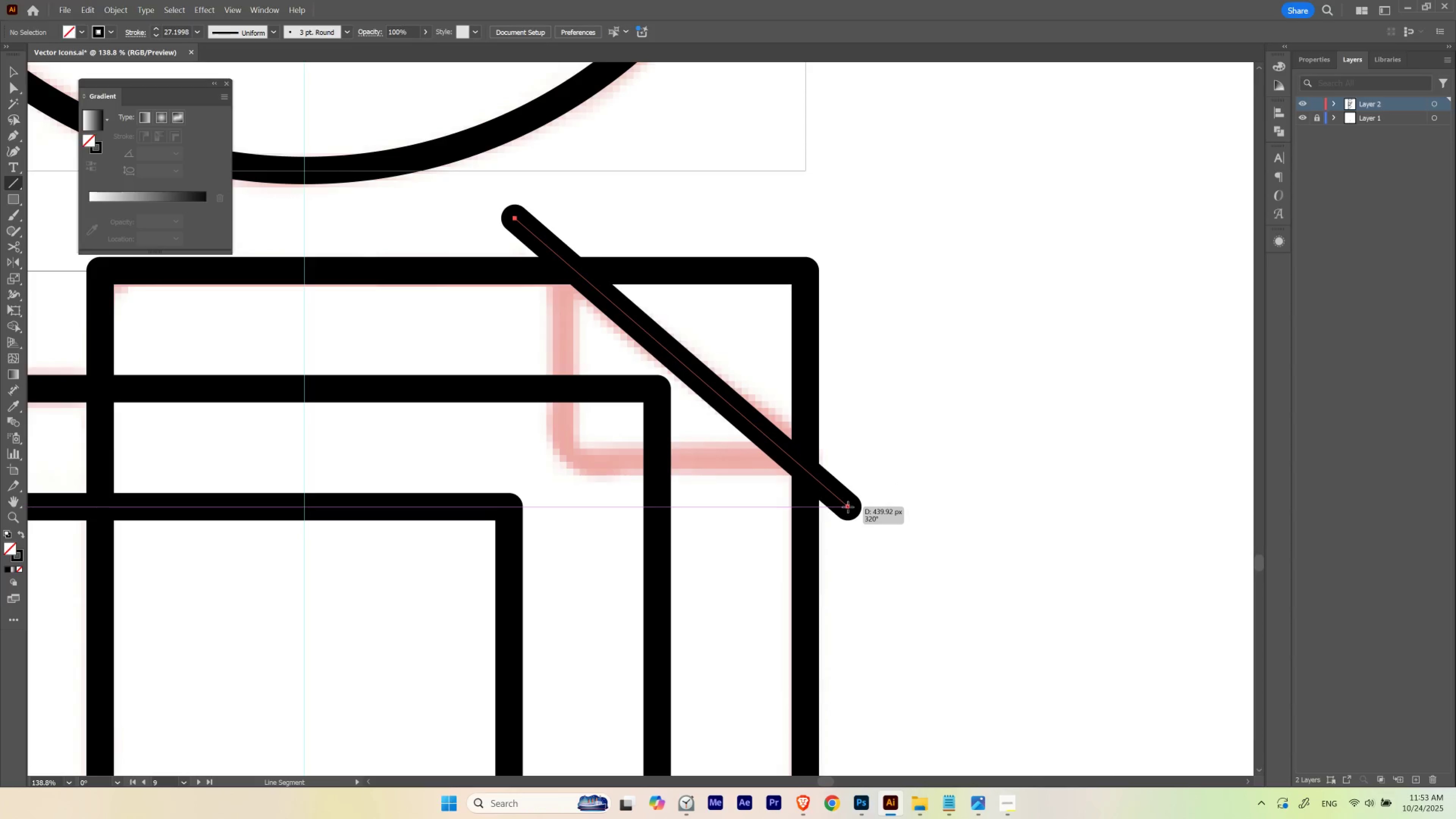 
hold_key(key=AltLeft, duration=1.52)
 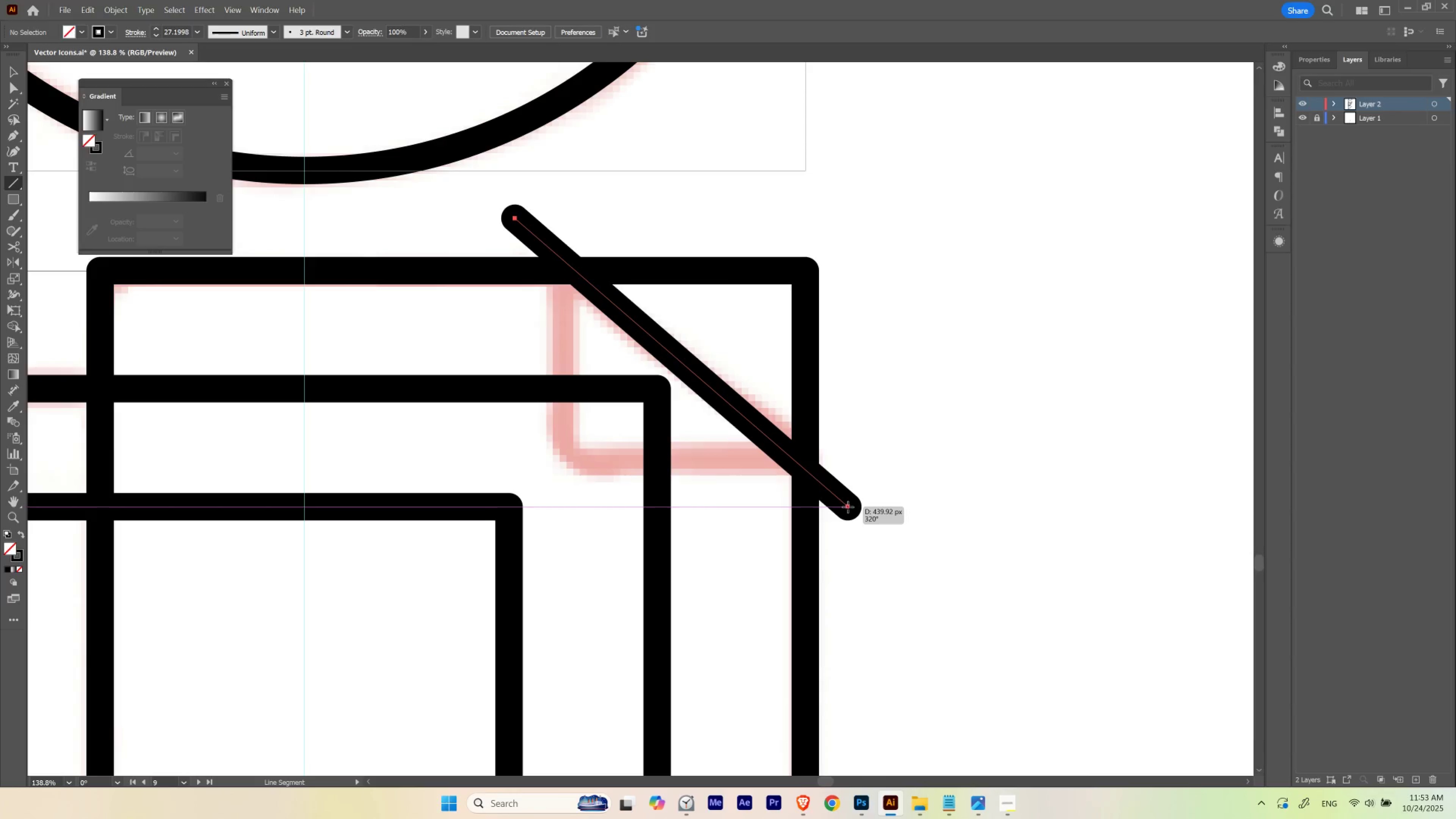 
hold_key(key=AltLeft, duration=1.52)
 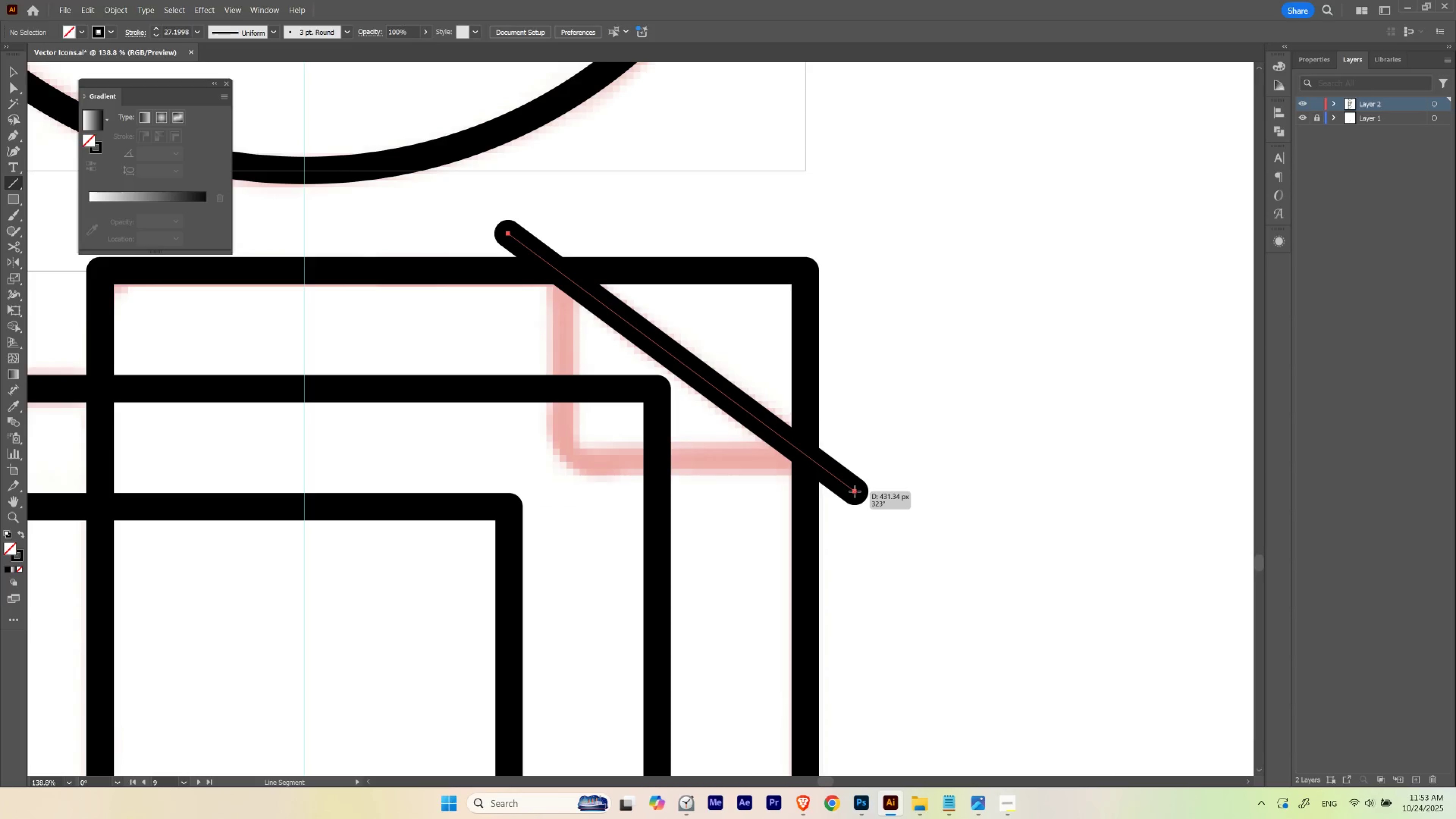 
hold_key(key=AltLeft, duration=1.51)
 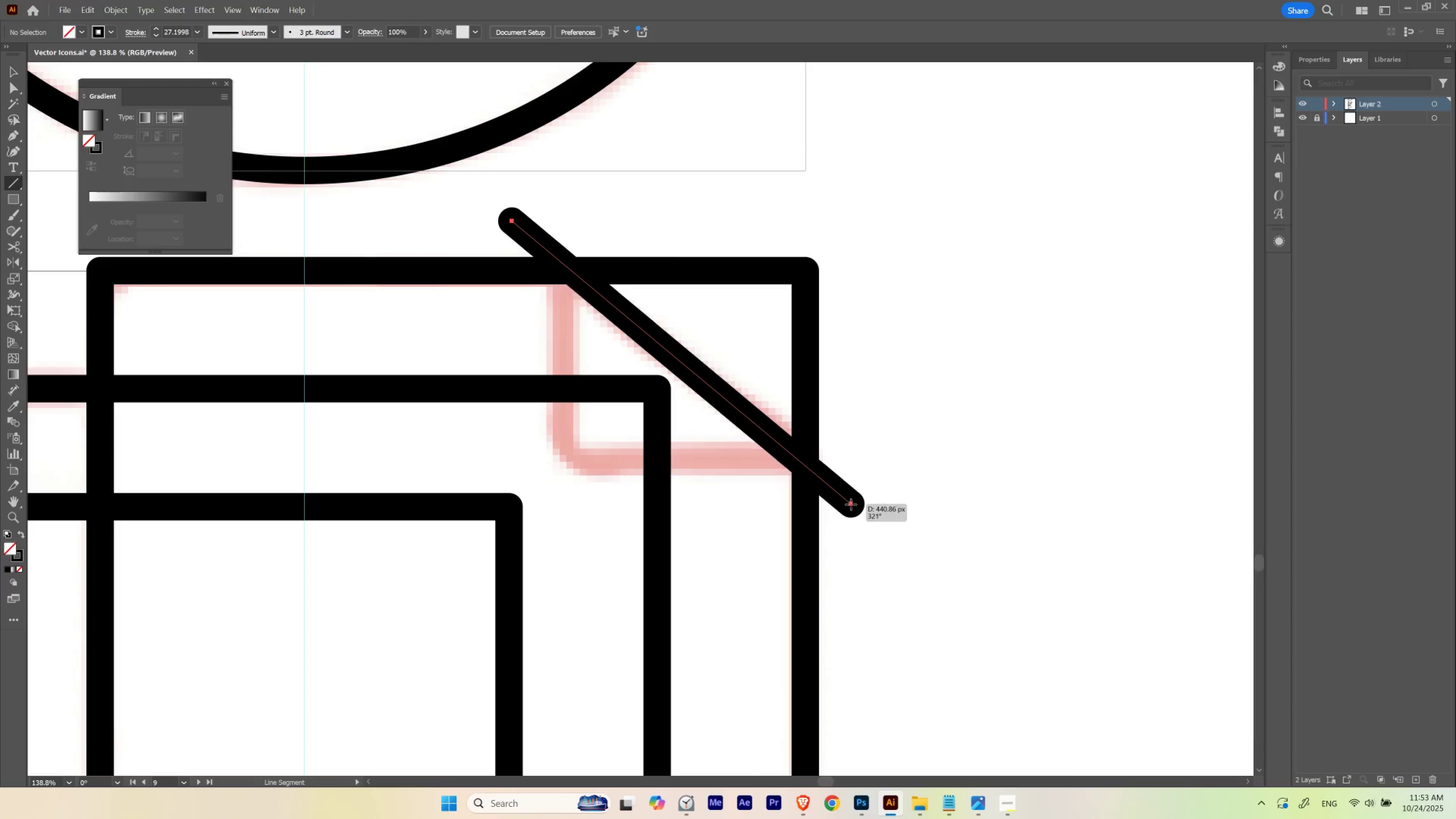 
hold_key(key=AltLeft, duration=1.53)
 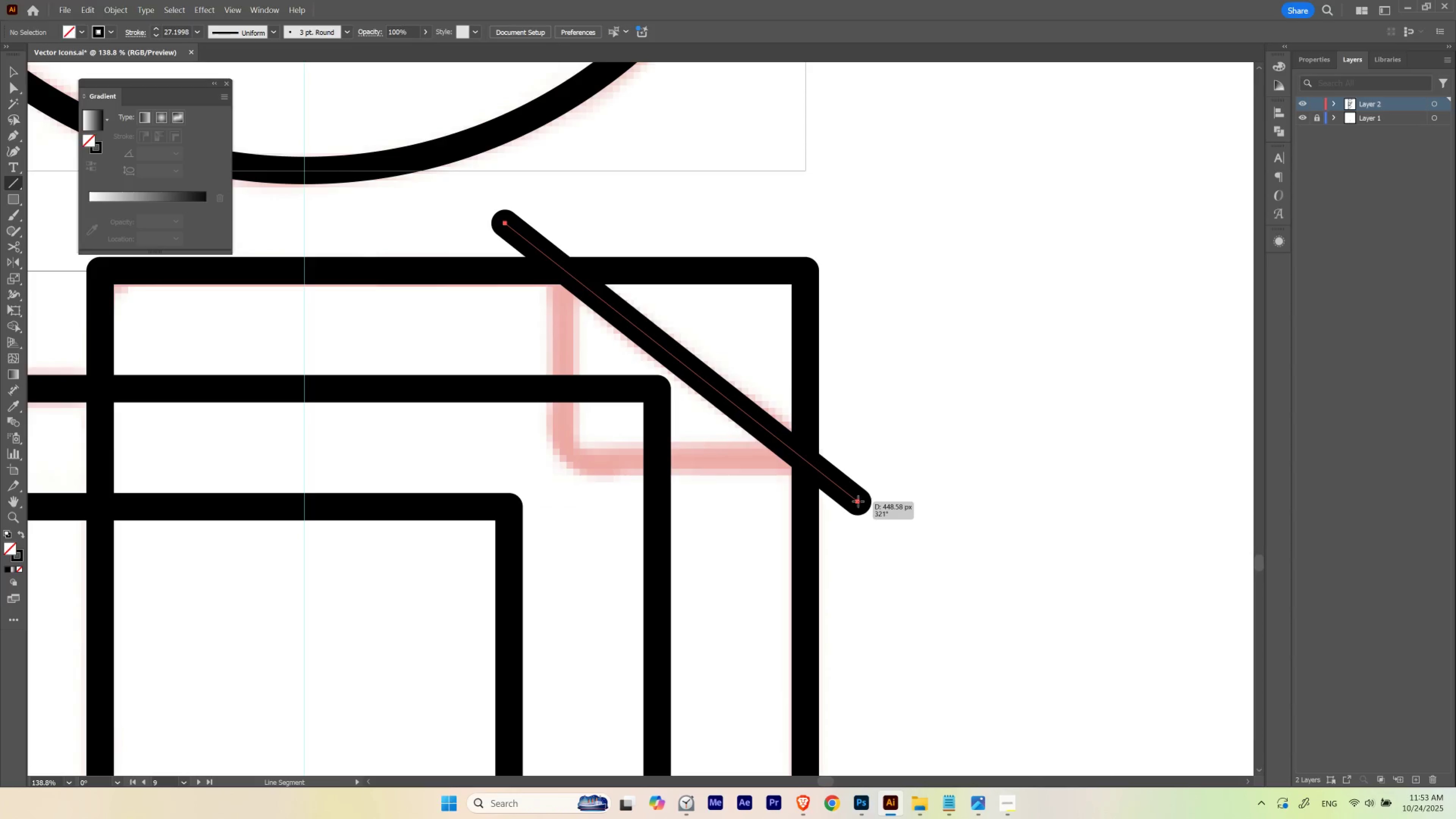 
hold_key(key=AltLeft, duration=1.51)
 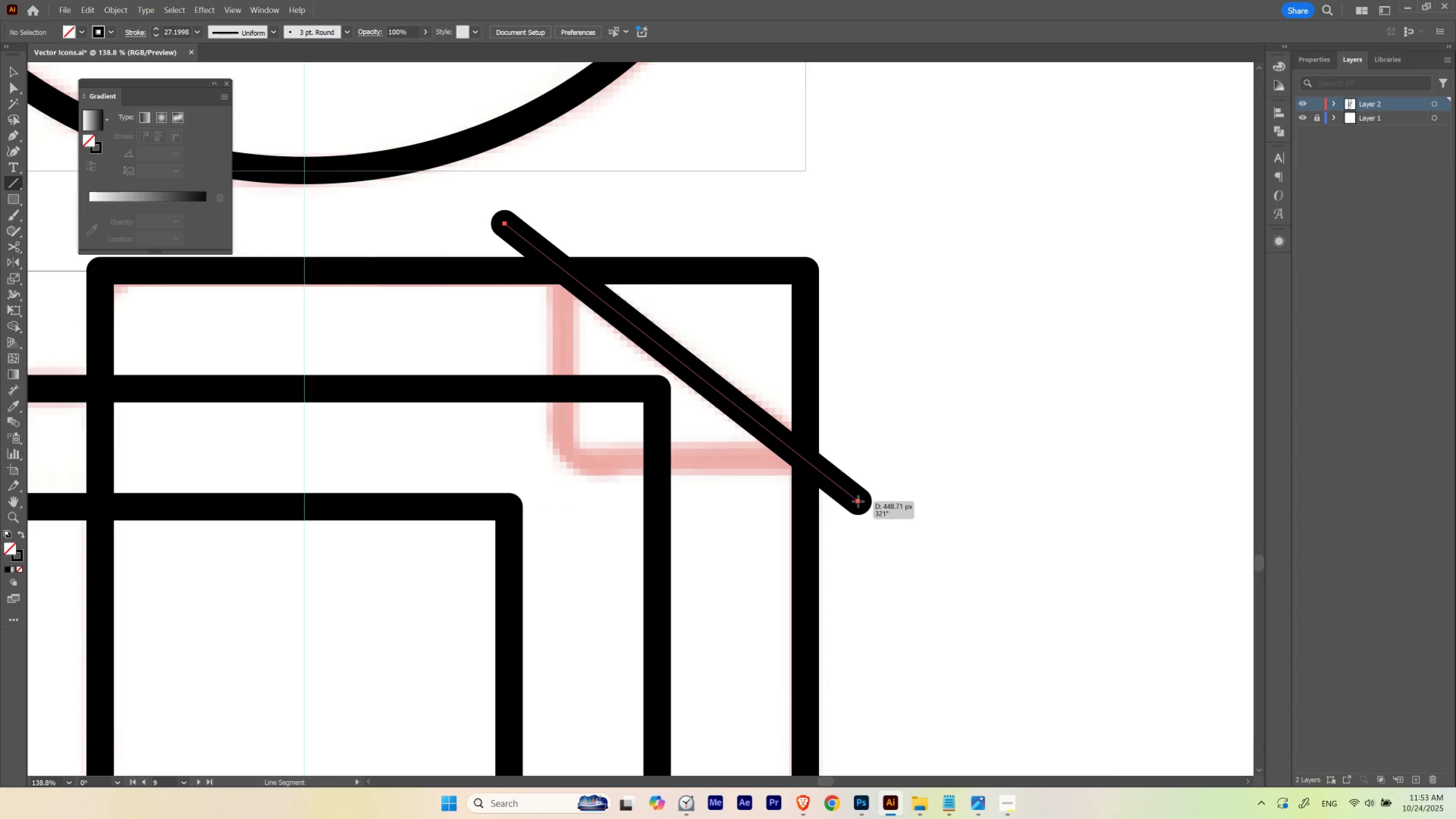 
hold_key(key=AltLeft, duration=1.53)
 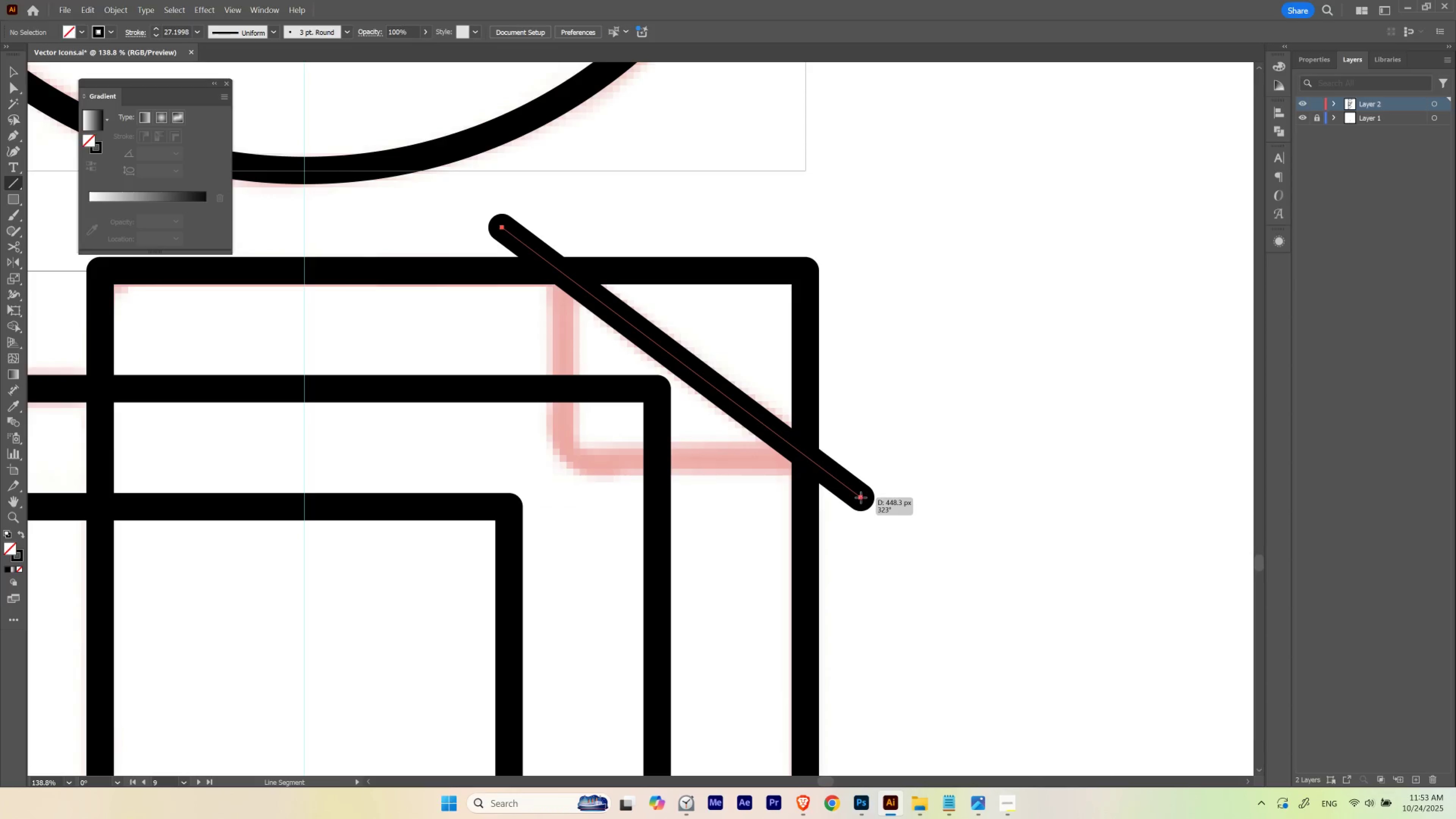 
hold_key(key=AltLeft, duration=1.52)
 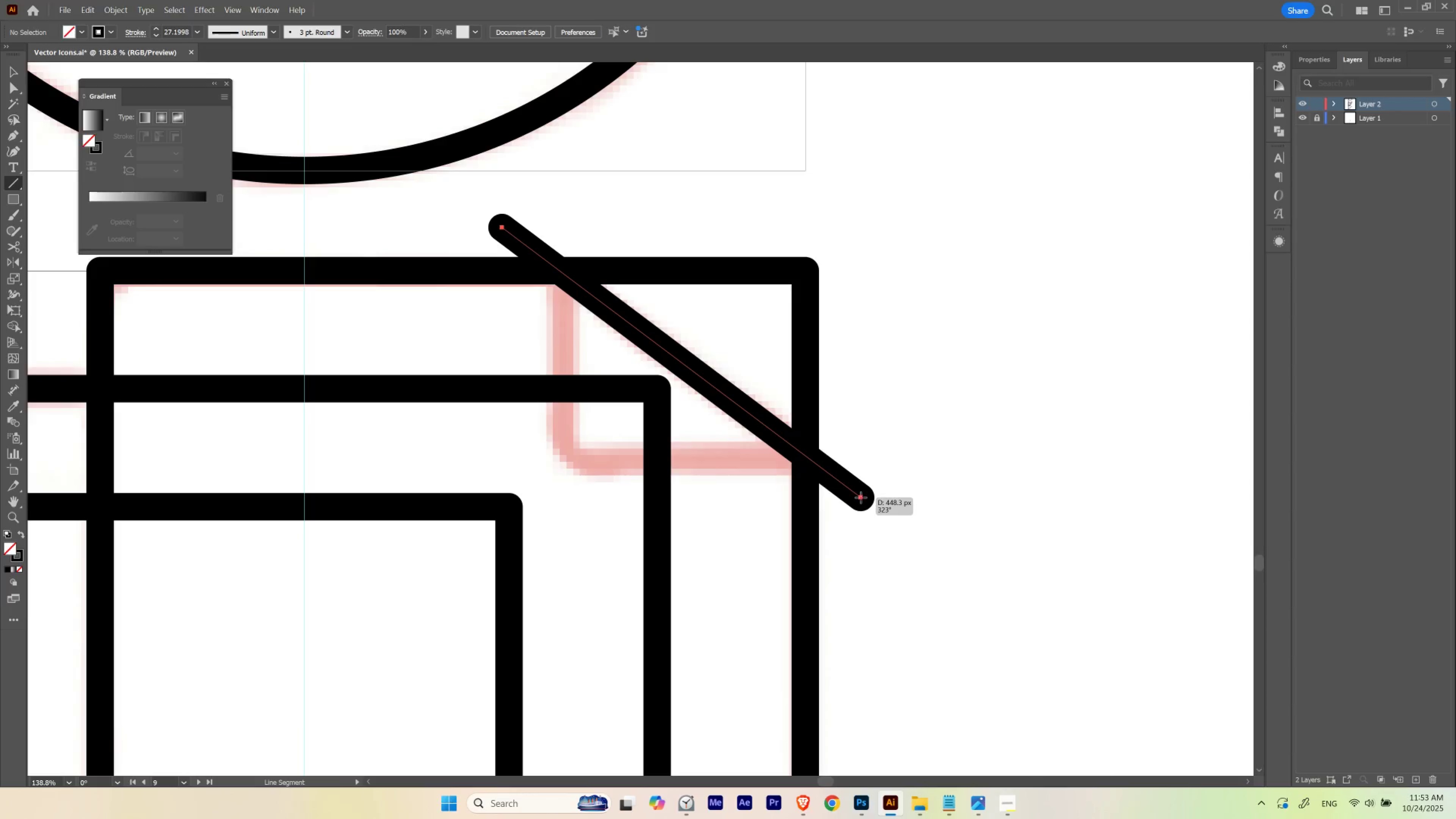 
hold_key(key=AltLeft, duration=1.34)
 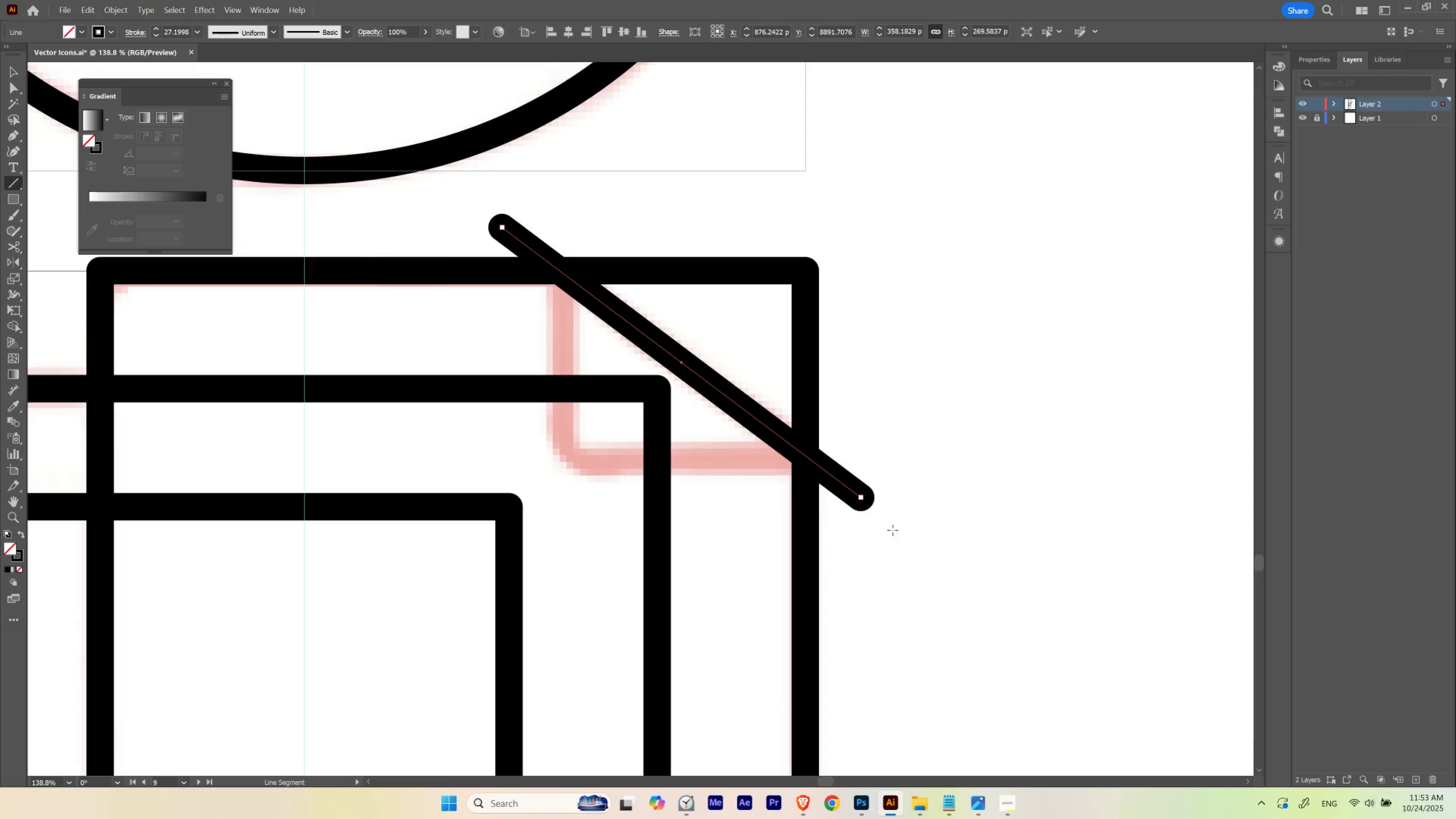 
hold_key(key=Space, duration=1.49)
 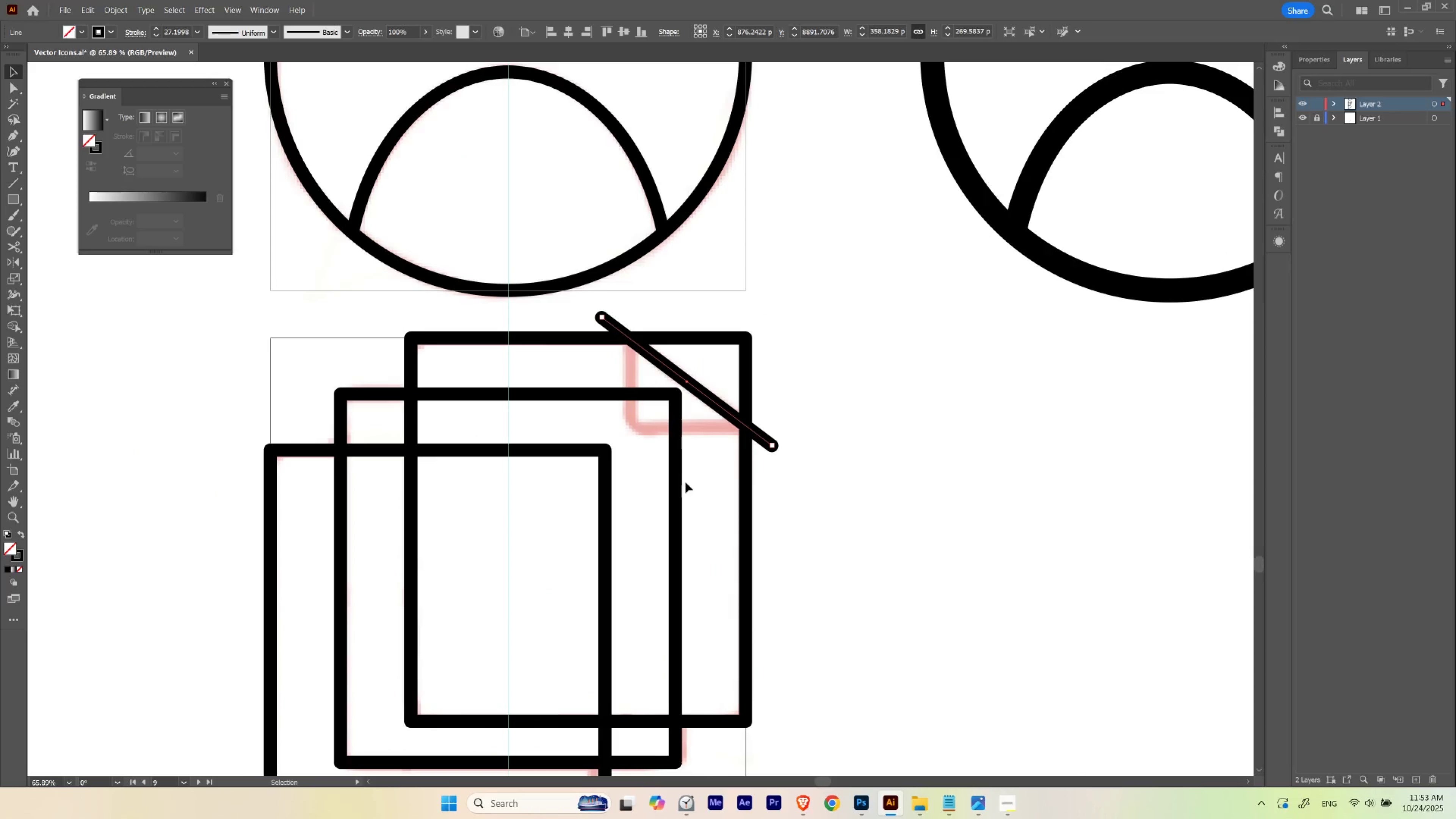 
hold_key(key=ControlLeft, duration=1.38)
left_click_drag(start_coordinate=[691, 399], to_coordinate=[610, 462])
 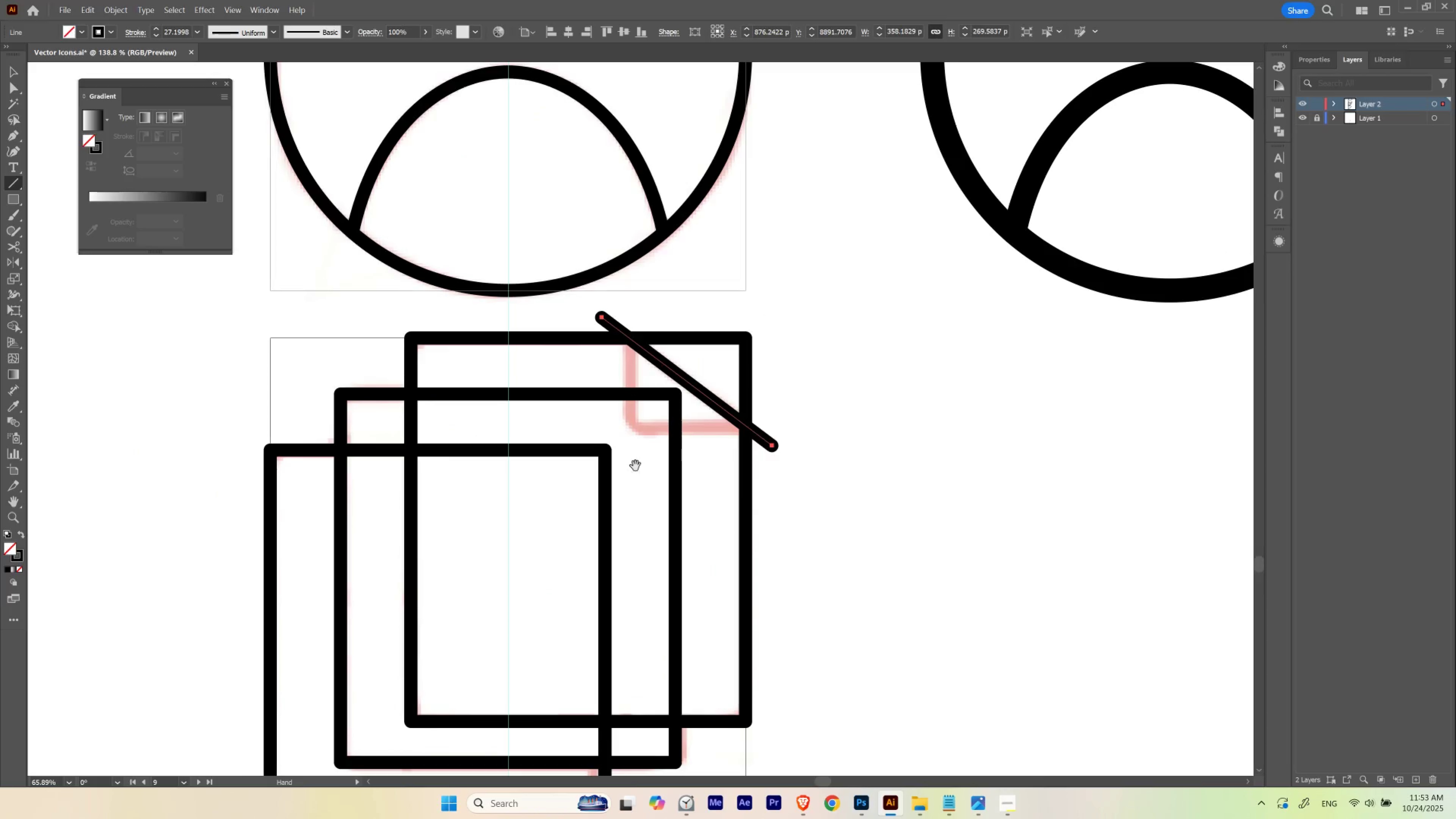 
key(V)
 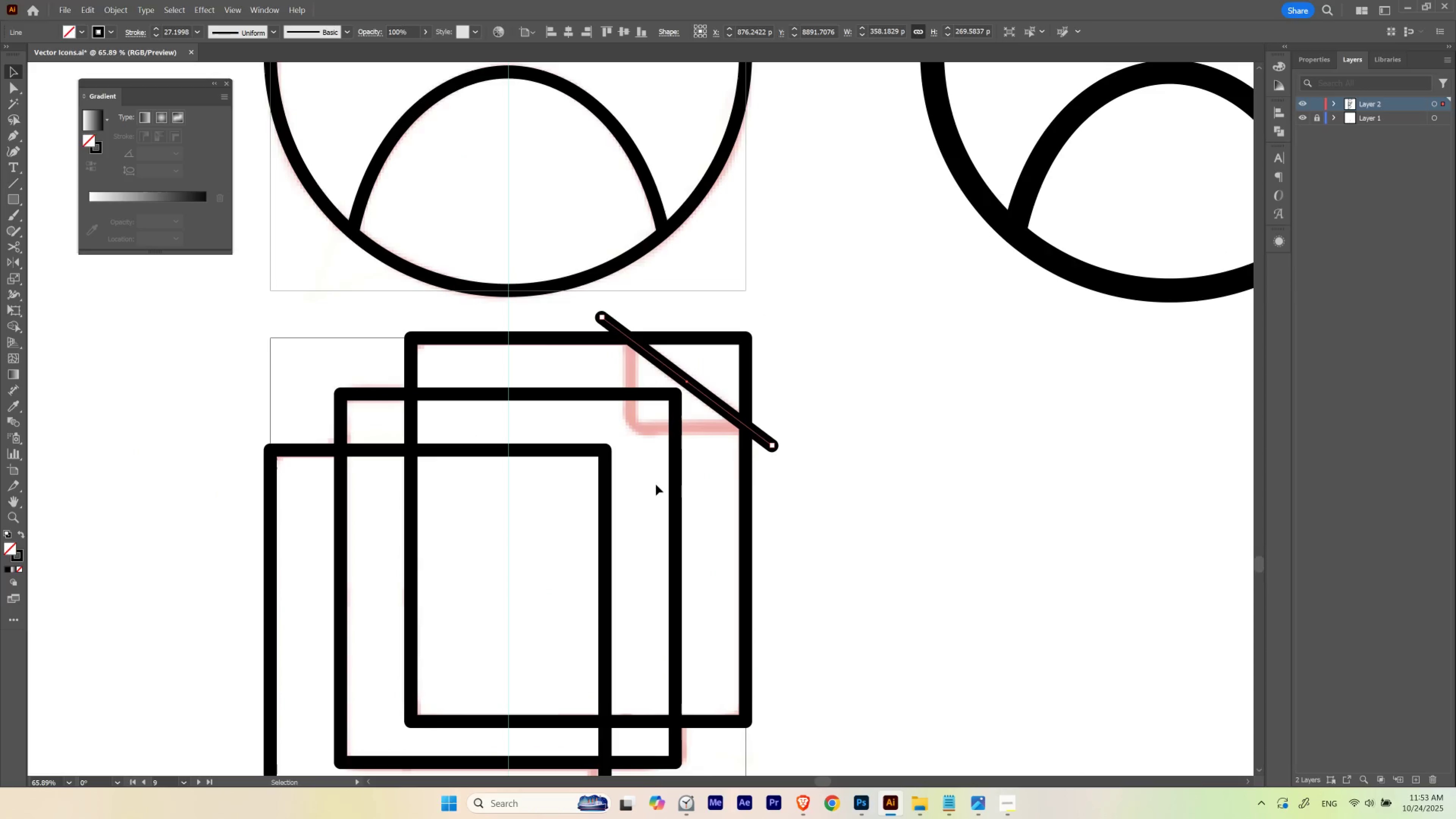 
left_click_drag(start_coordinate=[647, 484], to_coordinate=[683, 465])
 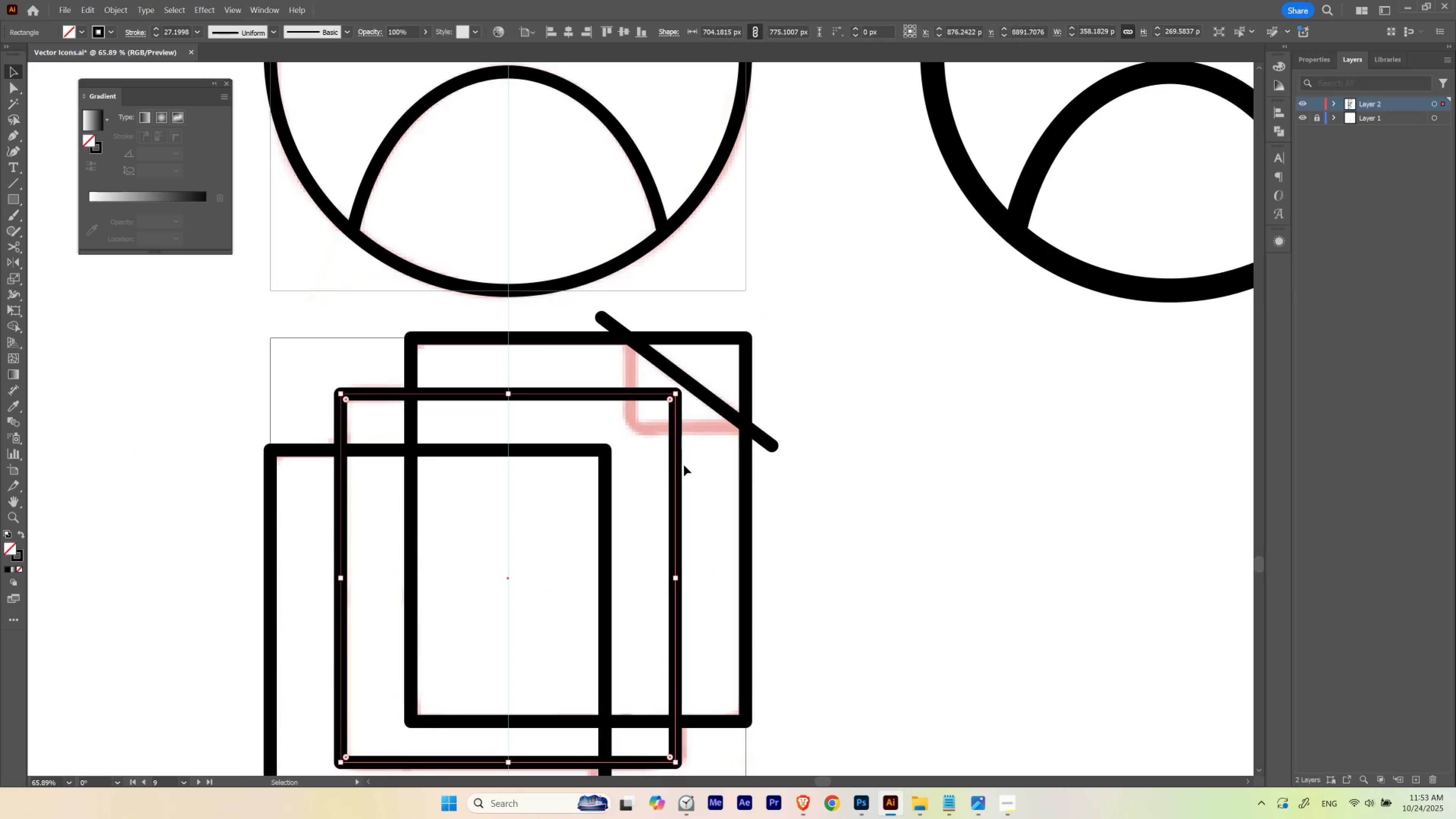 
key(Control+3)
 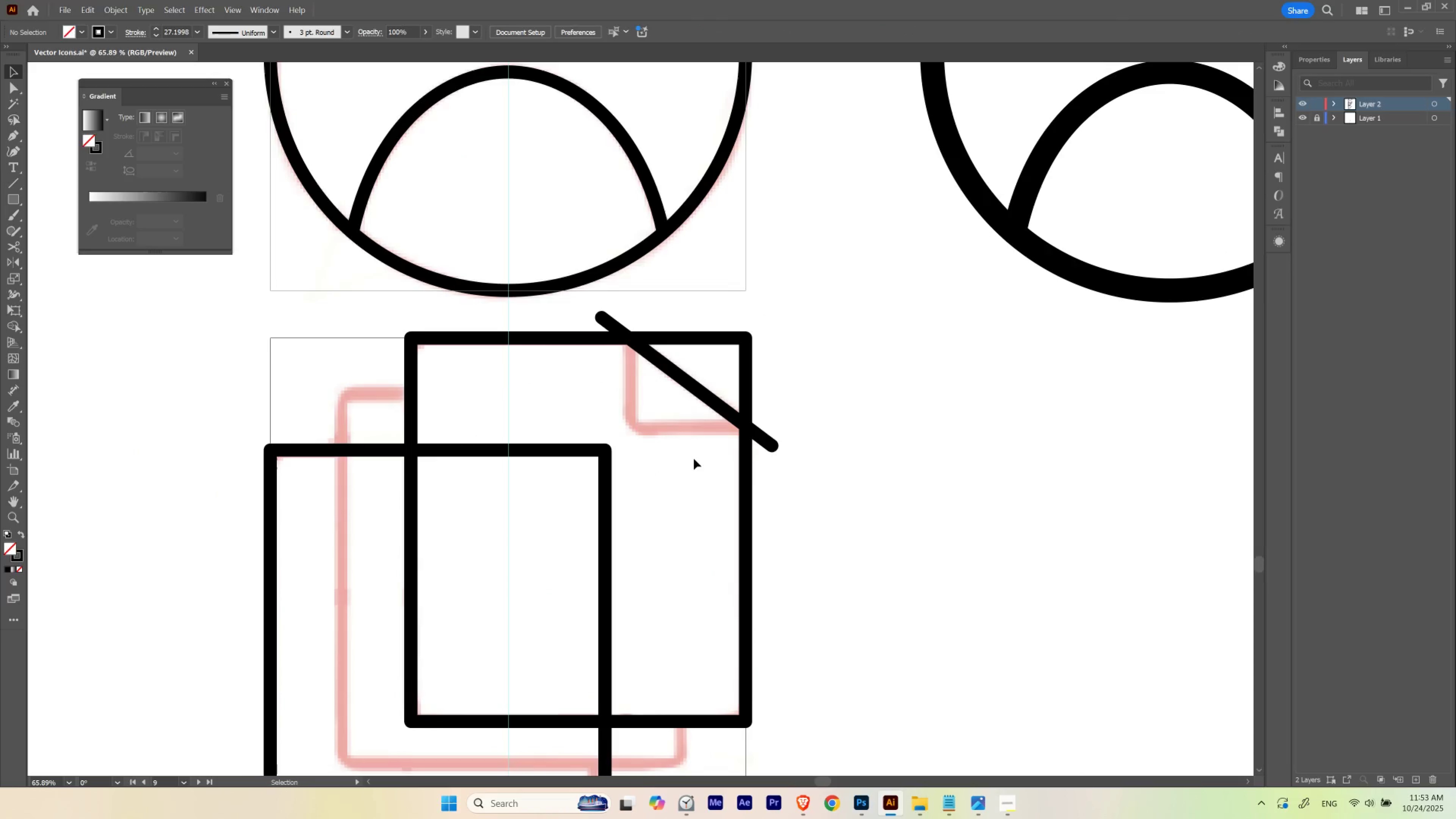 
key(V)
 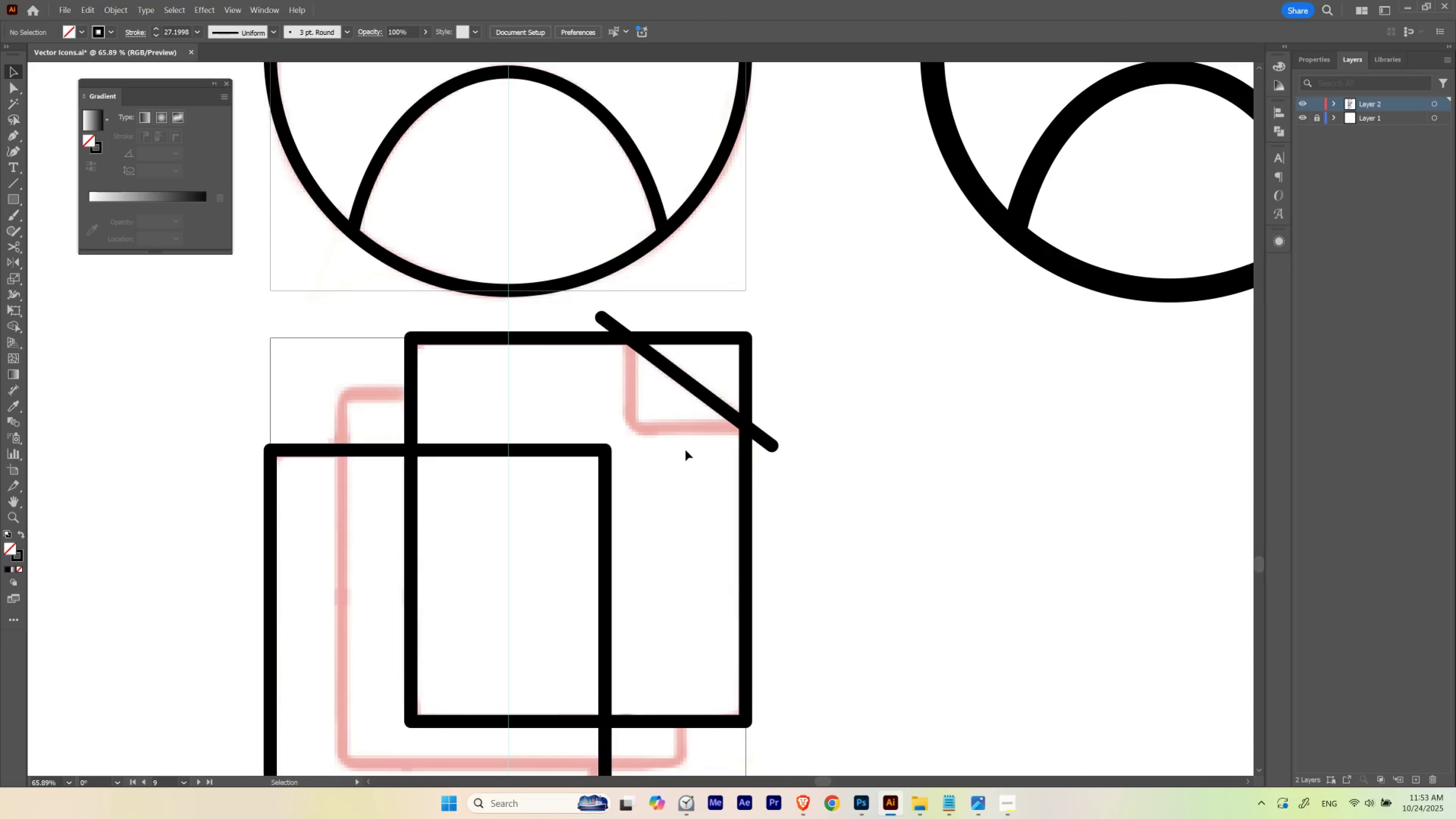 
left_click_drag(start_coordinate=[685, 448], to_coordinate=[694, 371])
 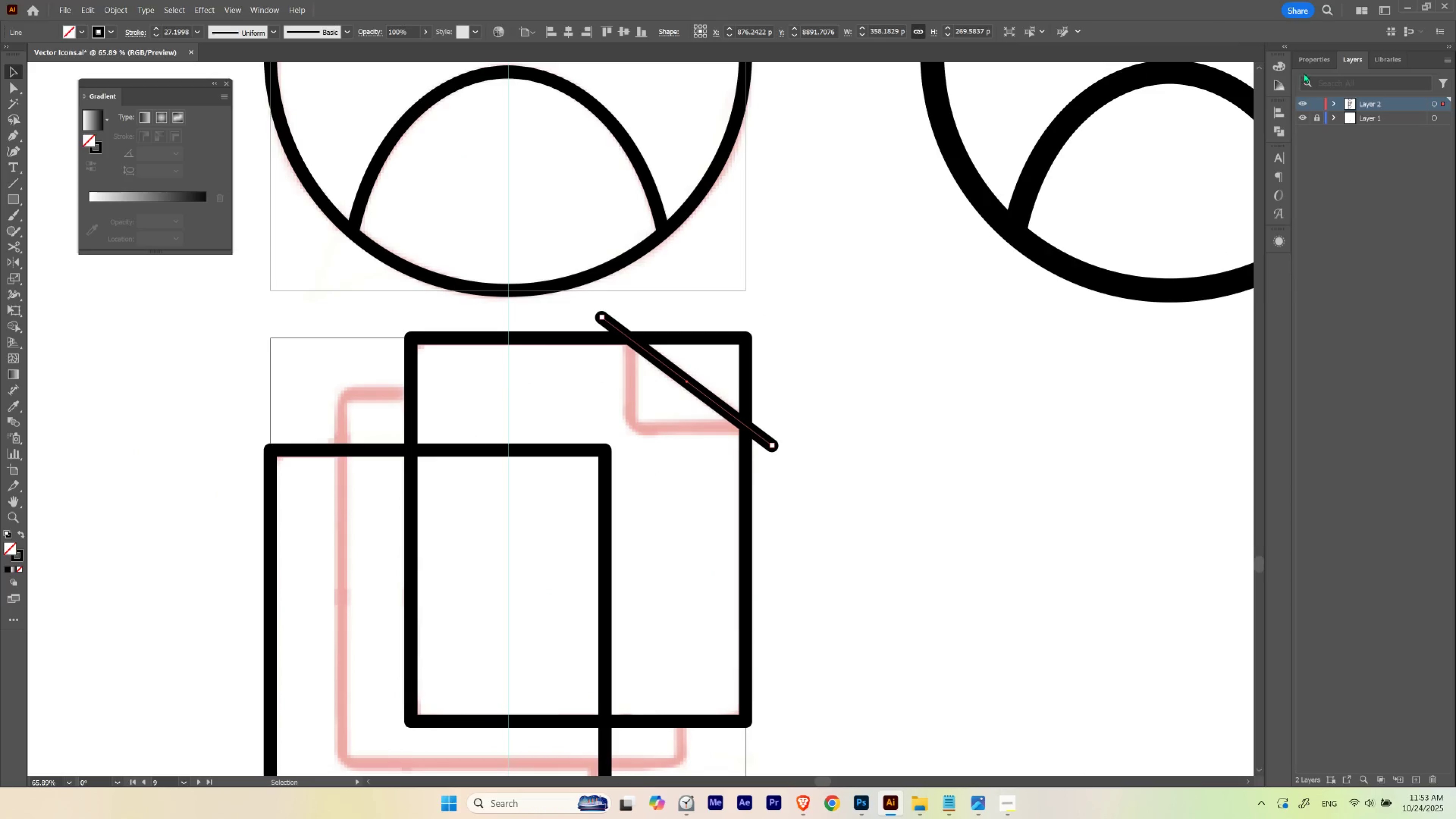 
key(Control+ControlLeft)
 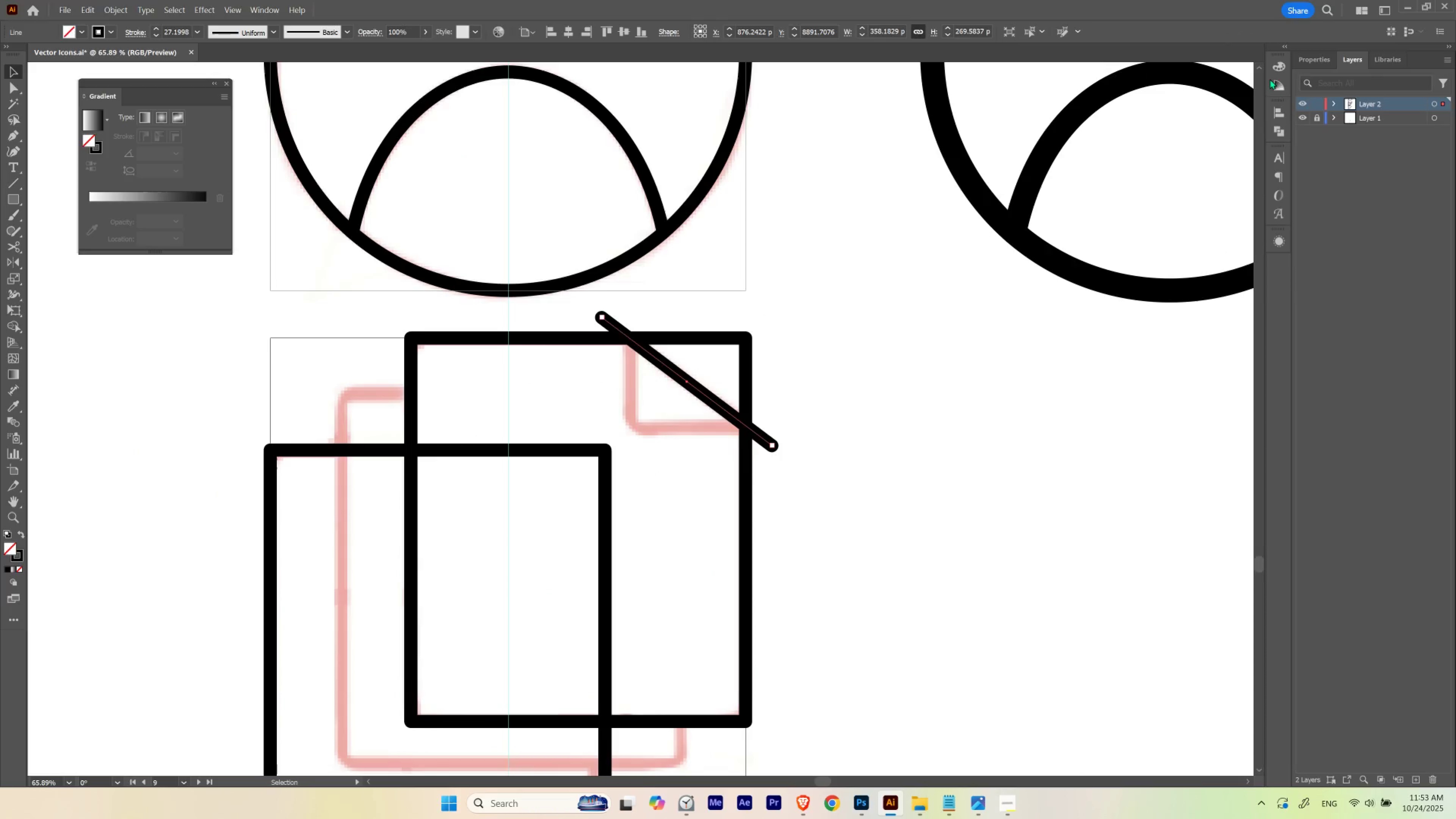 
key(Control+H)
 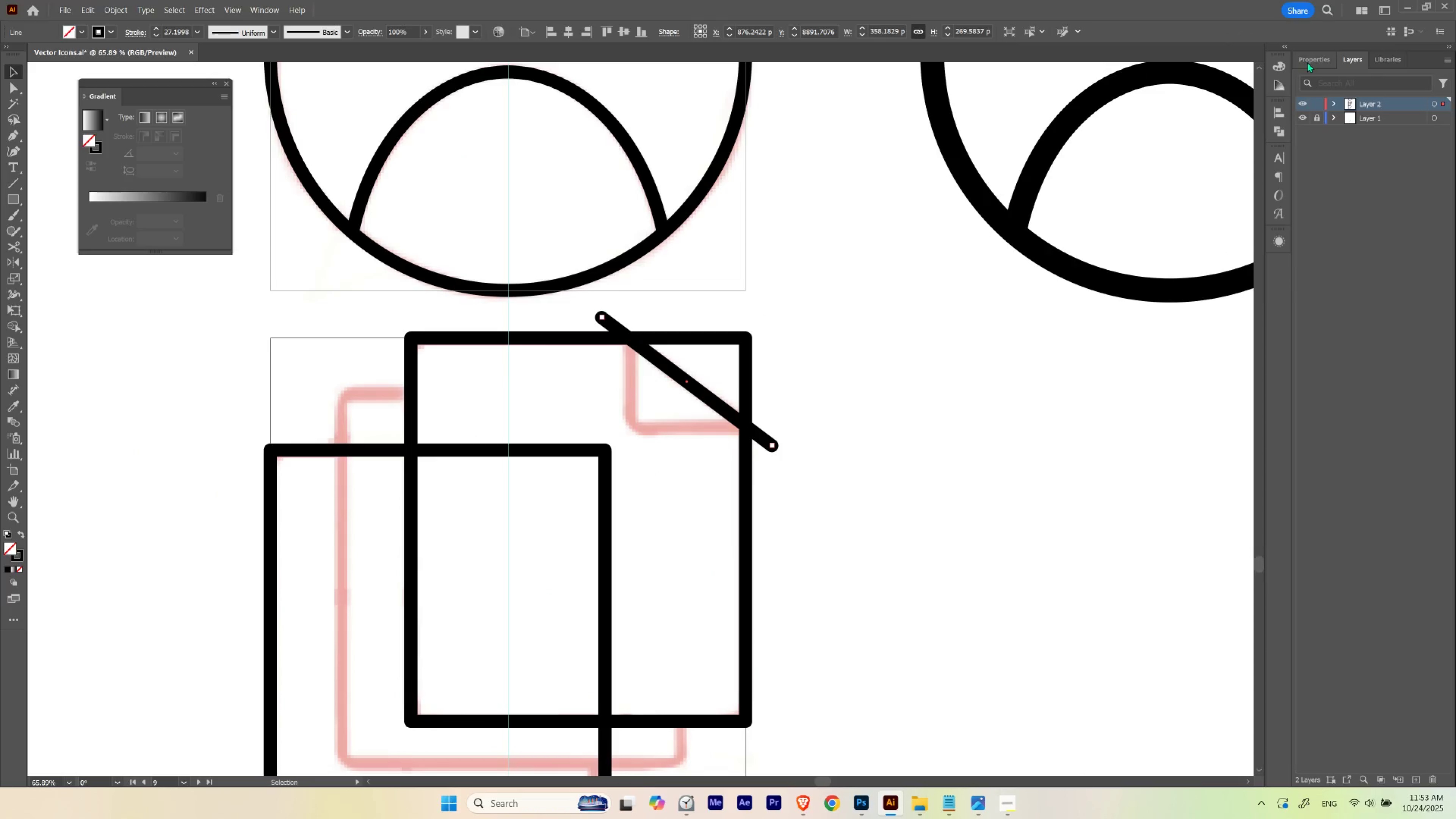 
left_click([1307, 62])
 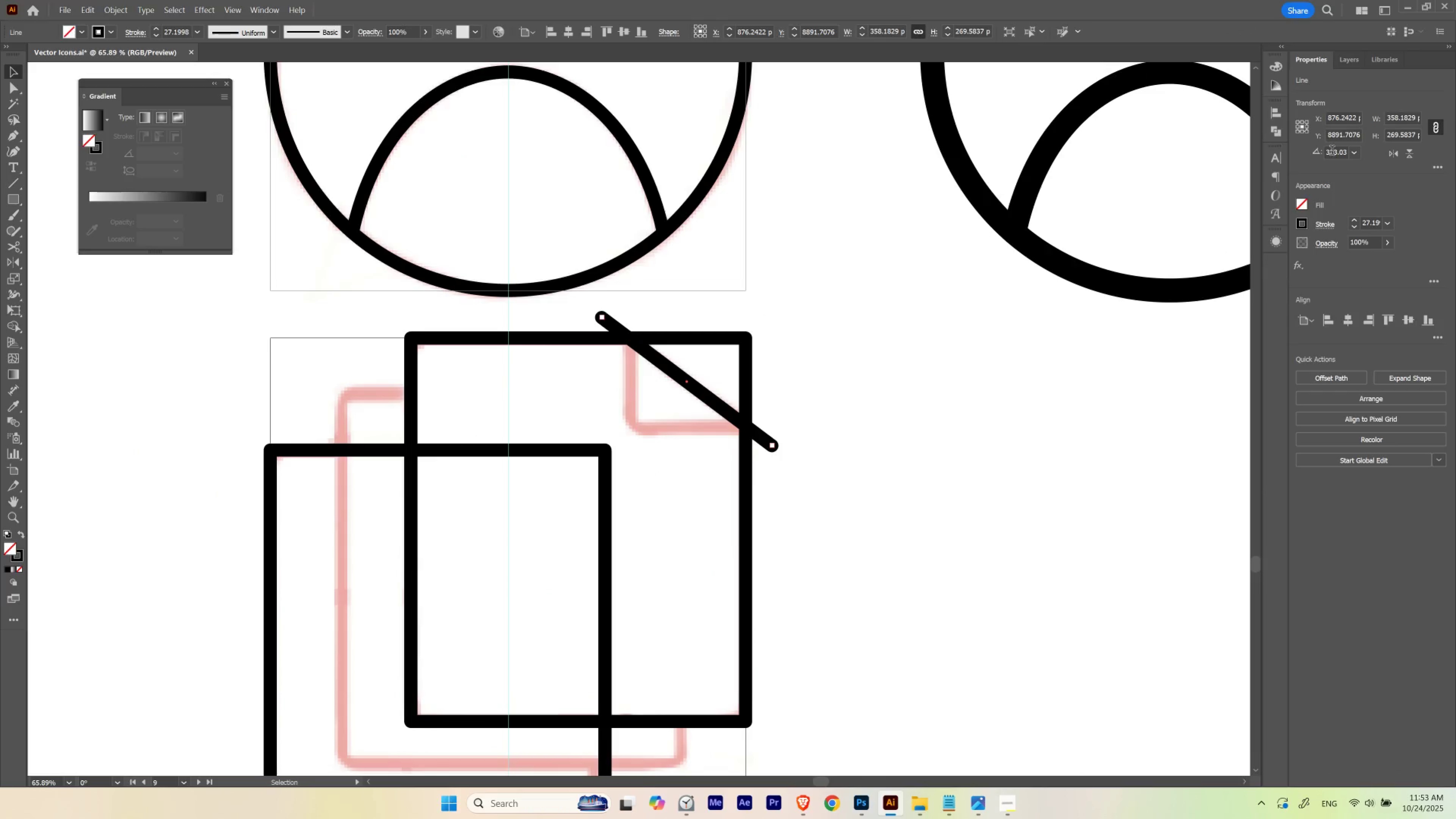 
scroll: coordinate [1332, 152], scroll_direction: none, amount: 0.0
 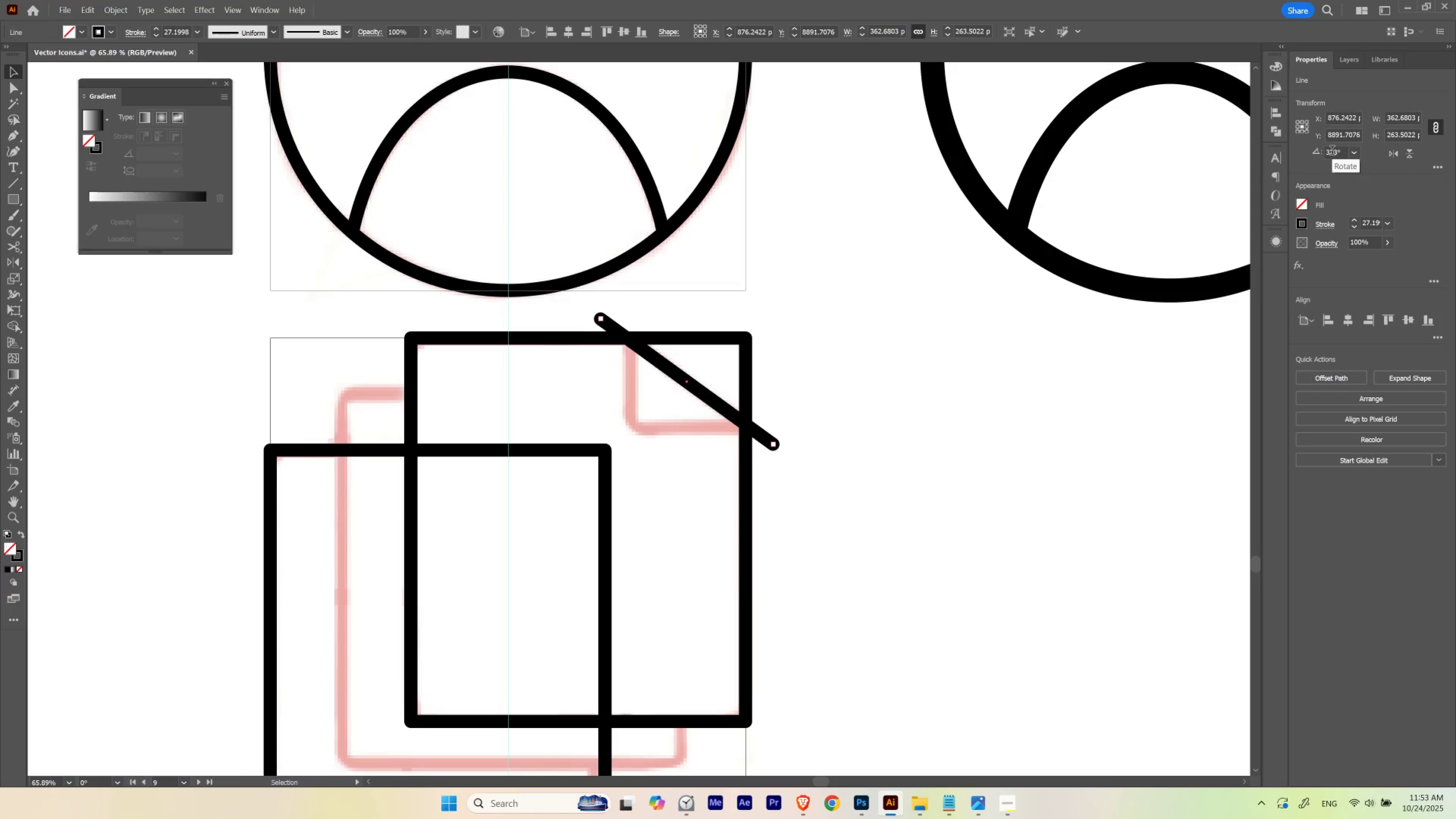 
scroll: coordinate [1332, 152], scroll_direction: down, amount: 2.0
 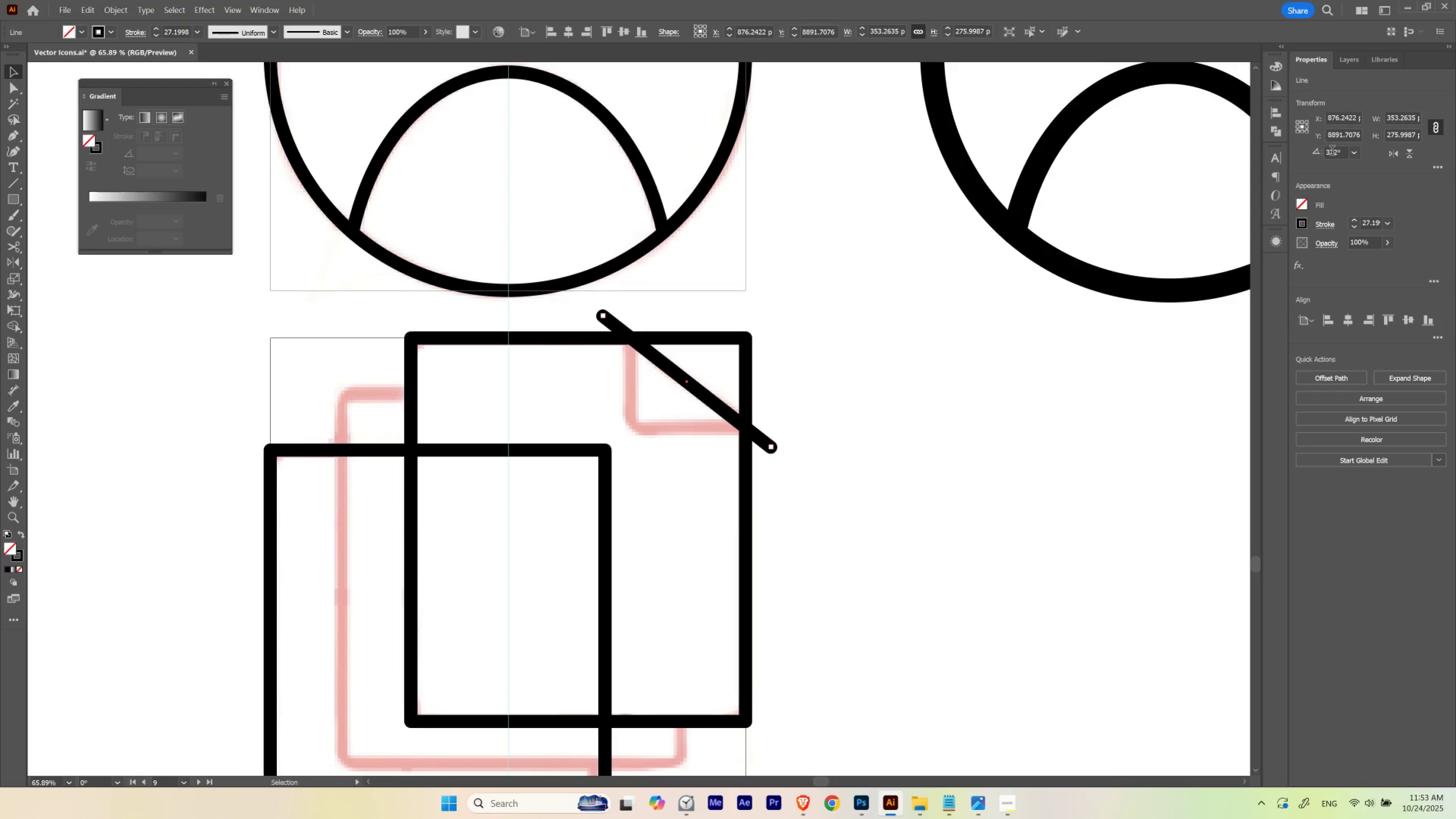 
left_click([865, 352])
 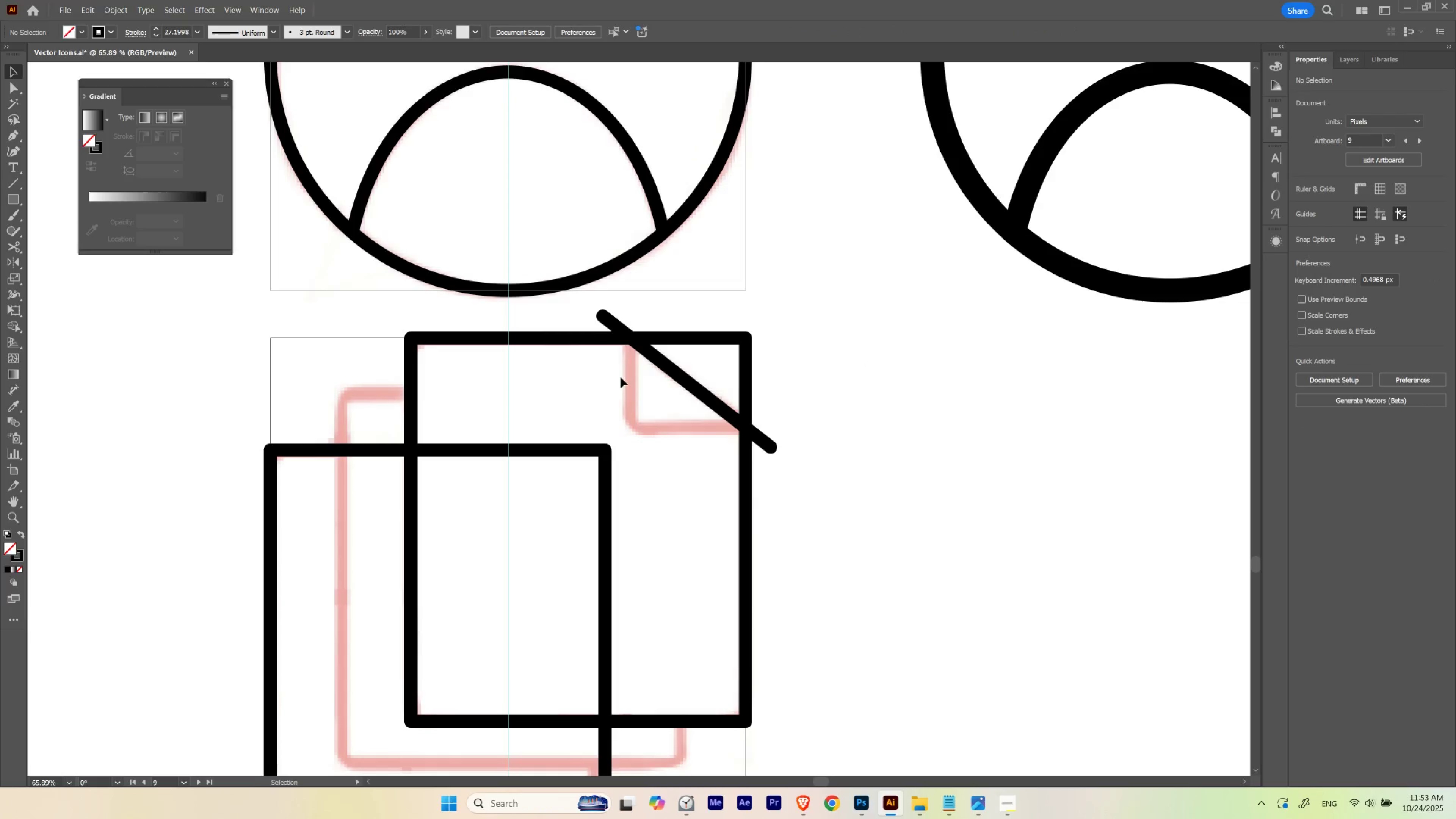 
hold_key(key=ControlLeft, duration=0.59)
 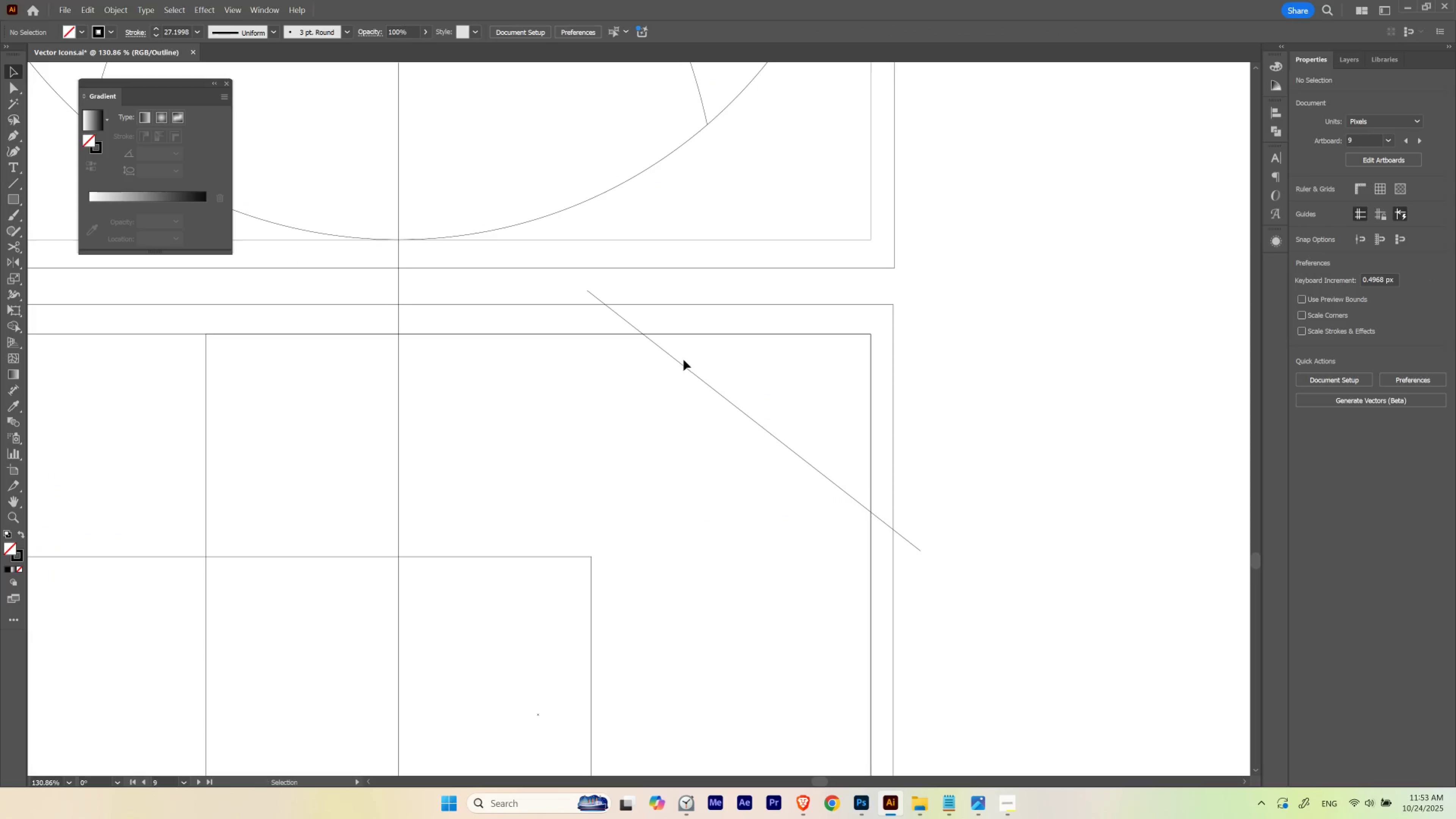 
hold_key(key=Space, duration=0.55)
 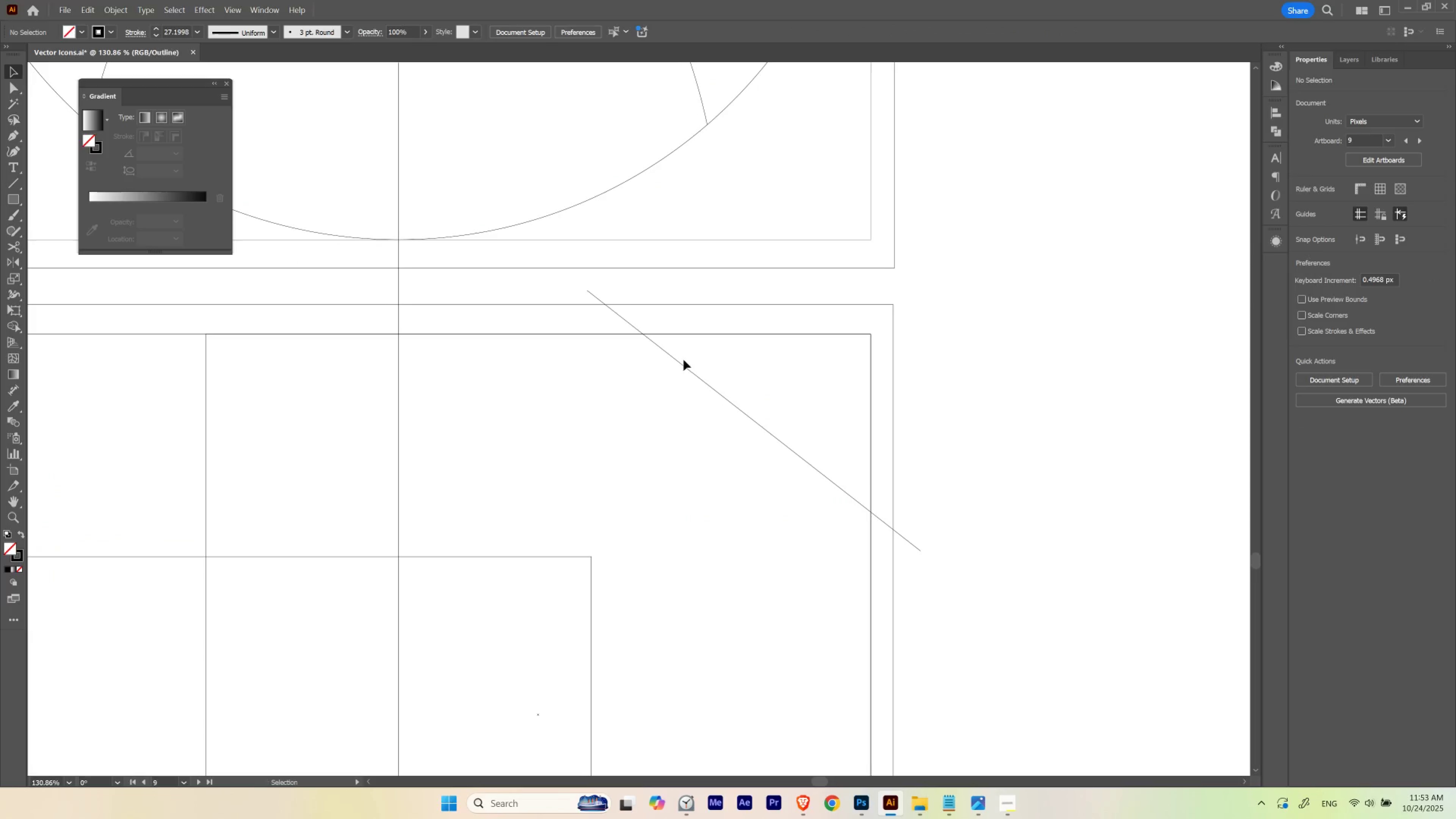 
left_click_drag(start_coordinate=[619, 342], to_coordinate=[694, 351])
 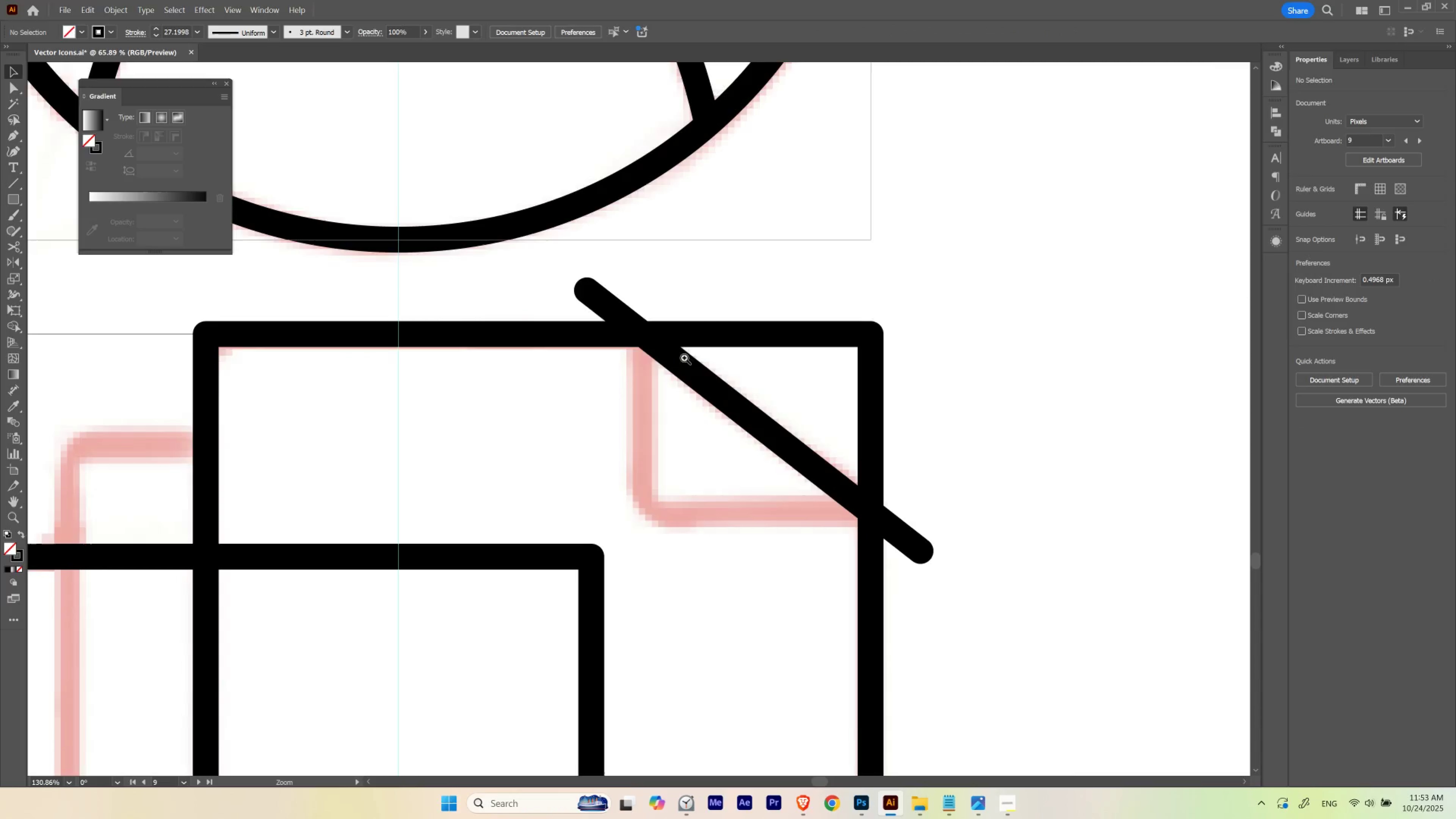 
key(Control+ControlLeft)
 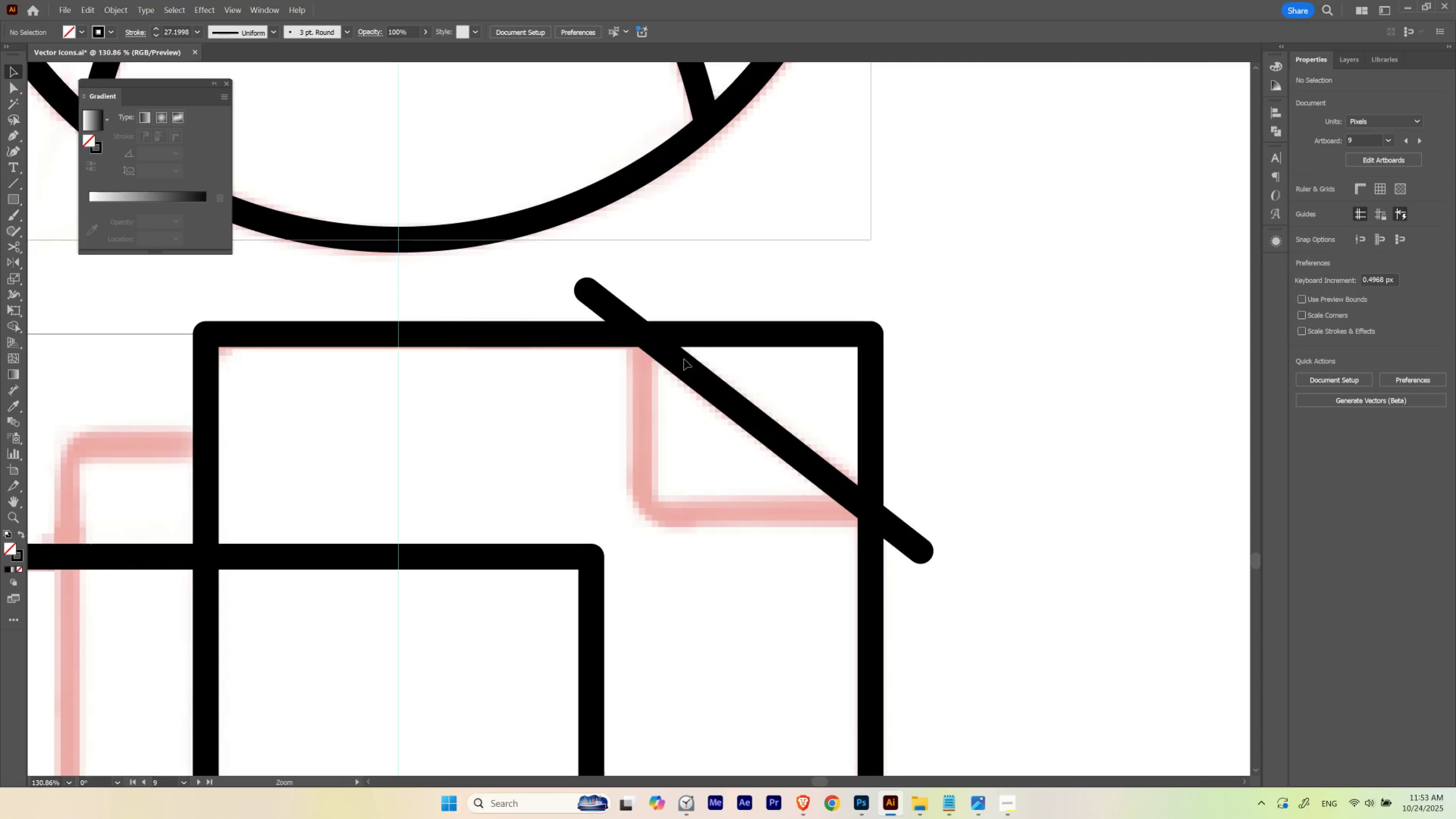 
key(Control+Y)
 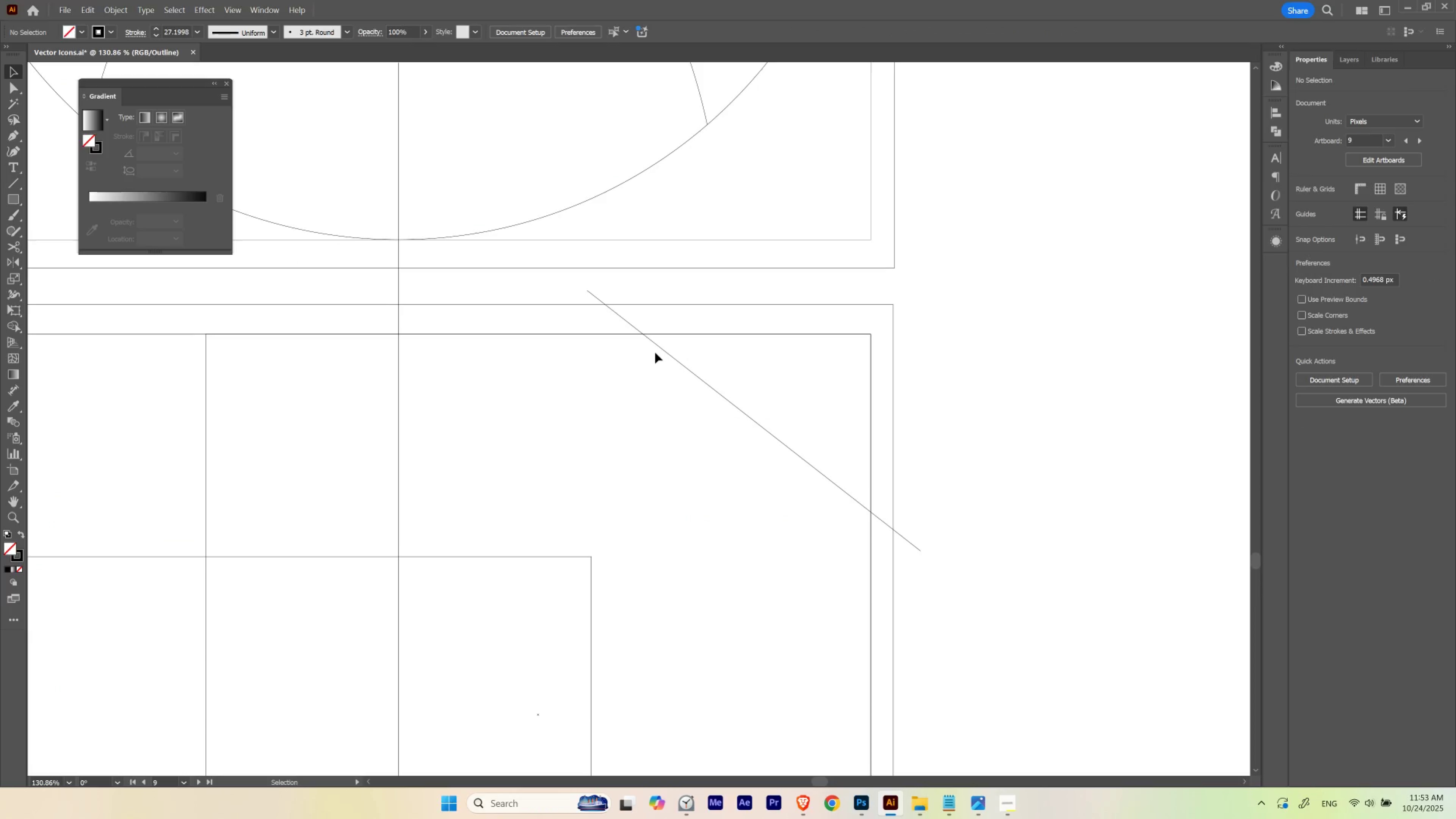 
key(P)
 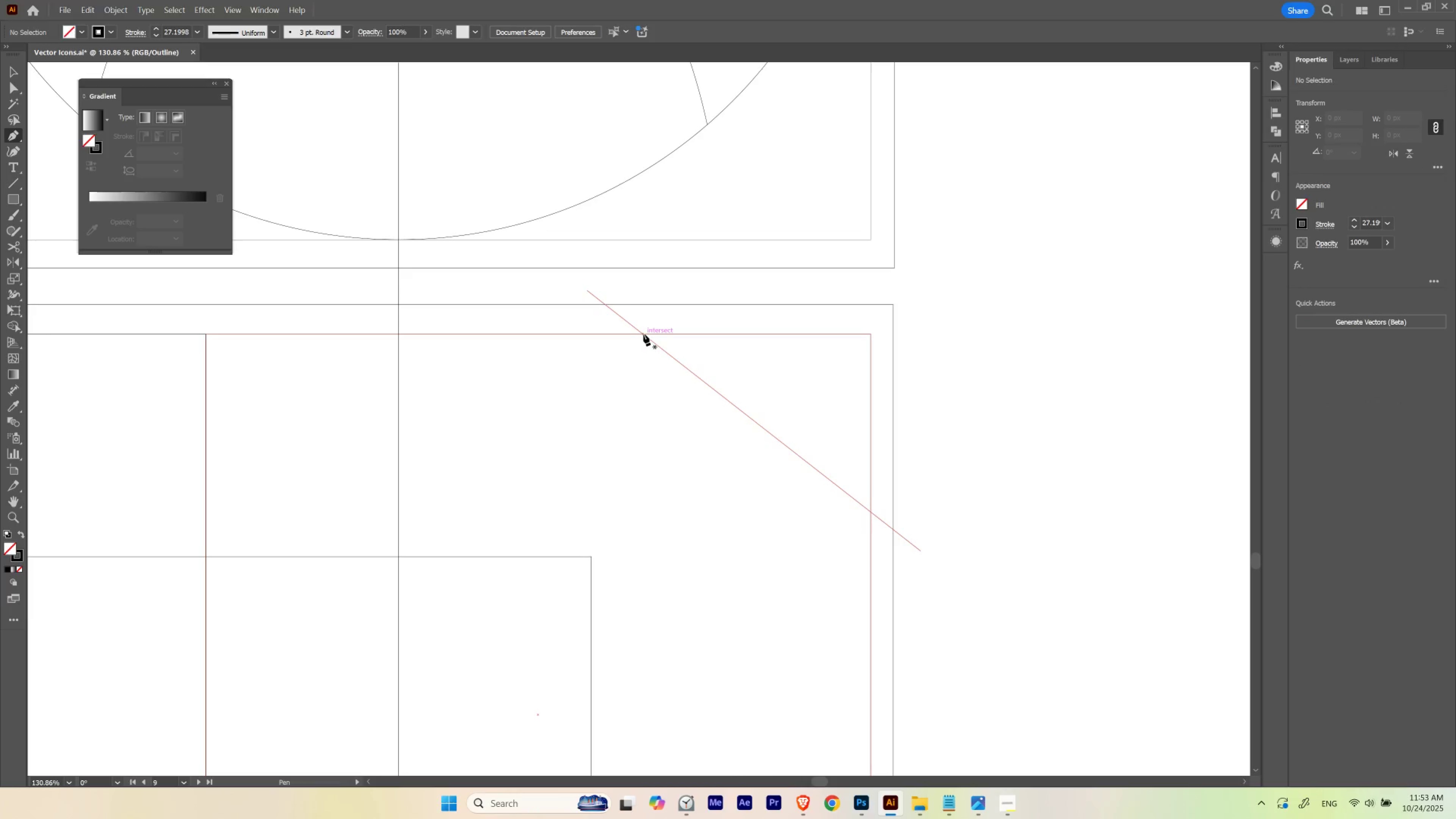 
left_click([643, 334])
 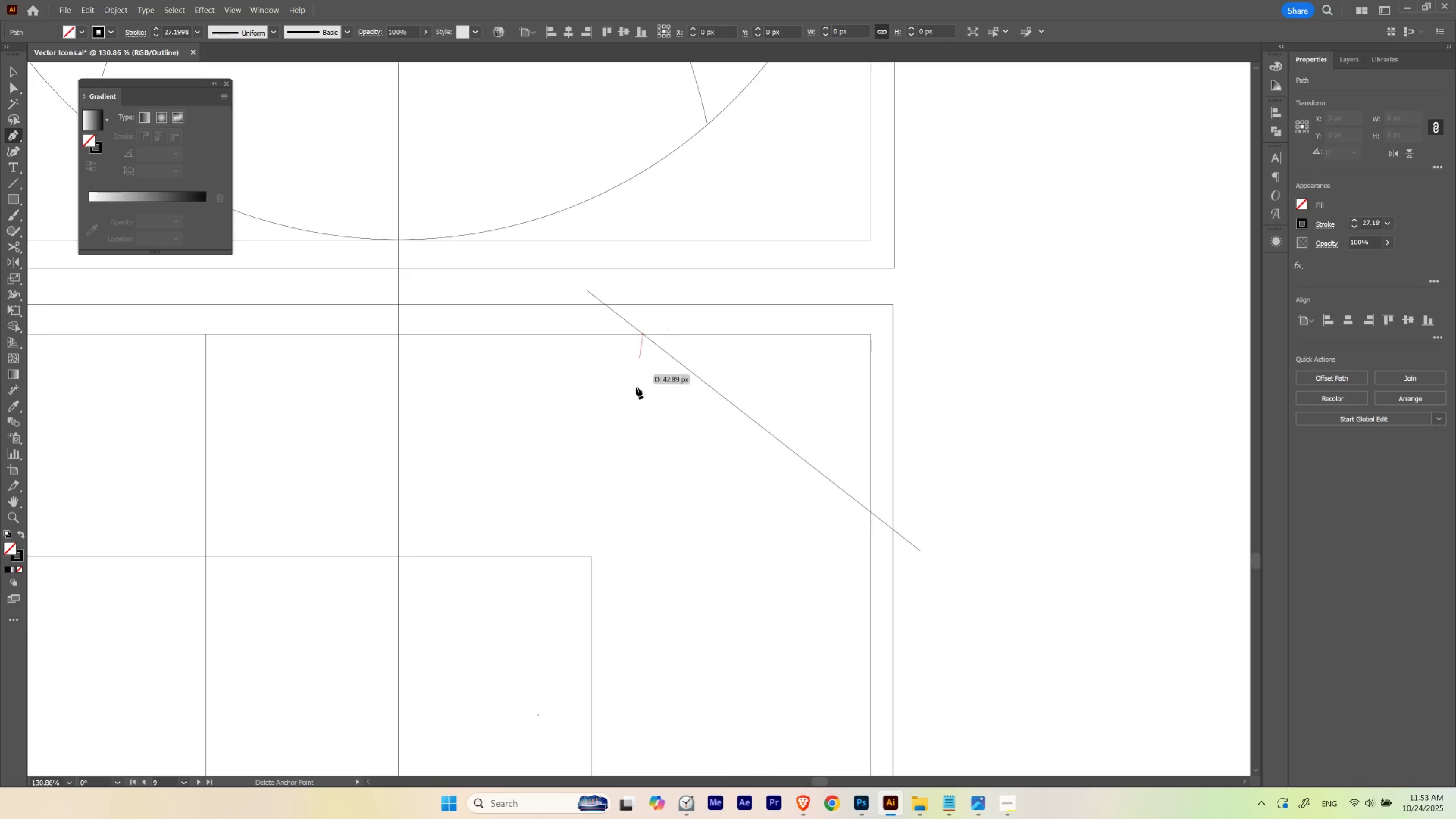 
hold_key(key=ShiftLeft, duration=1.5)
 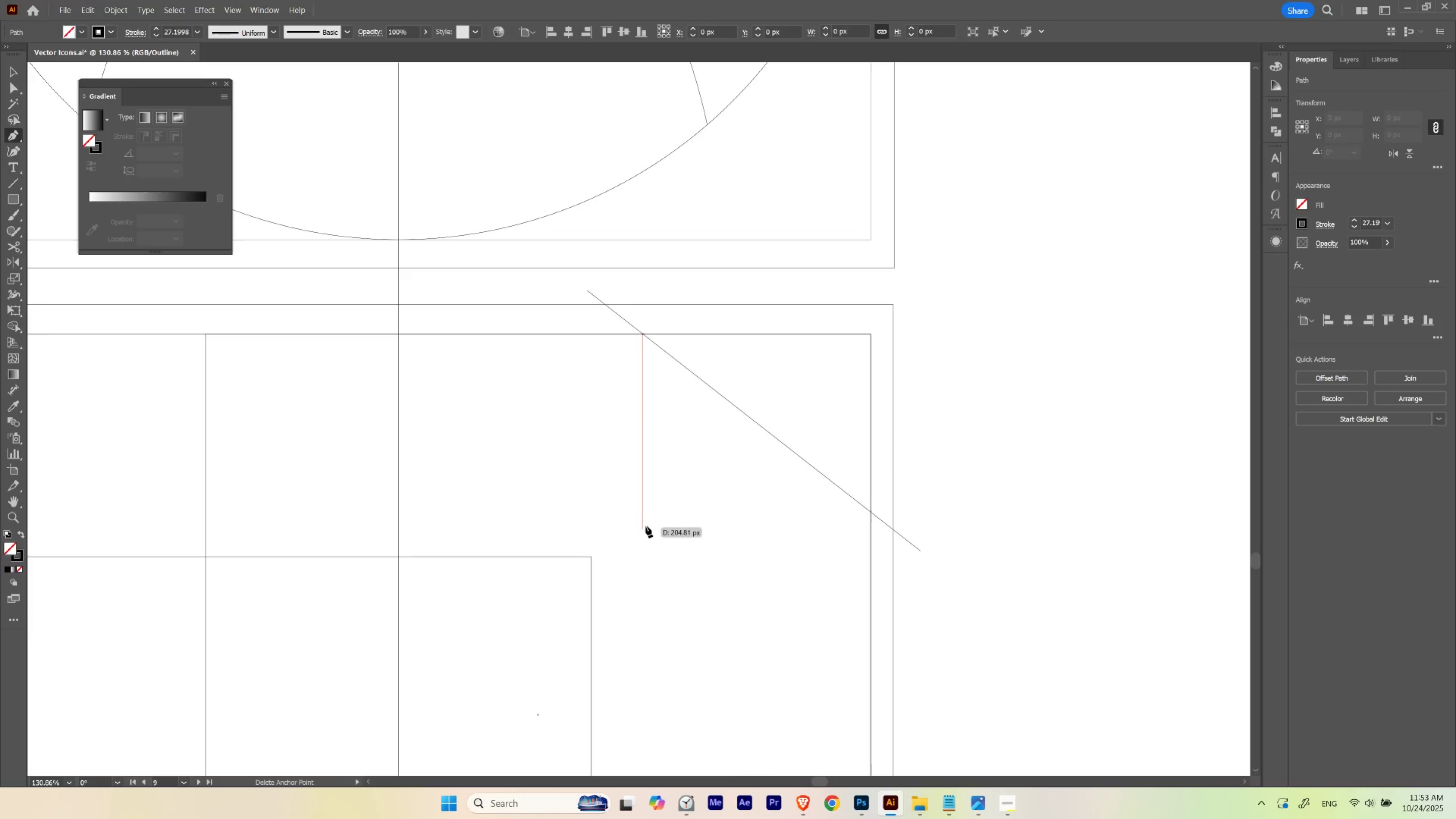 
hold_key(key=ShiftLeft, duration=1.43)
left_click([647, 517])
 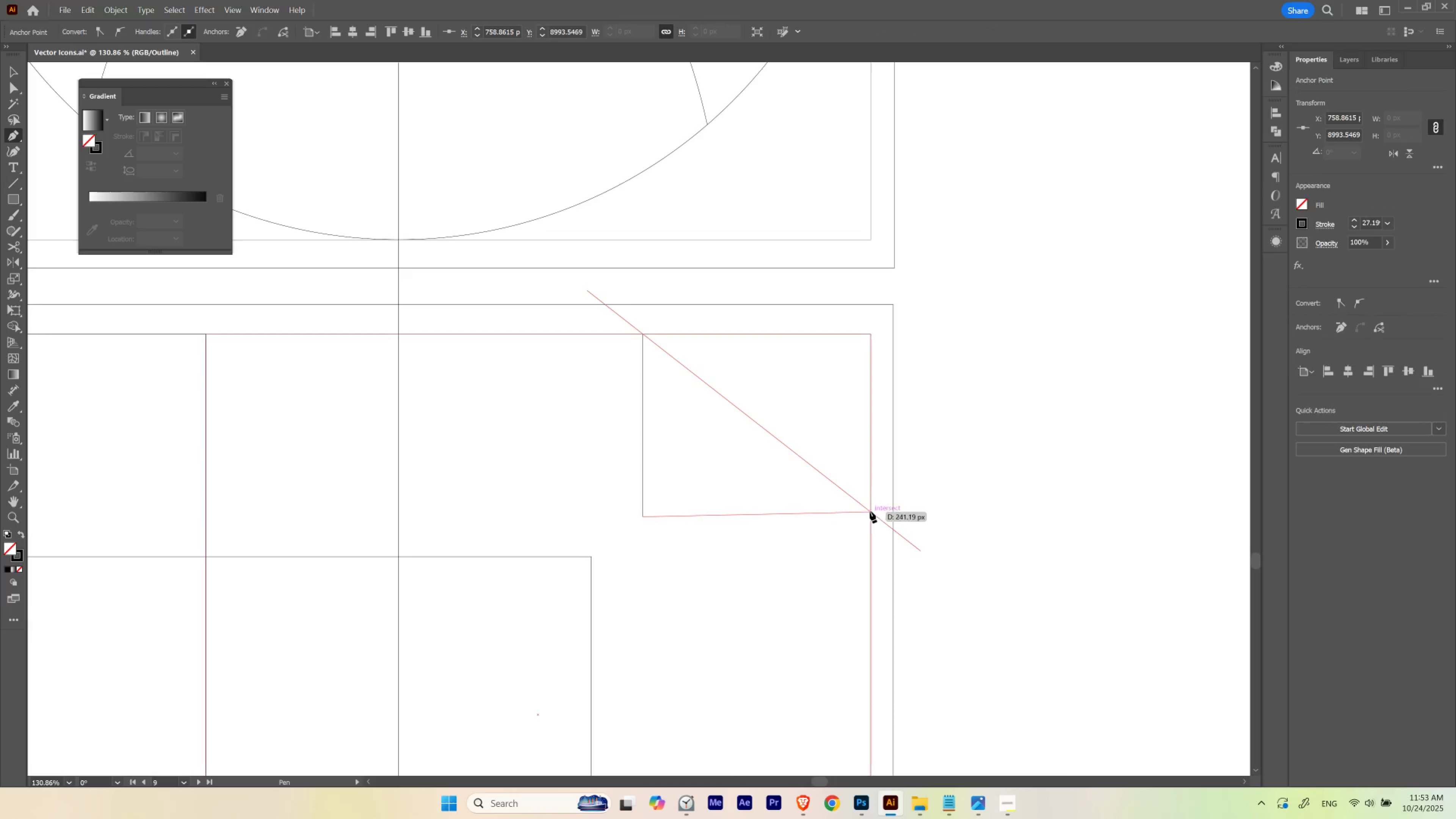 
left_click([870, 511])
 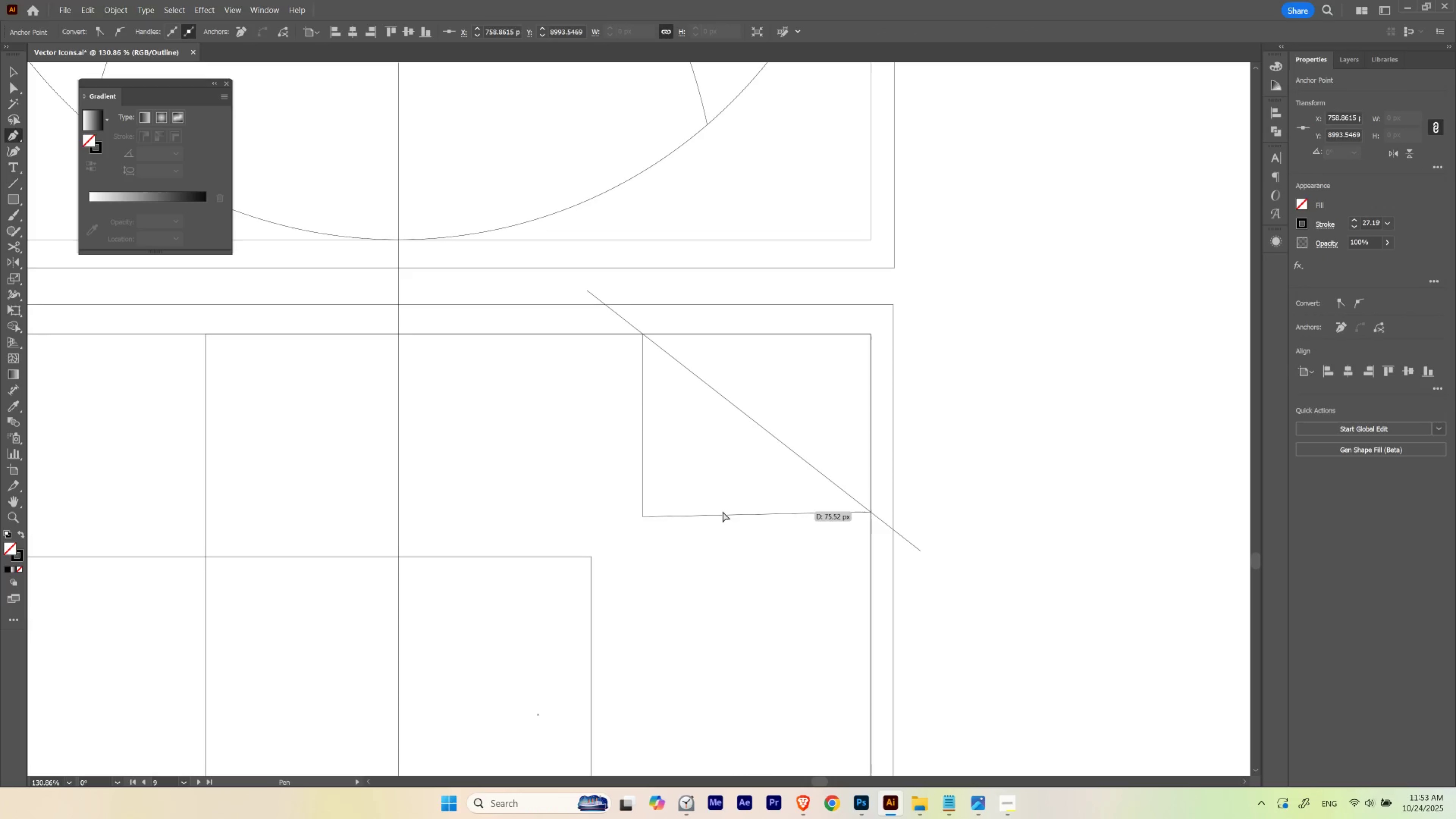 
key(A)
 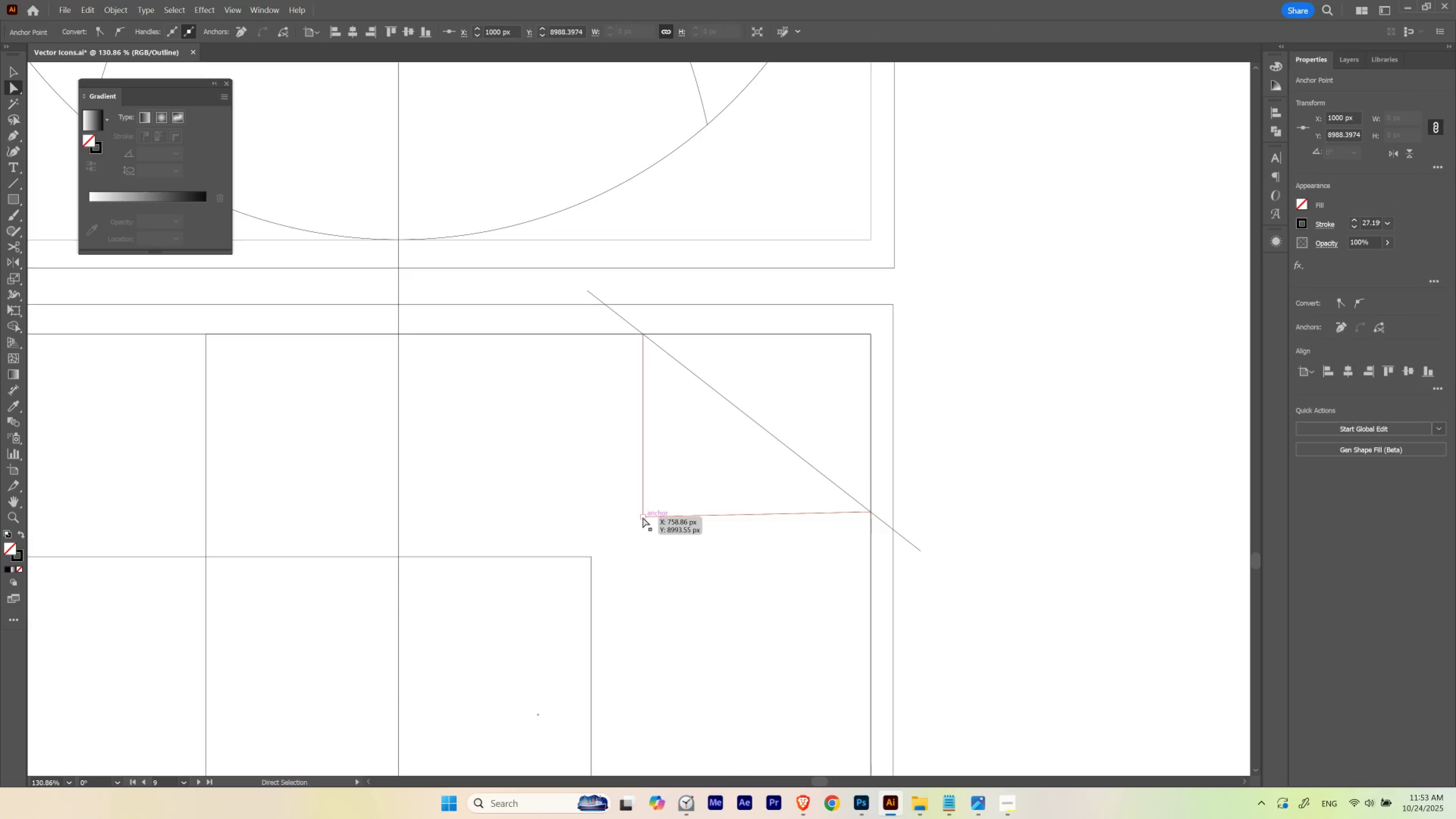 
left_click([642, 517])
 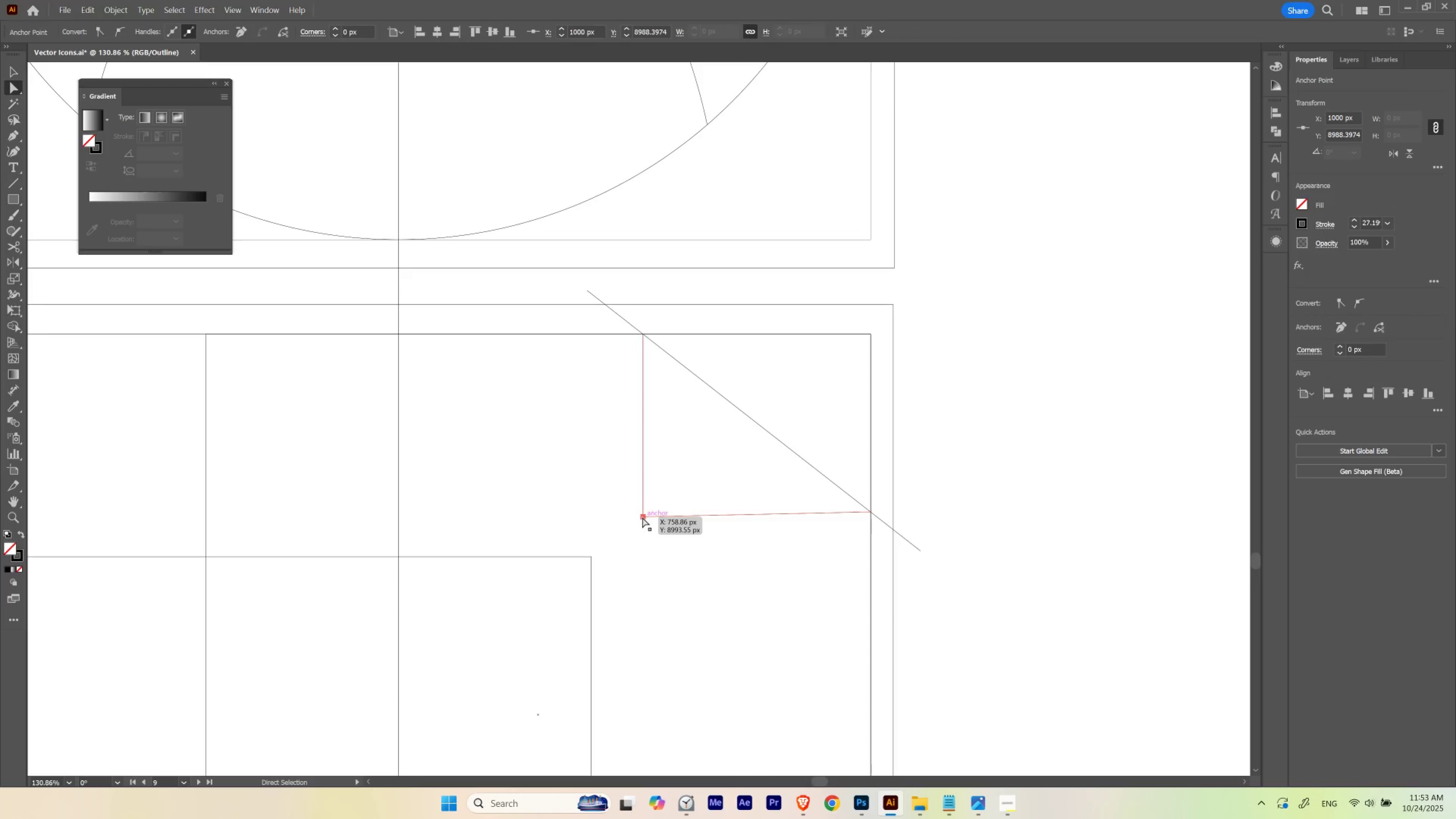 
left_click_drag(start_coordinate=[642, 517], to_coordinate=[649, 482])
 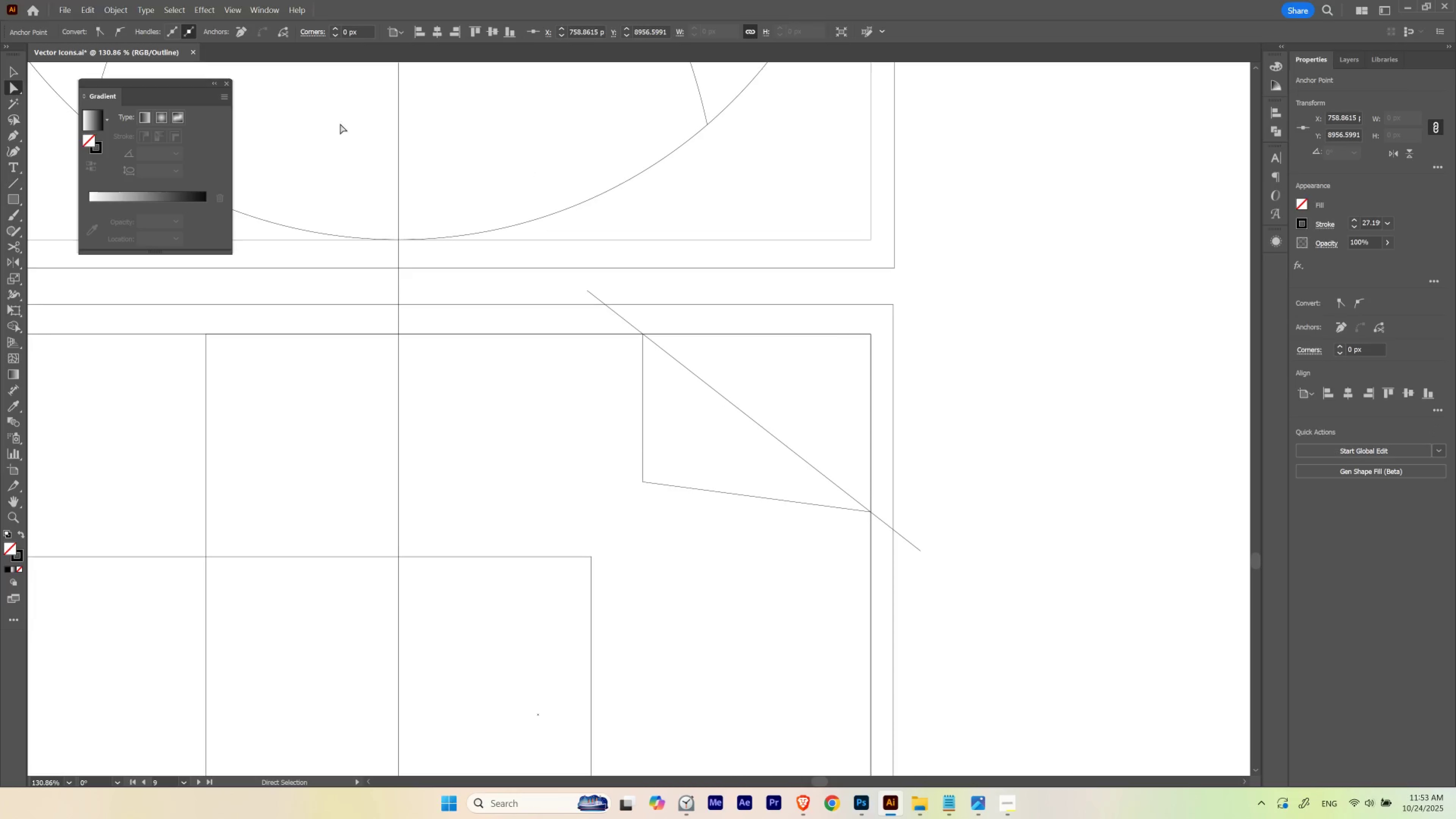 
hold_key(key=ShiftLeft, duration=1.53)
 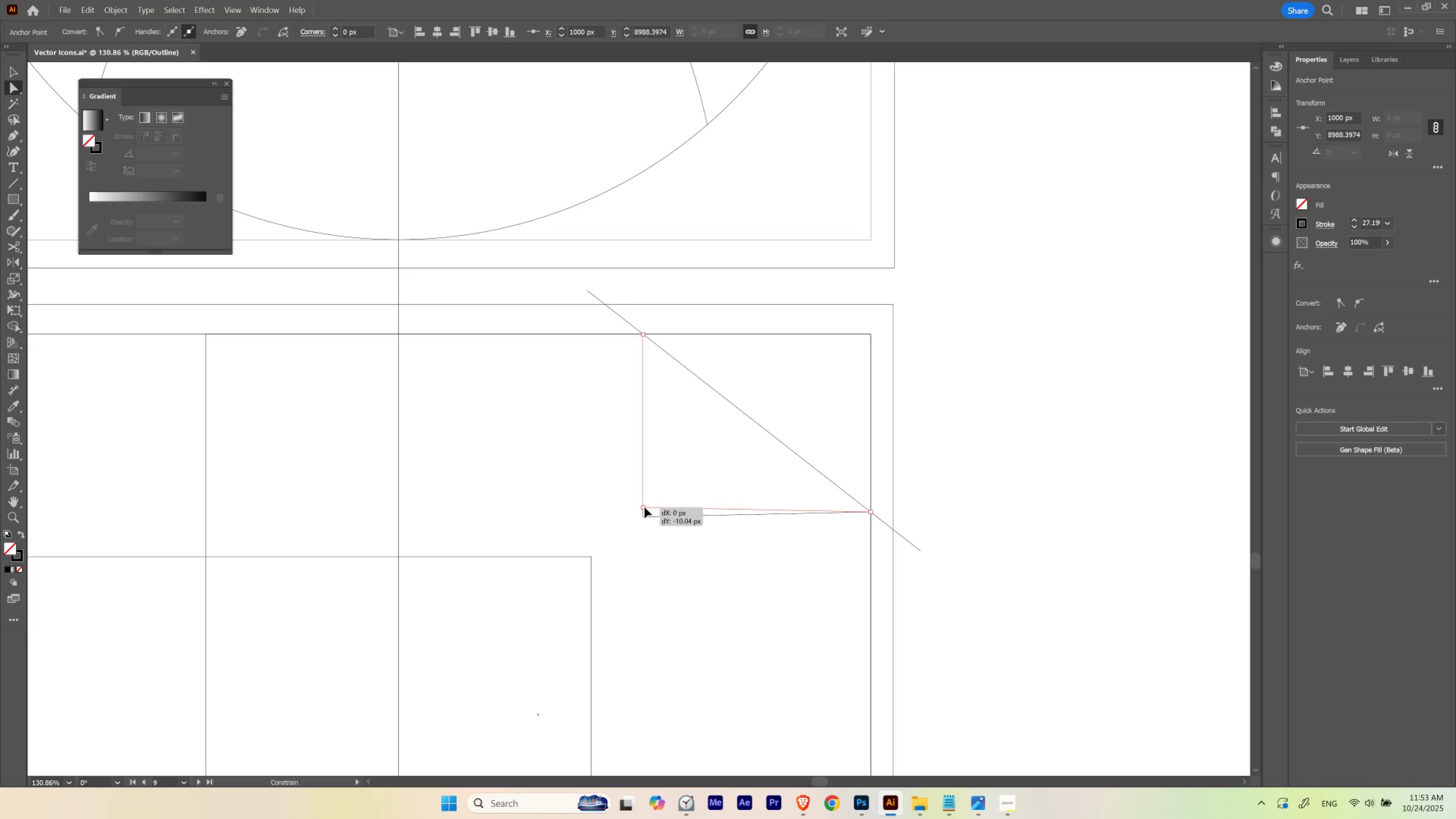 
hold_key(key=ShiftLeft, duration=1.53)
 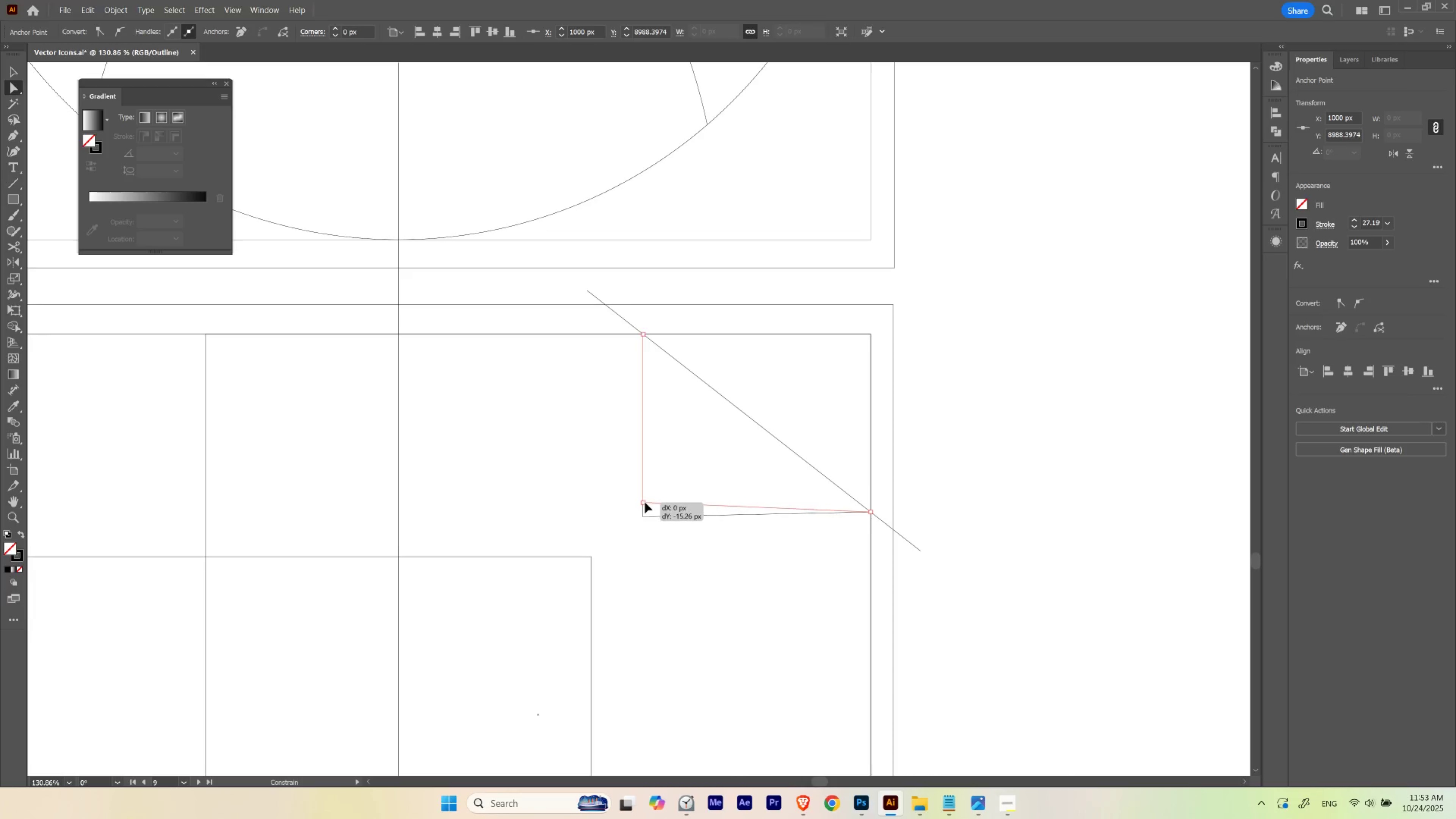 
hold_key(key=ShiftLeft, duration=1.51)
 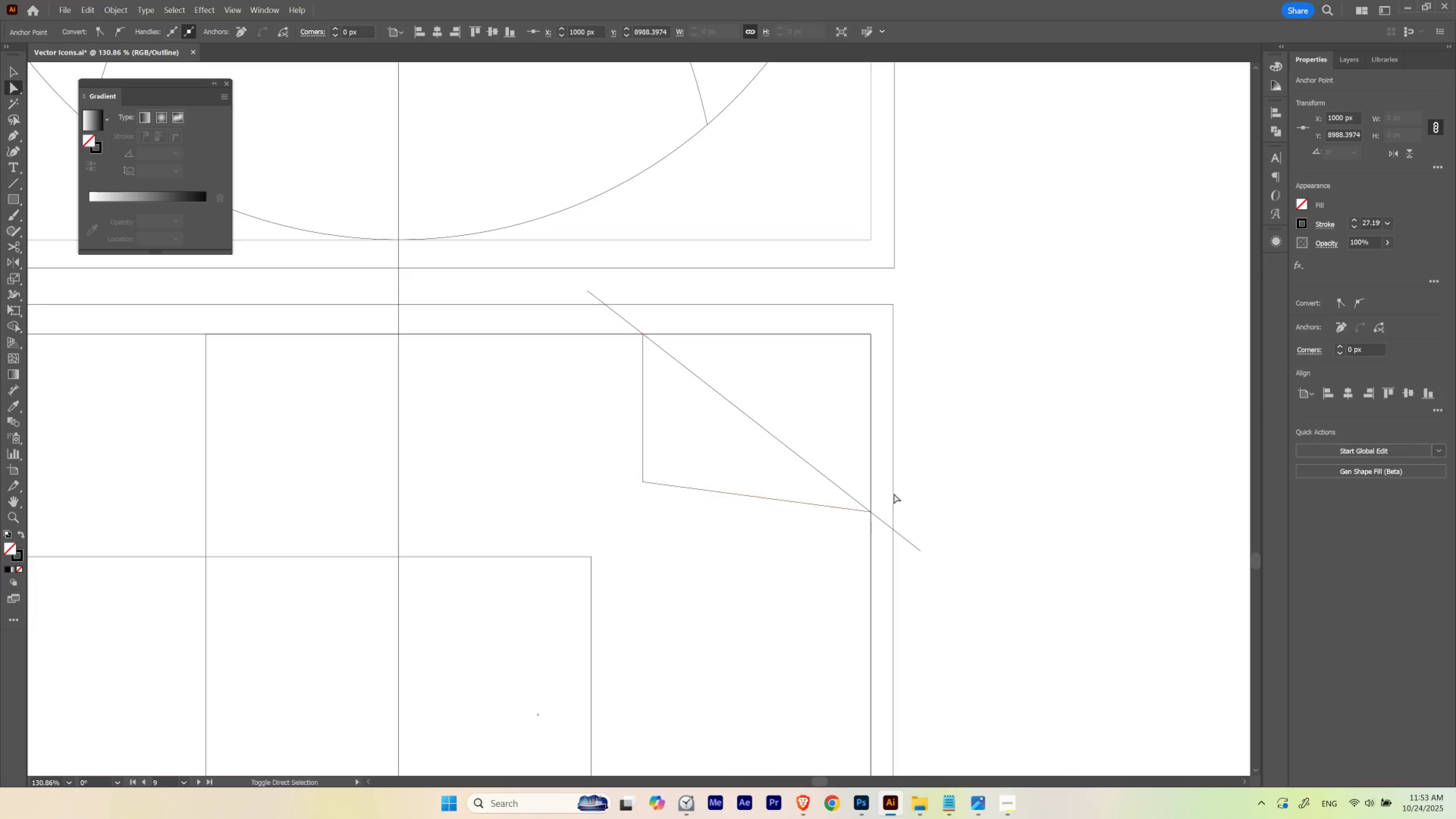 
key(Shift+ShiftLeft)
 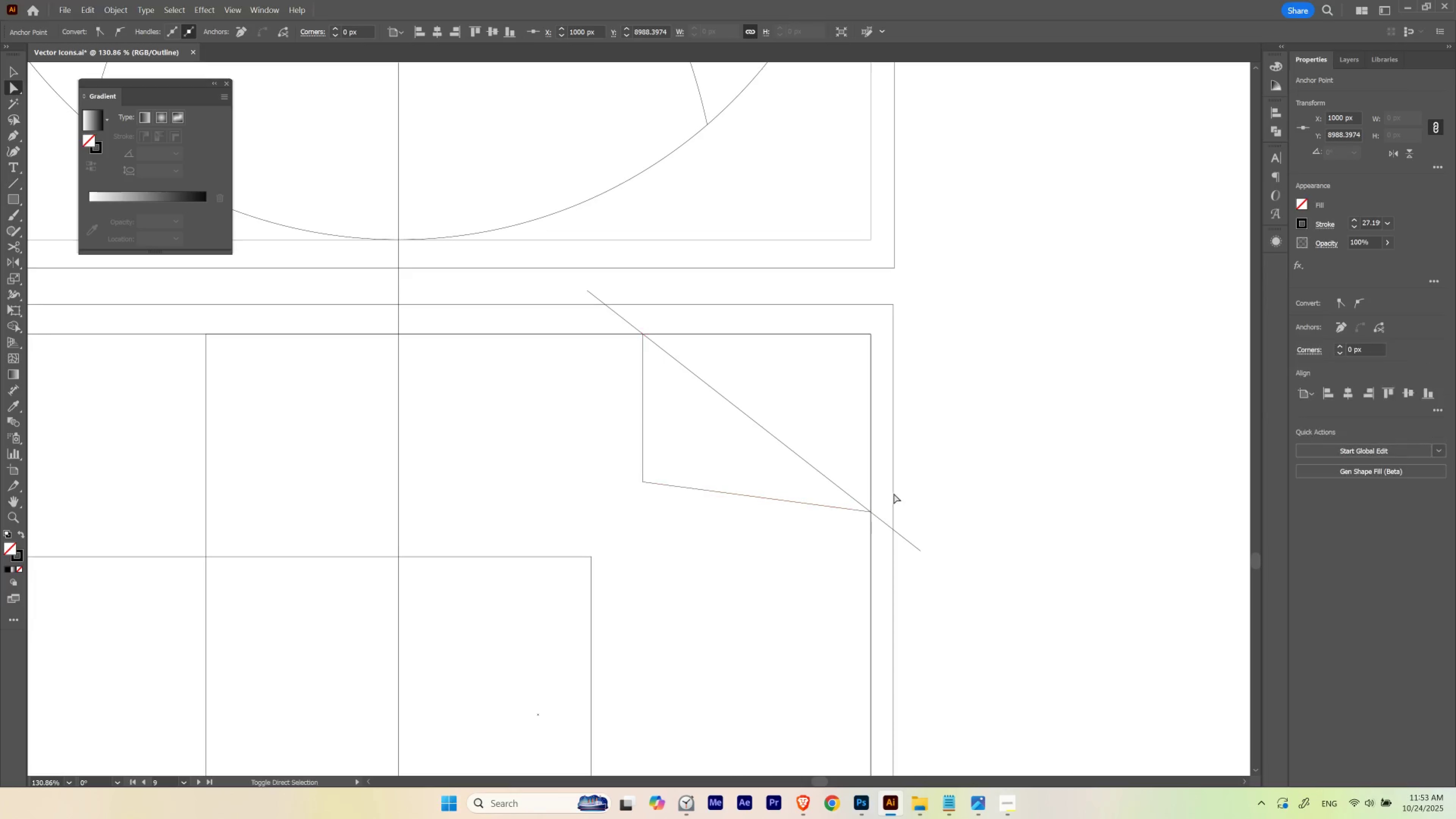 
key(Shift+ShiftLeft)
 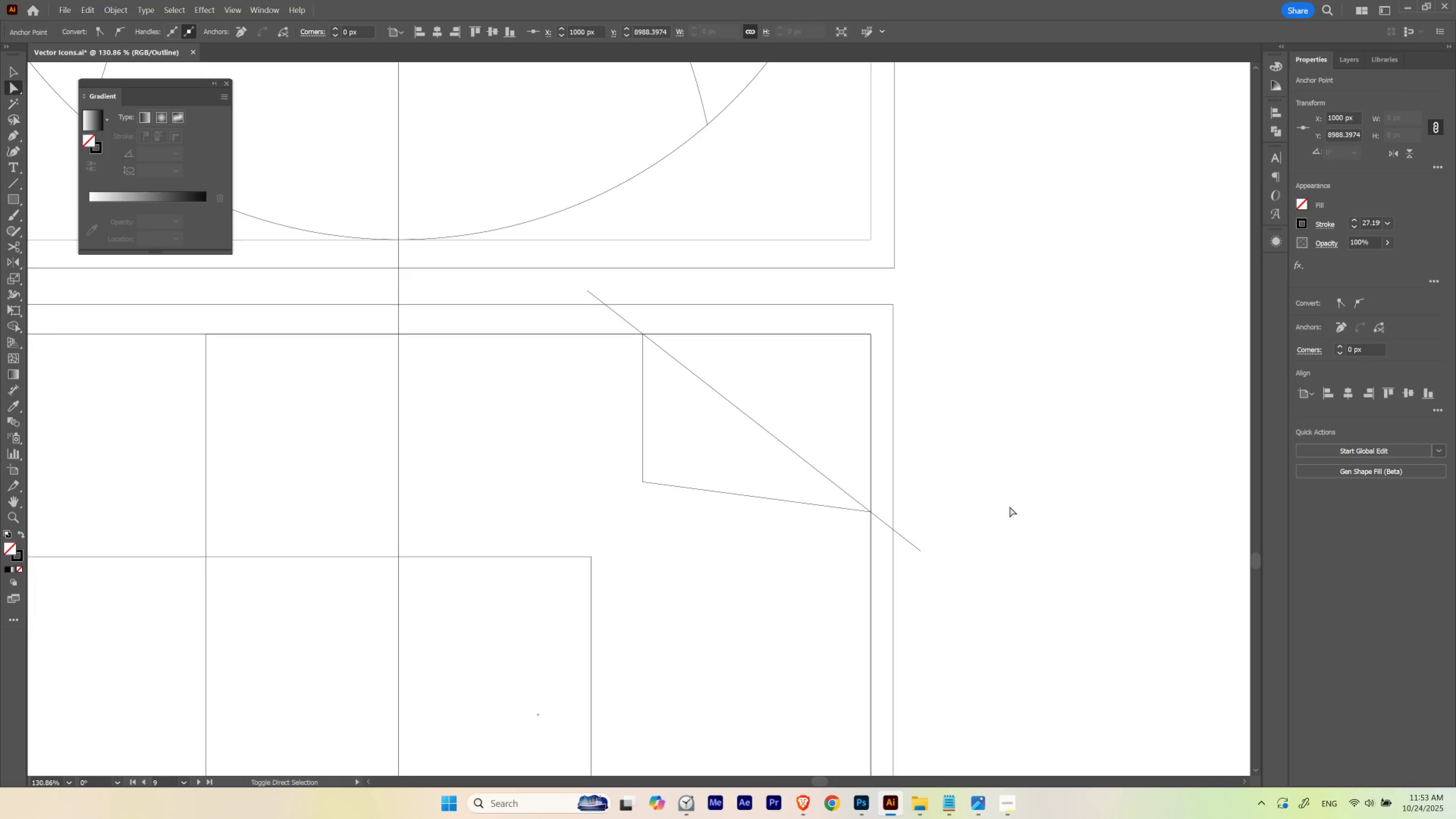 
key(Shift+ShiftLeft)
 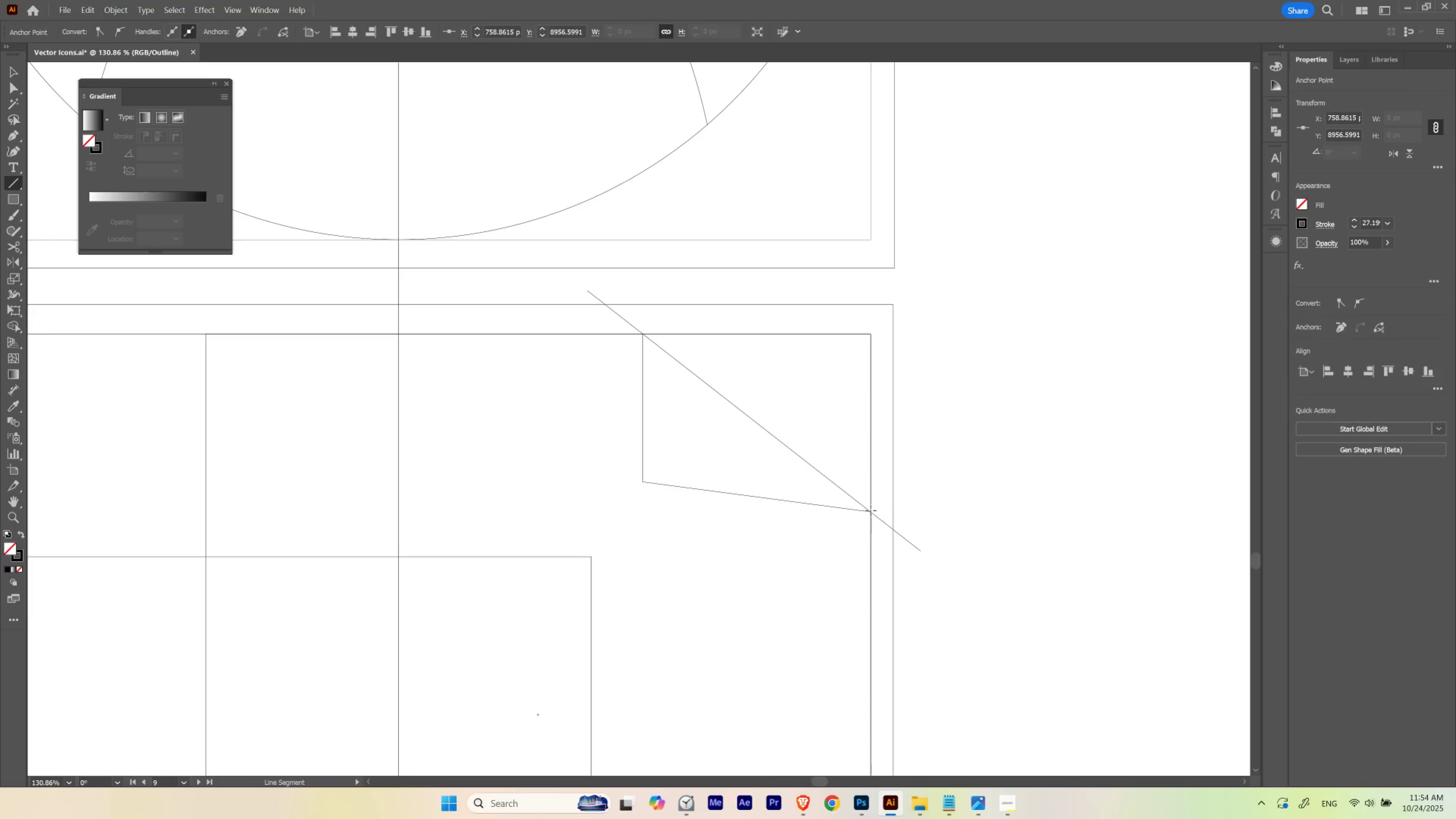 
left_click_drag(start_coordinate=[871, 511], to_coordinate=[1170, 521])
 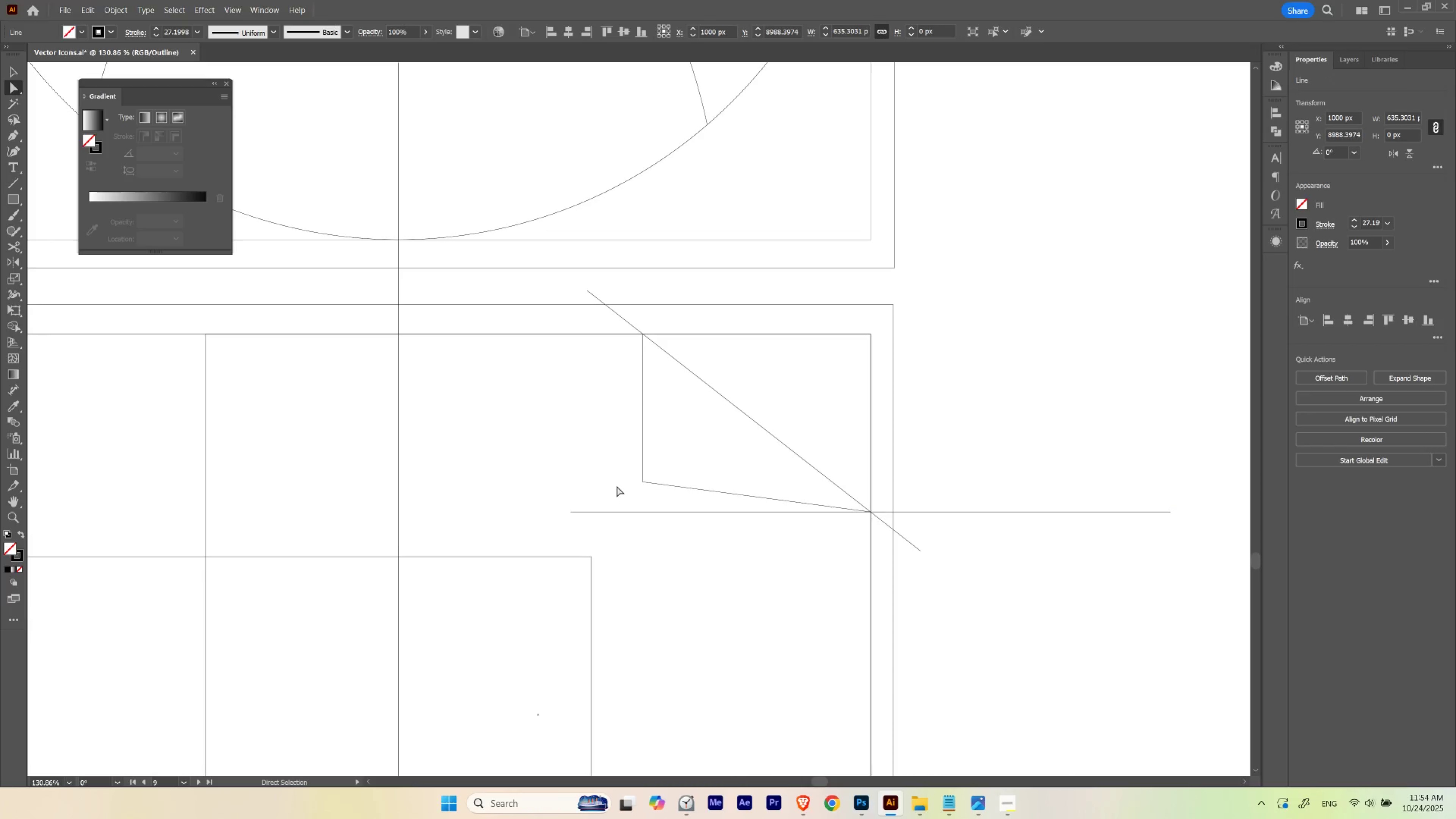 
hold_key(key=AltLeft, duration=1.15)
 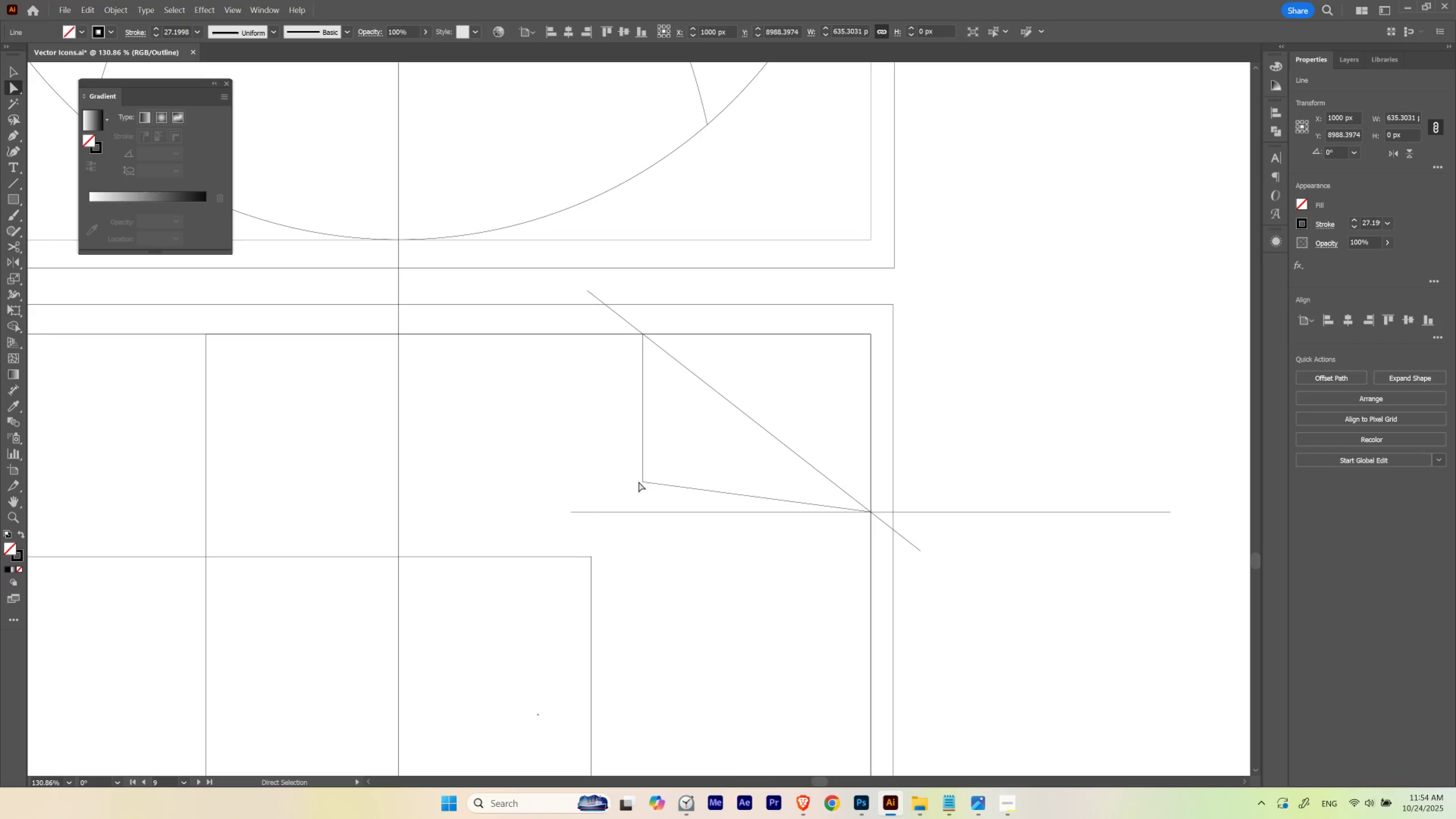 
hold_key(key=ShiftLeft, duration=1.14)
 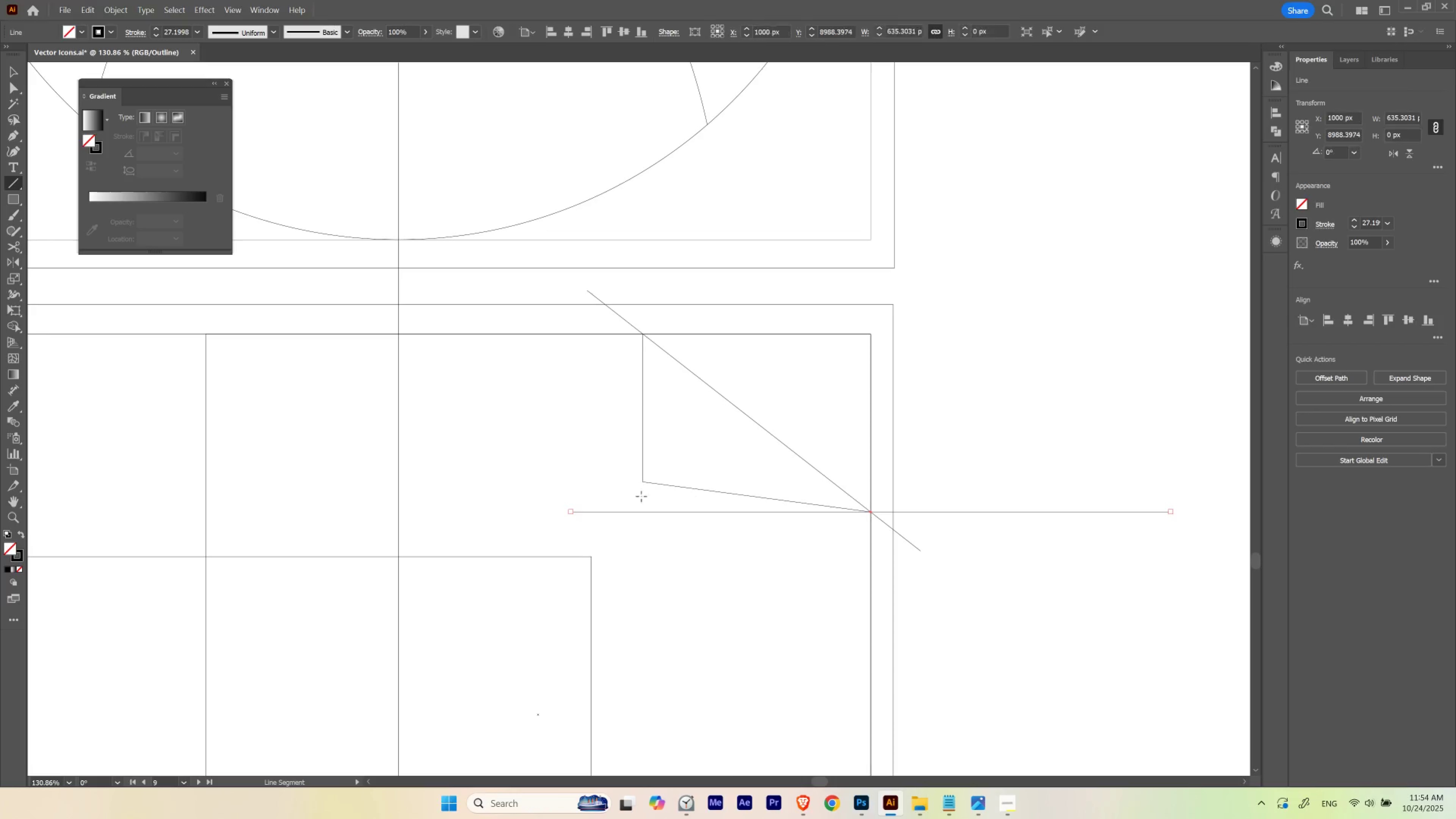 
key(A)
 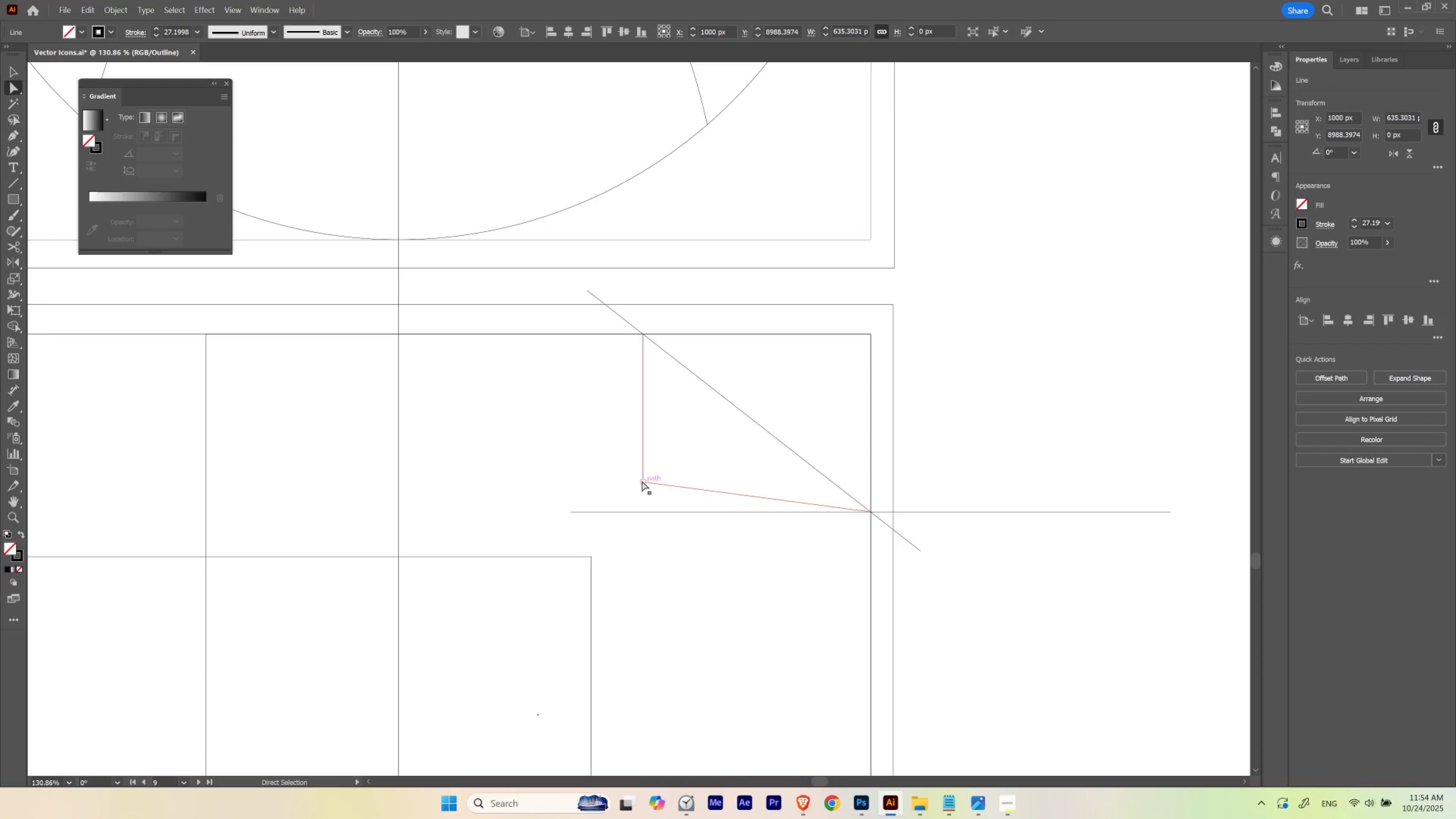 
left_click([642, 481])
 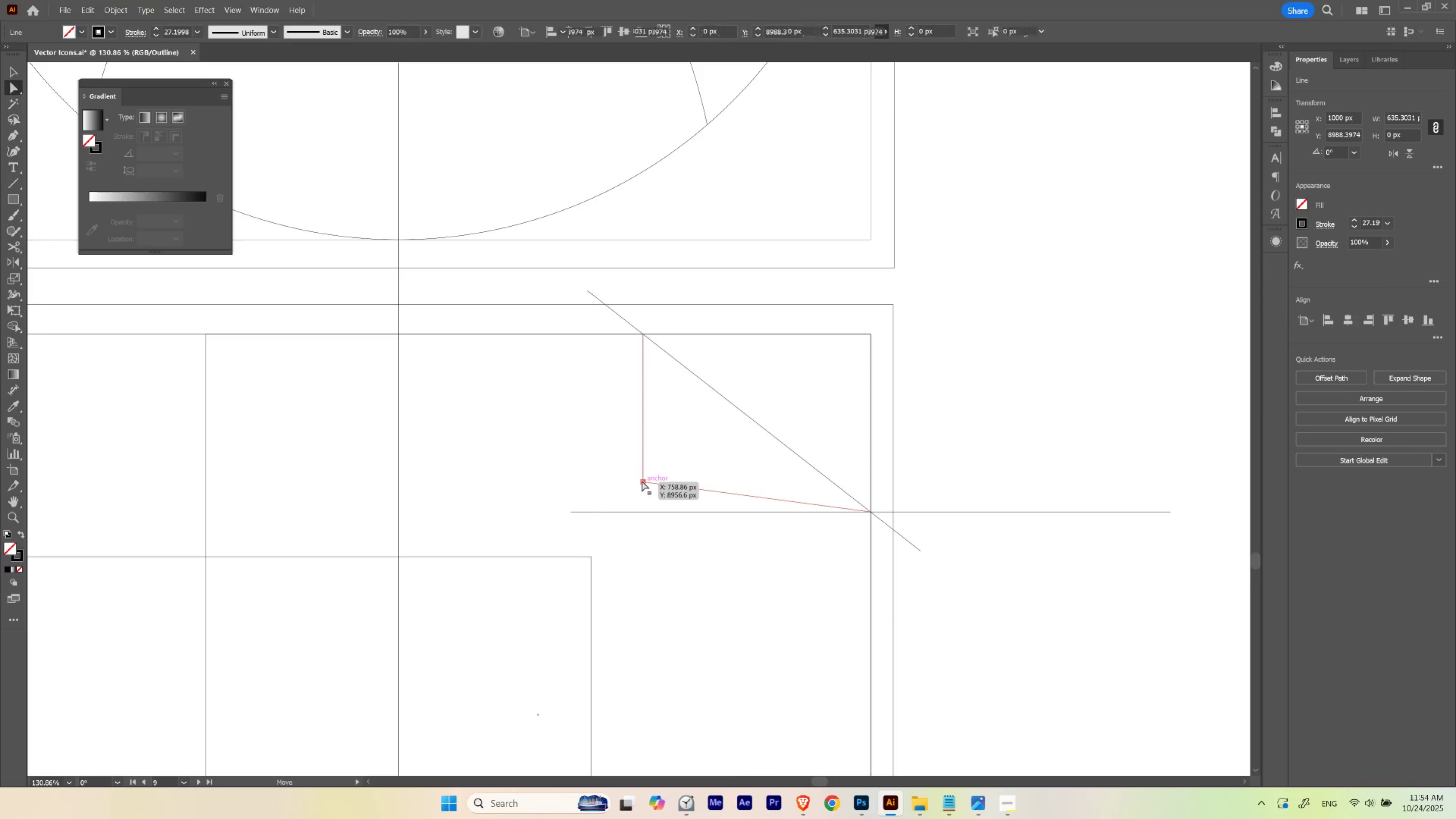 
left_click_drag(start_coordinate=[642, 481], to_coordinate=[641, 512])
 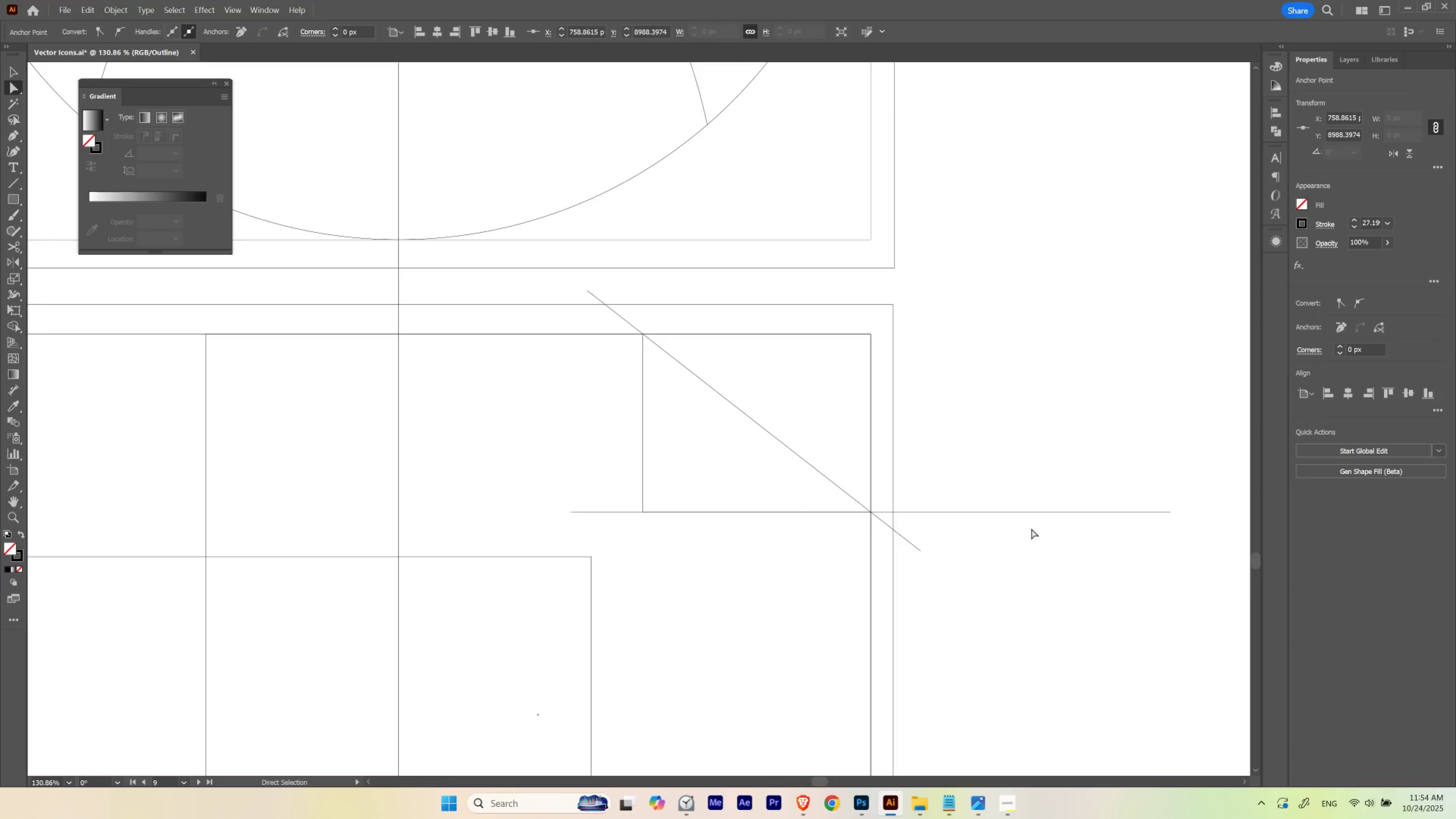 
hold_key(key=ShiftLeft, duration=1.54)
 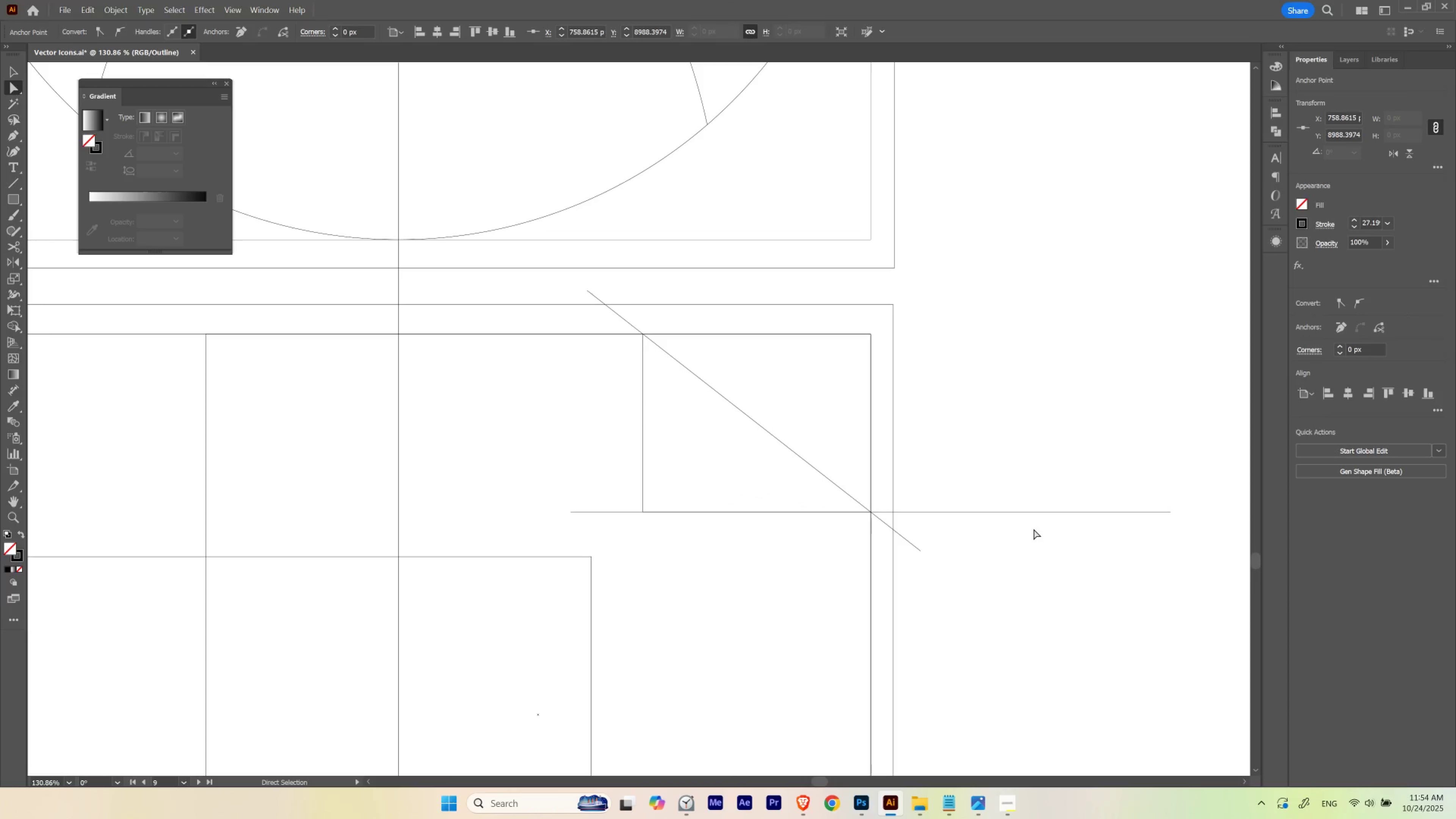 
hold_key(key=ShiftLeft, duration=0.41)
 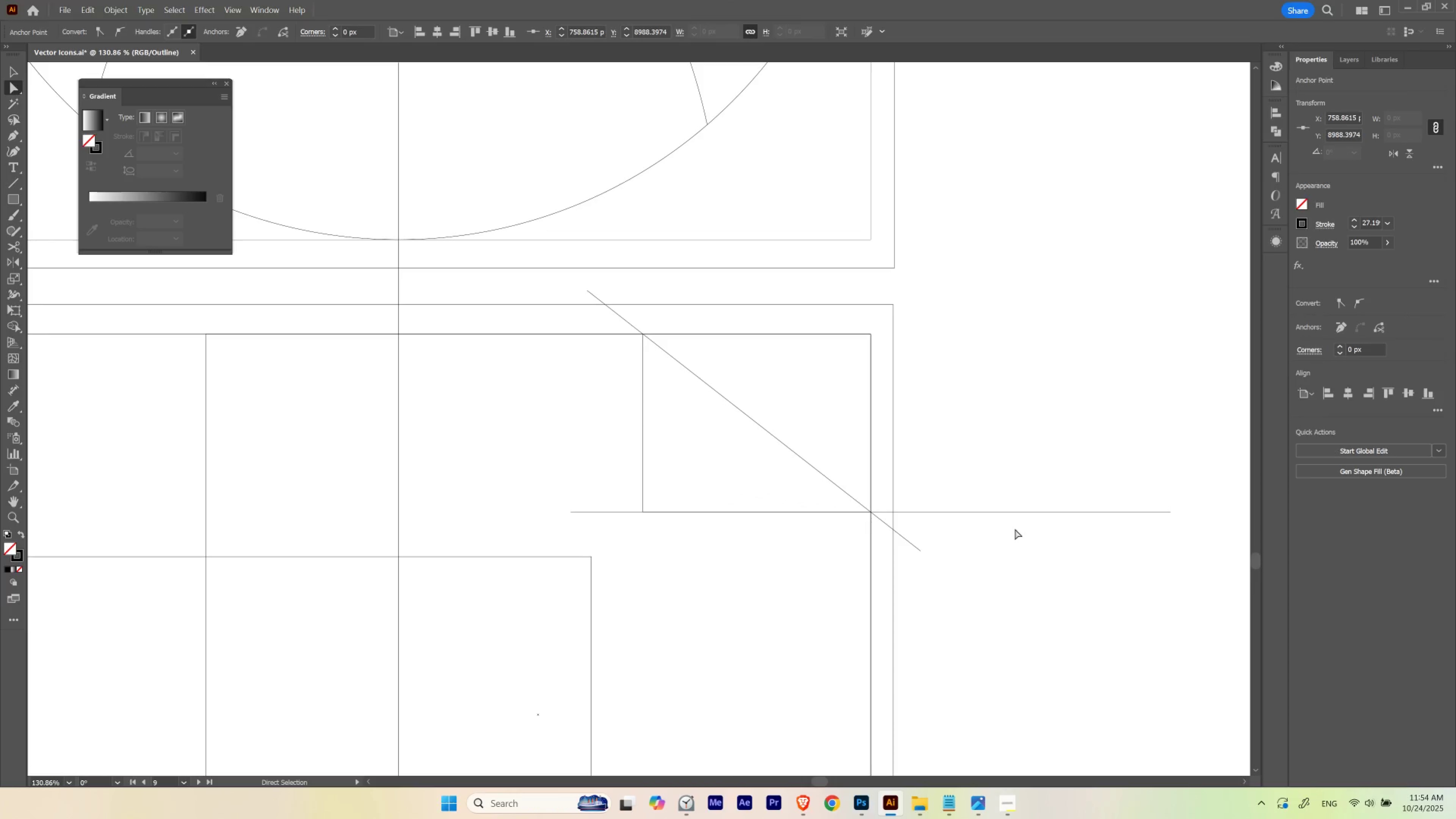 
key(V)
 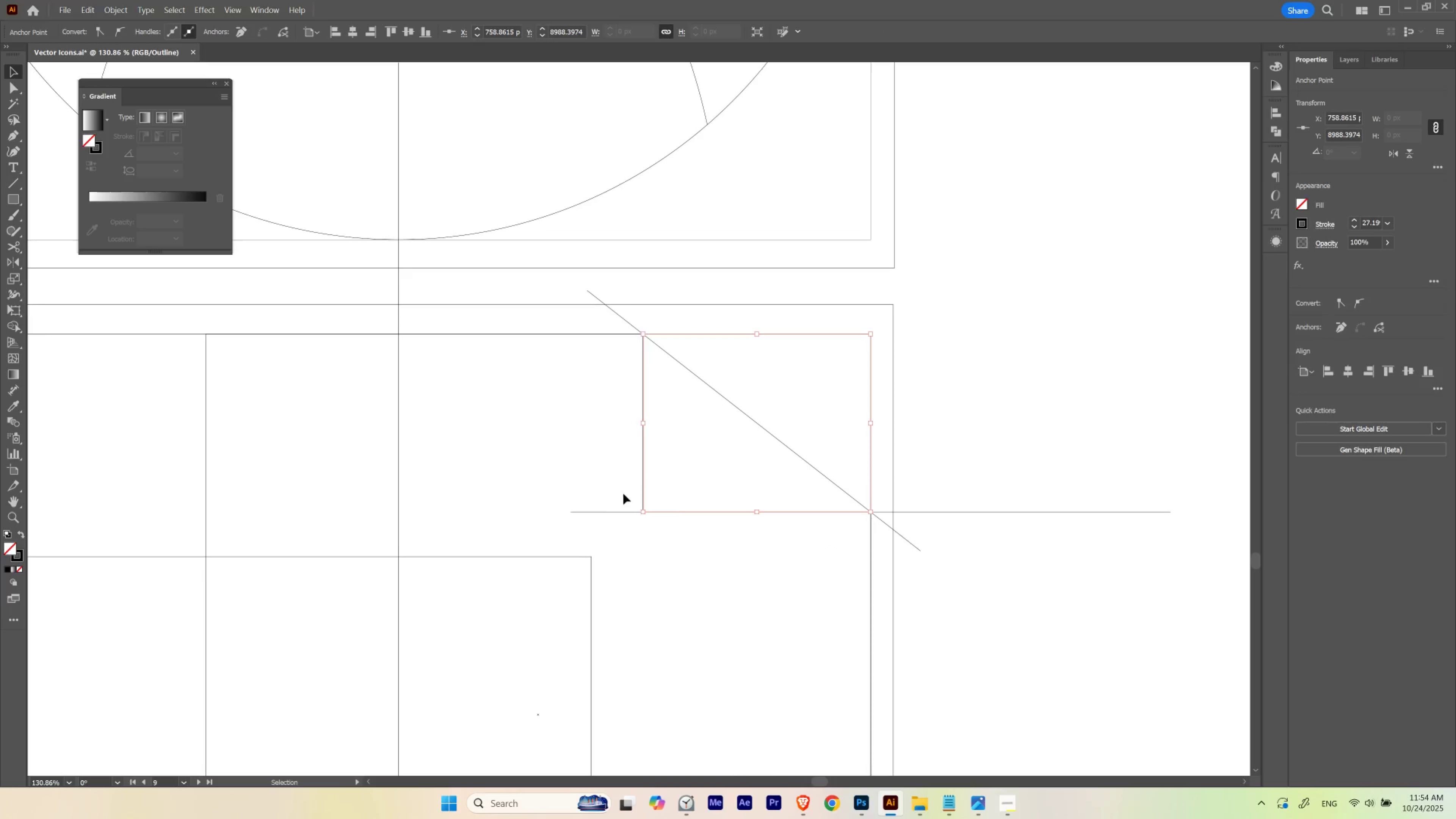 
left_click_drag(start_coordinate=[617, 493], to_coordinate=[618, 516])
 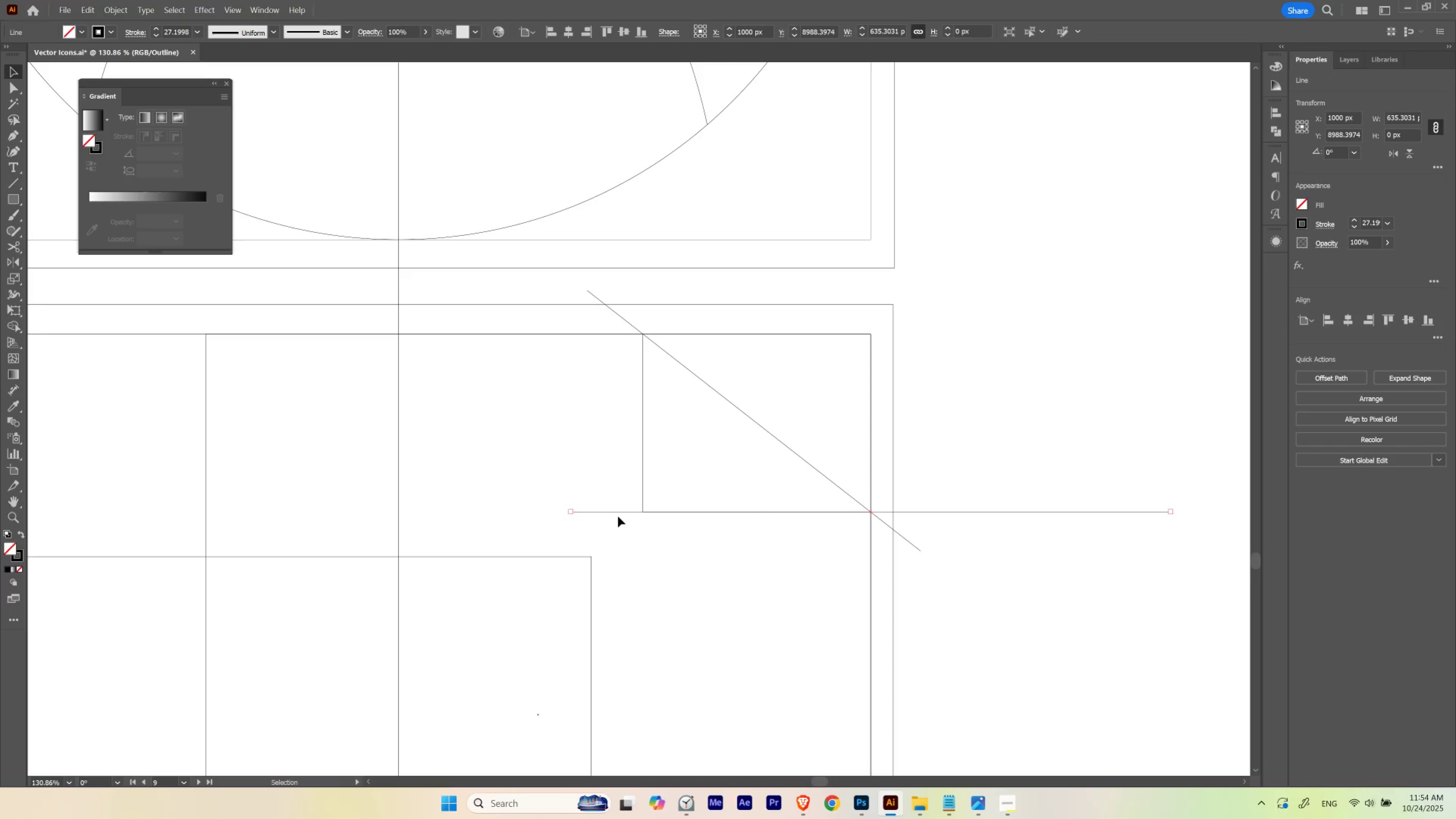 
key(Delete)
 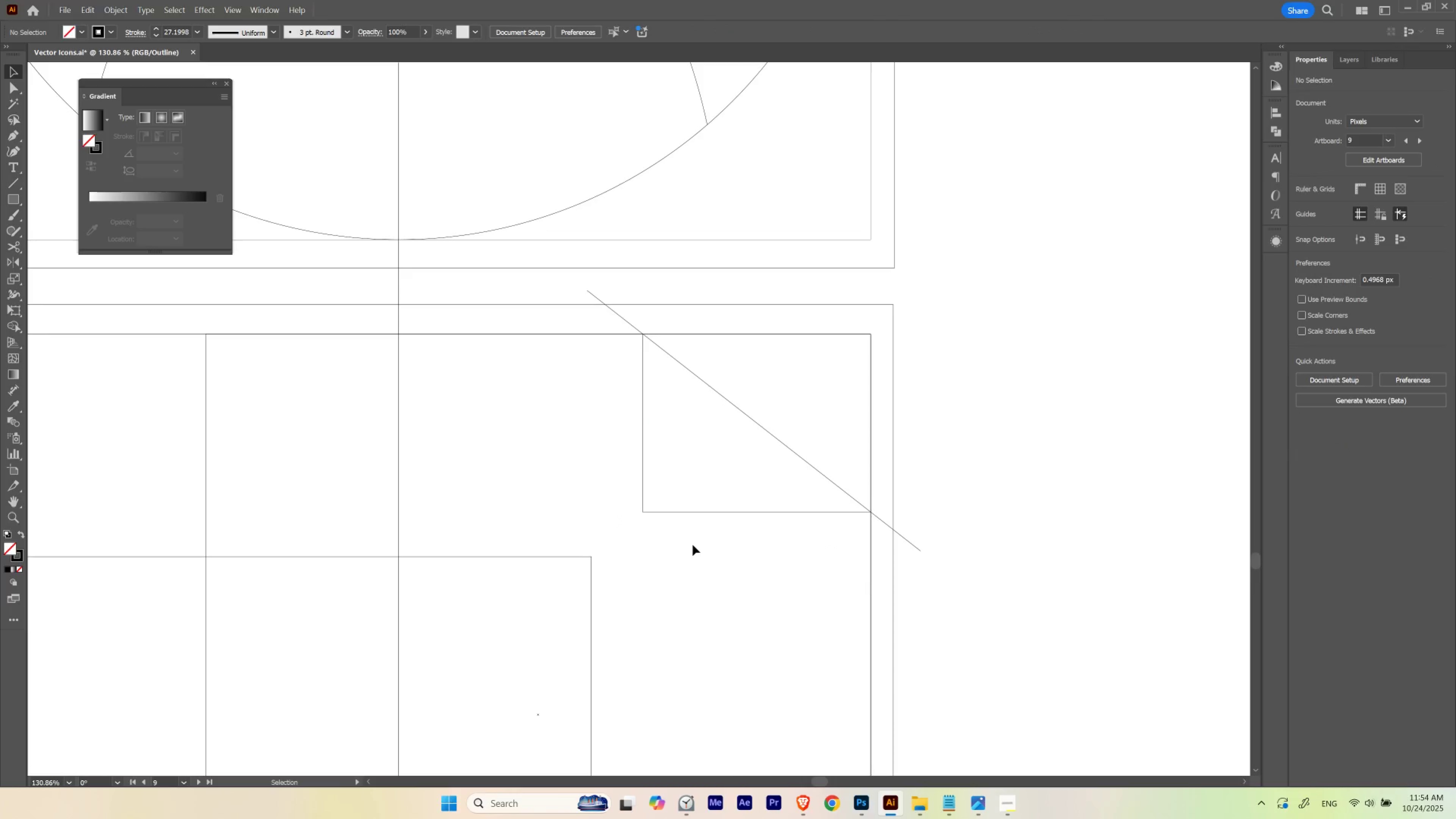 
left_click([693, 545])
 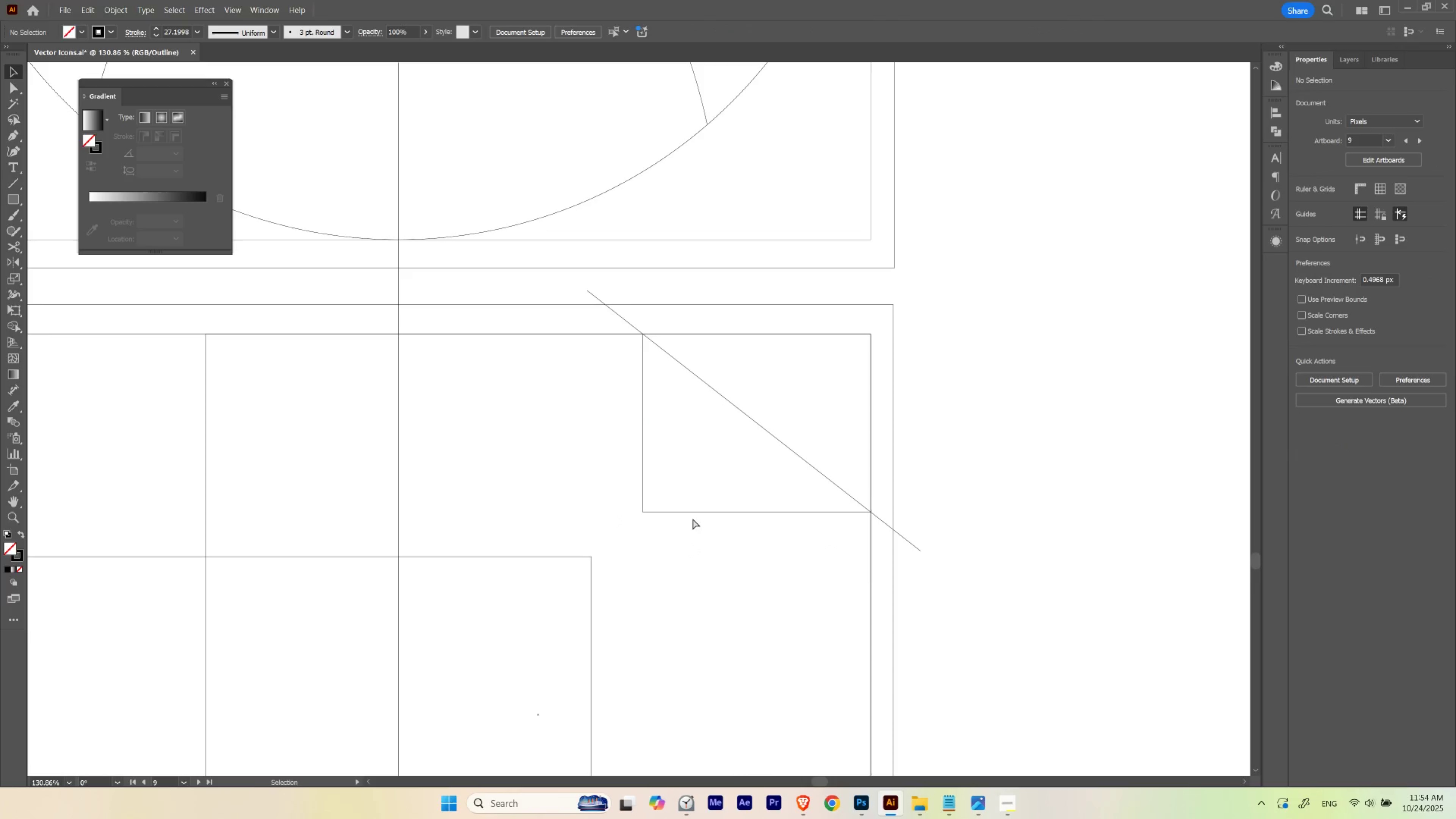 
hold_key(key=ControlLeft, duration=0.55)
 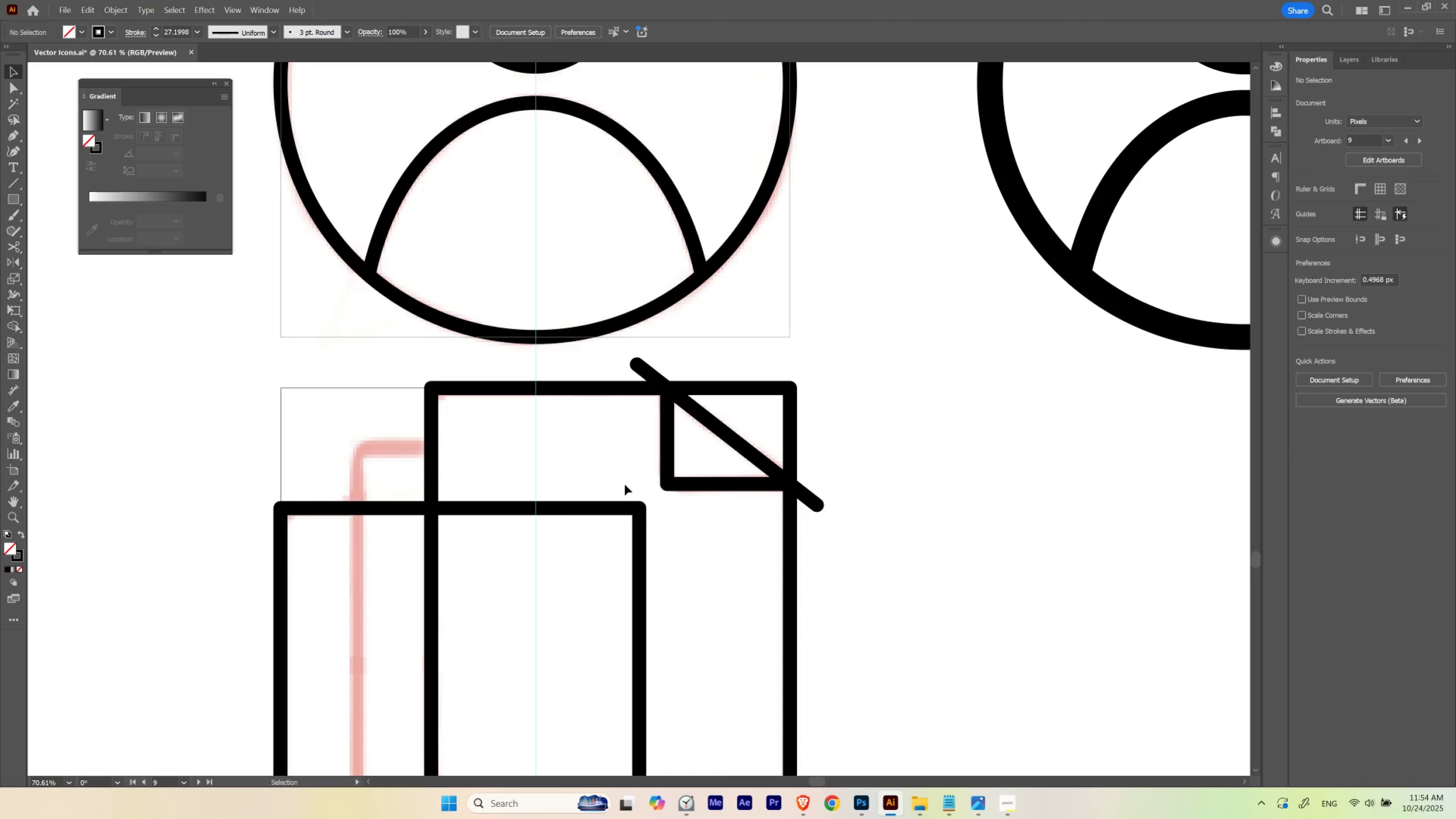 
hold_key(key=Space, duration=0.55)
 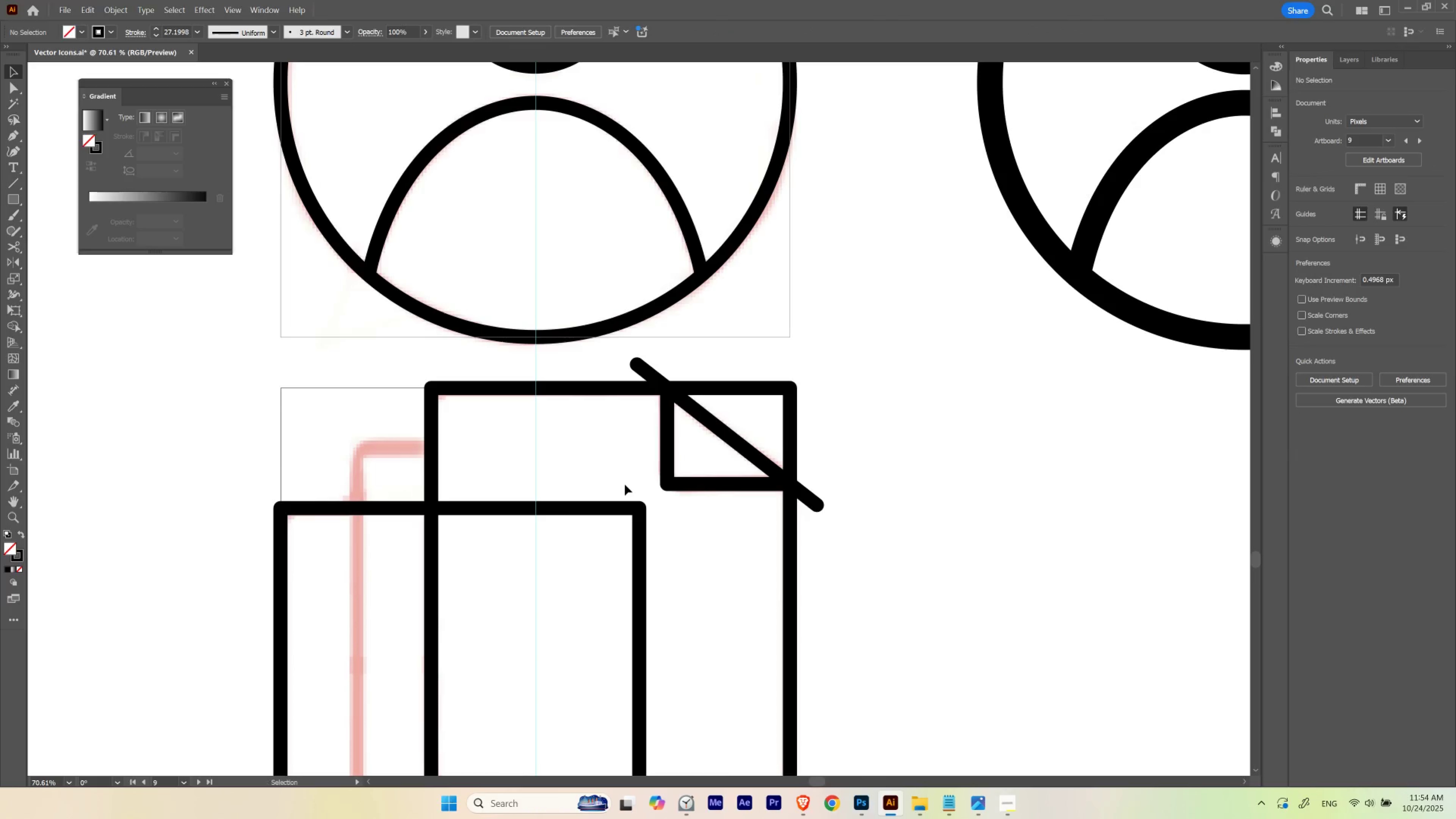 
left_click_drag(start_coordinate=[695, 451], to_coordinate=[627, 482])
 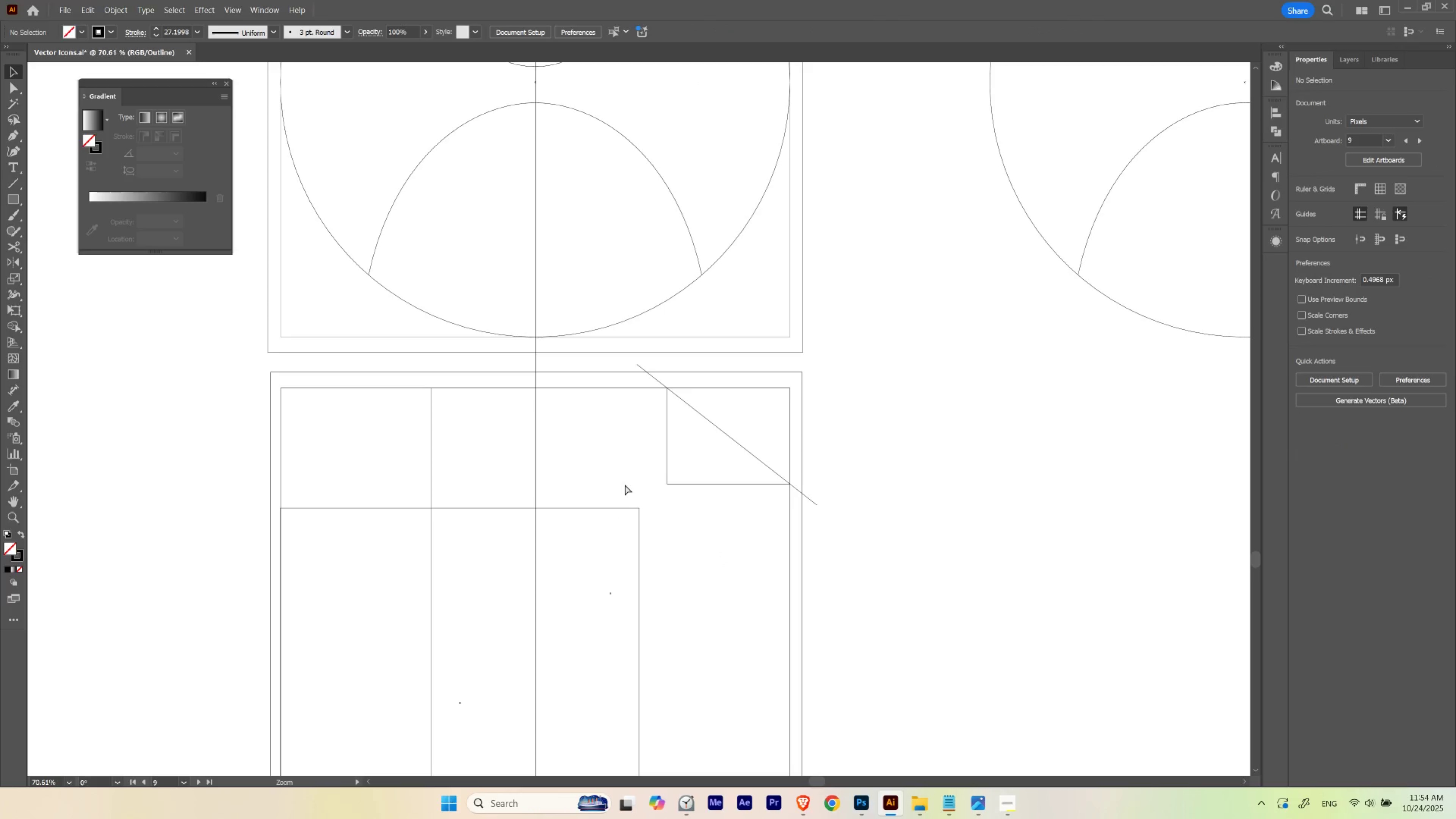 
key(Control+ControlLeft)
 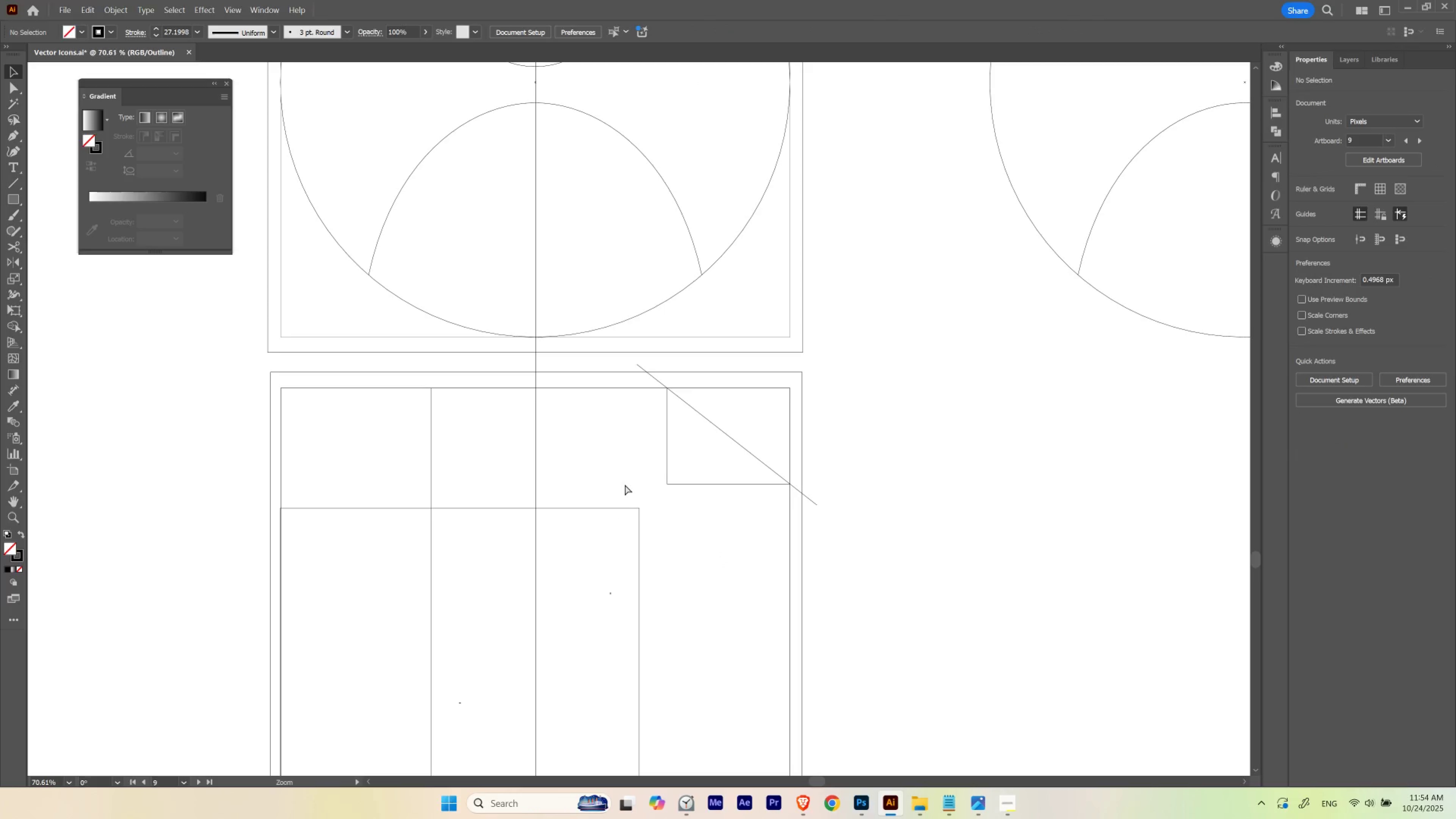 
key(Control+Y)
 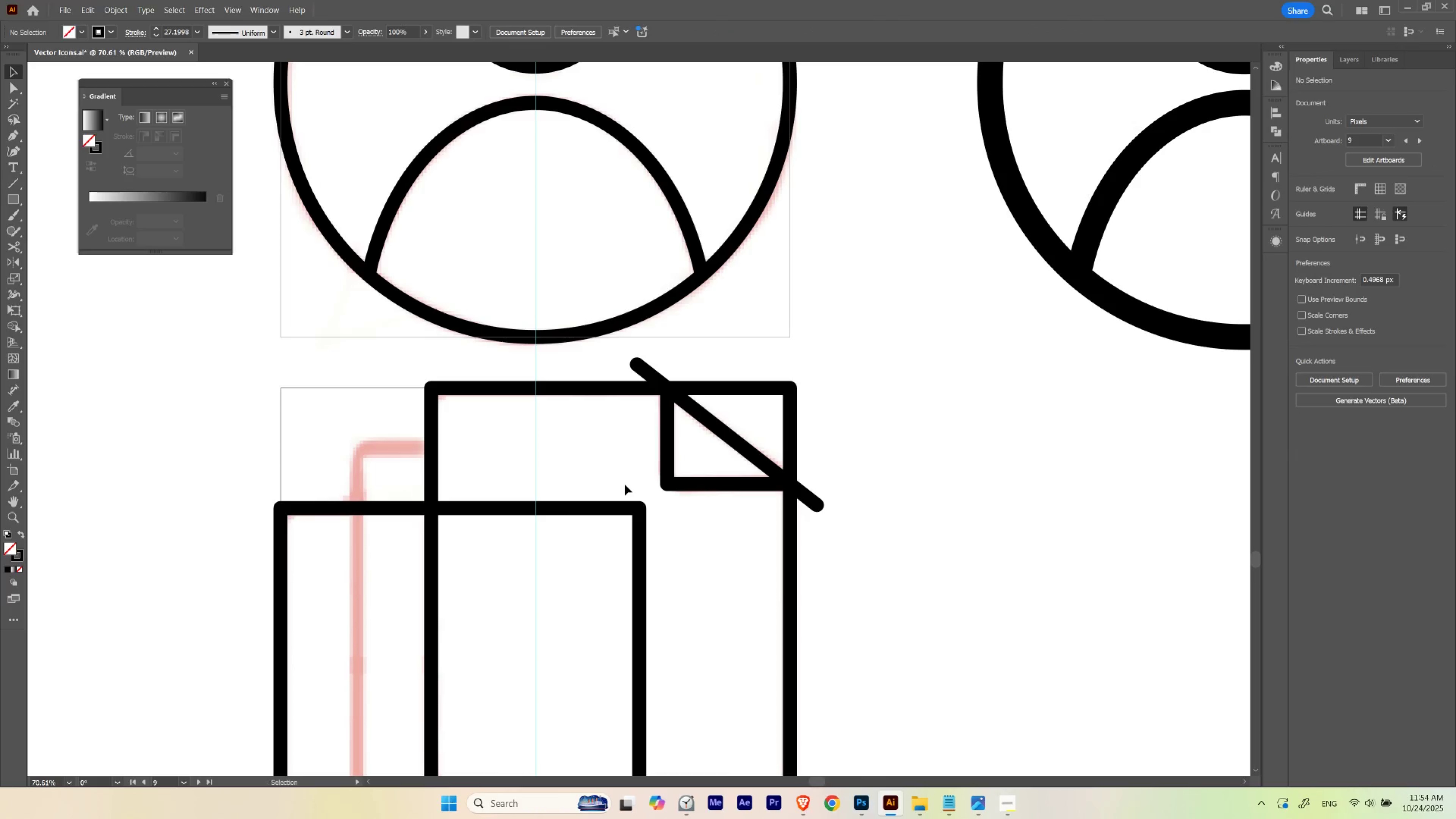 
key(Alt+Control+3)
 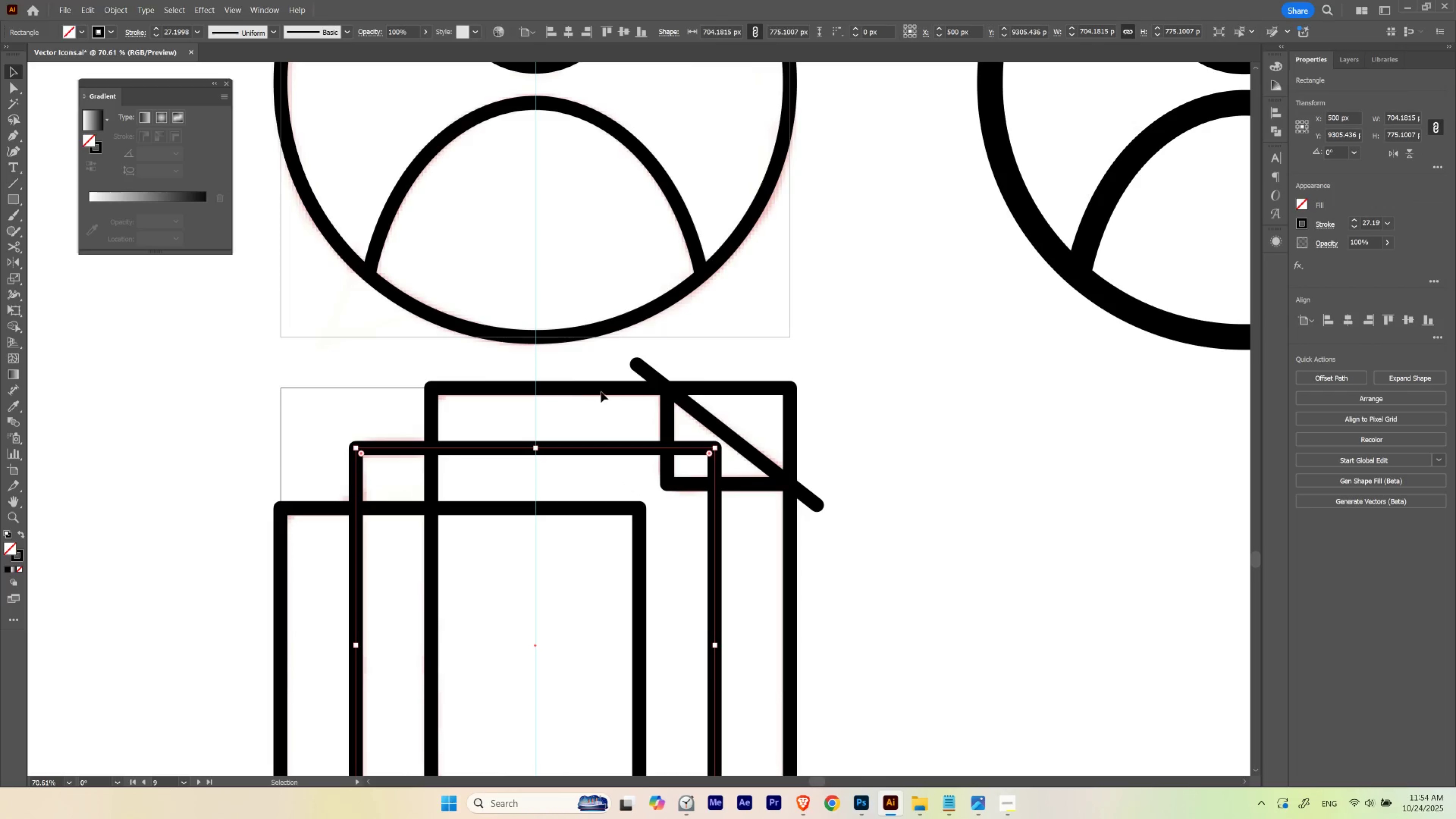 
hold_key(key=Space, duration=1.14)
 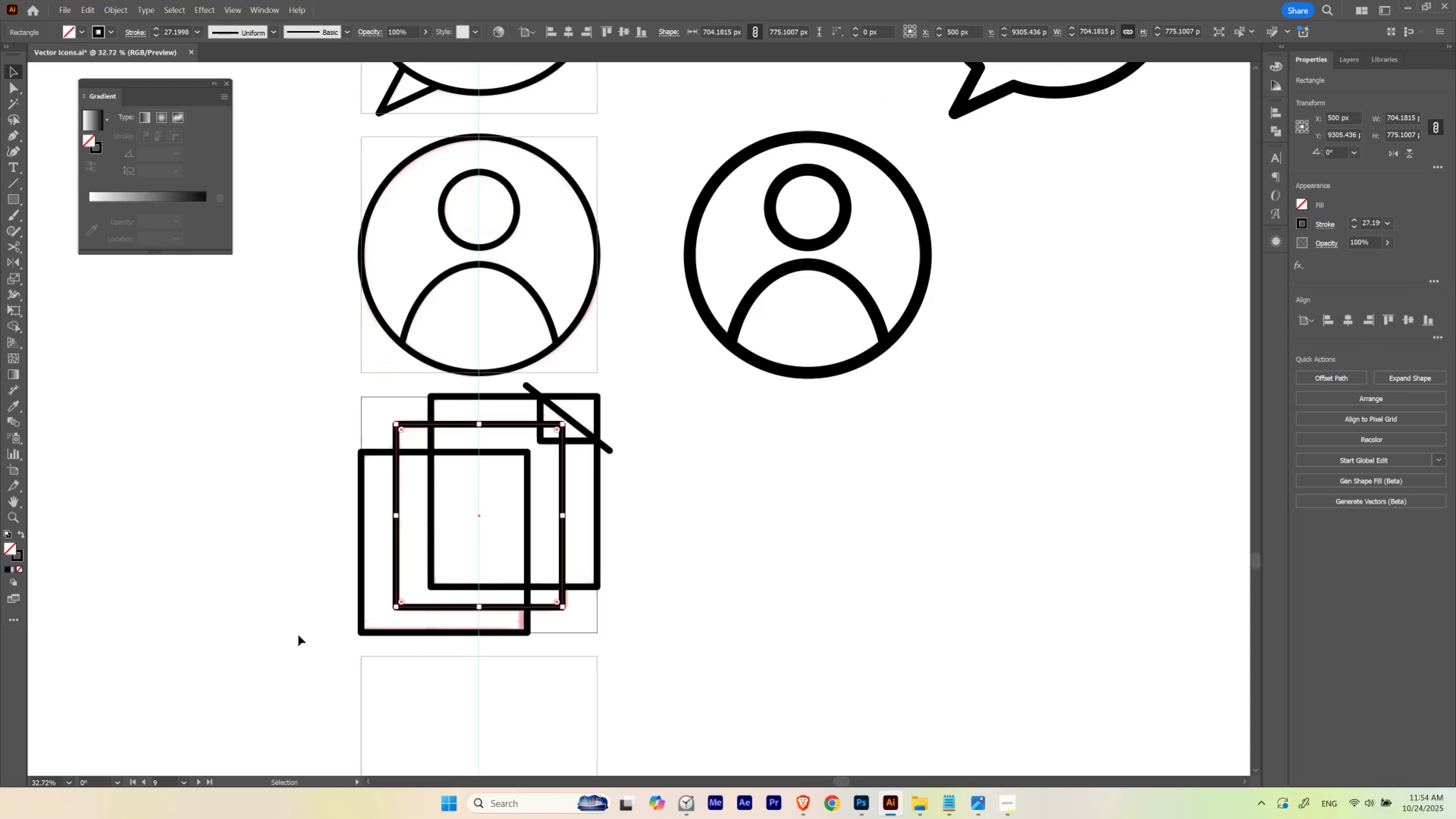 
hold_key(key=ControlLeft, duration=0.57)
left_click_drag(start_coordinate=[707, 397], to_coordinate=[623, 461])
 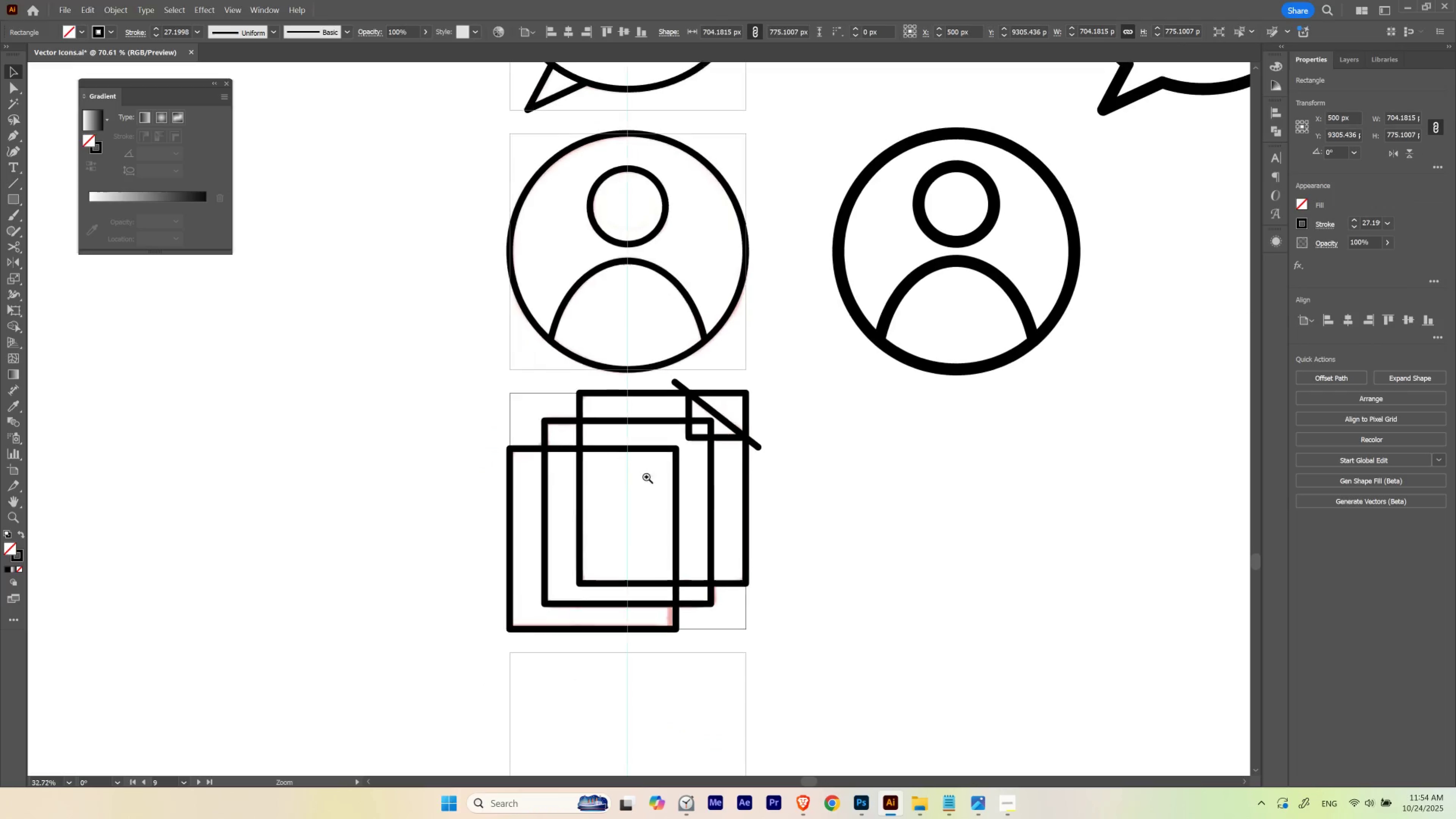 
hold_key(key=ControlLeft, duration=5.01)
left_click_drag(start_coordinate=[719, 504], to_coordinate=[570, 507])
 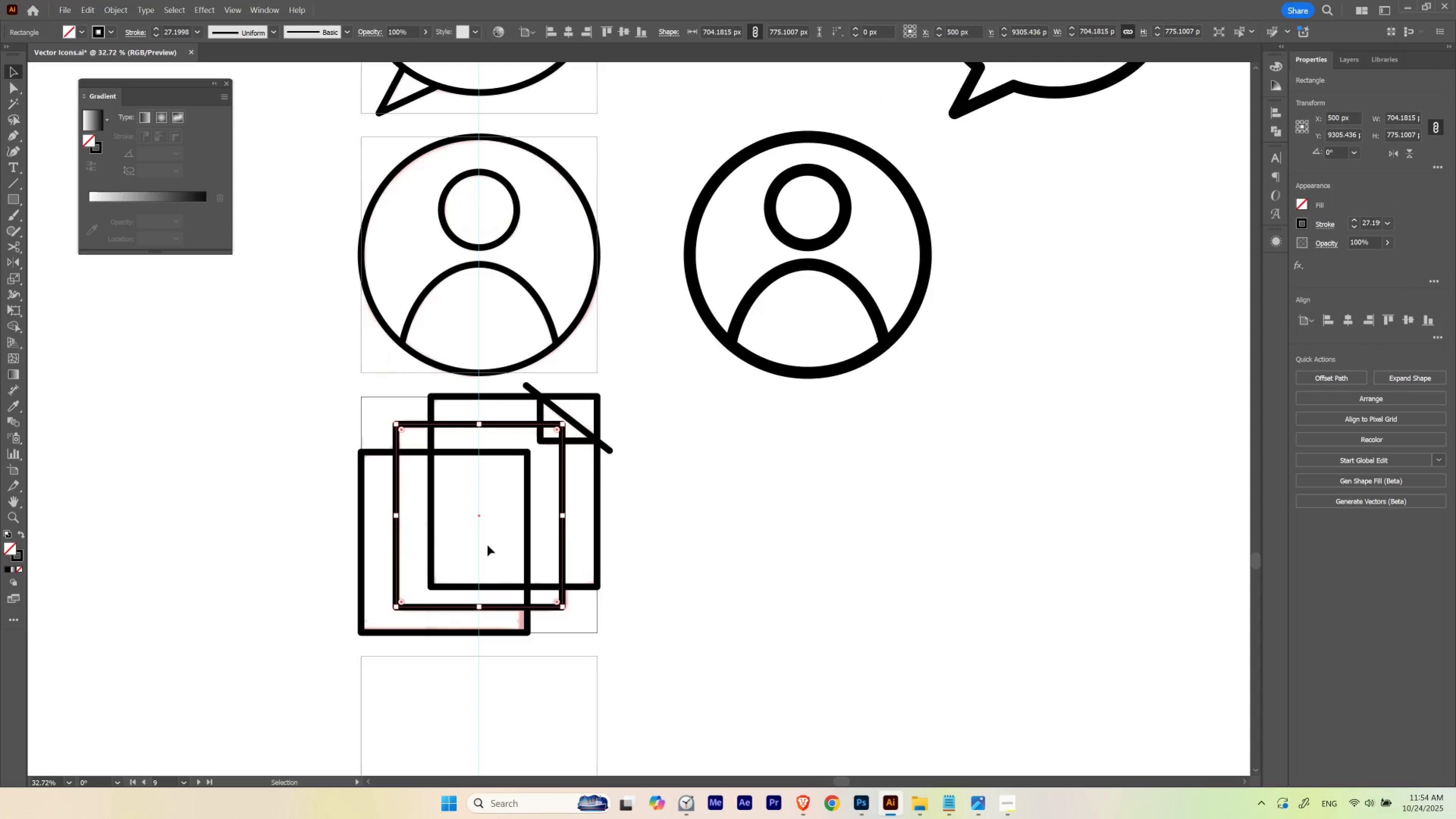 
key(V)
 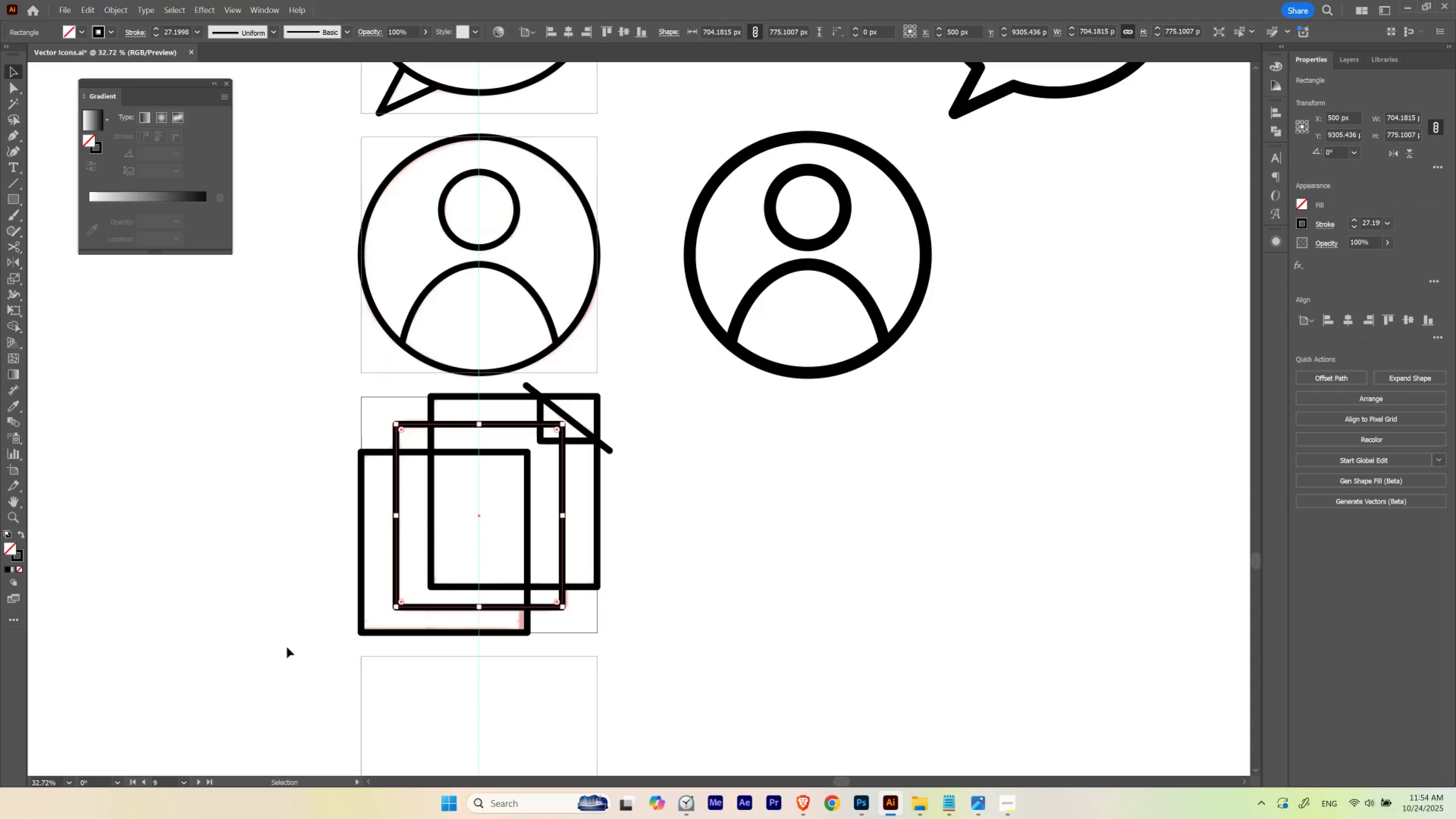 
left_click_drag(start_coordinate=[352, 635], to_coordinate=[698, 415])
 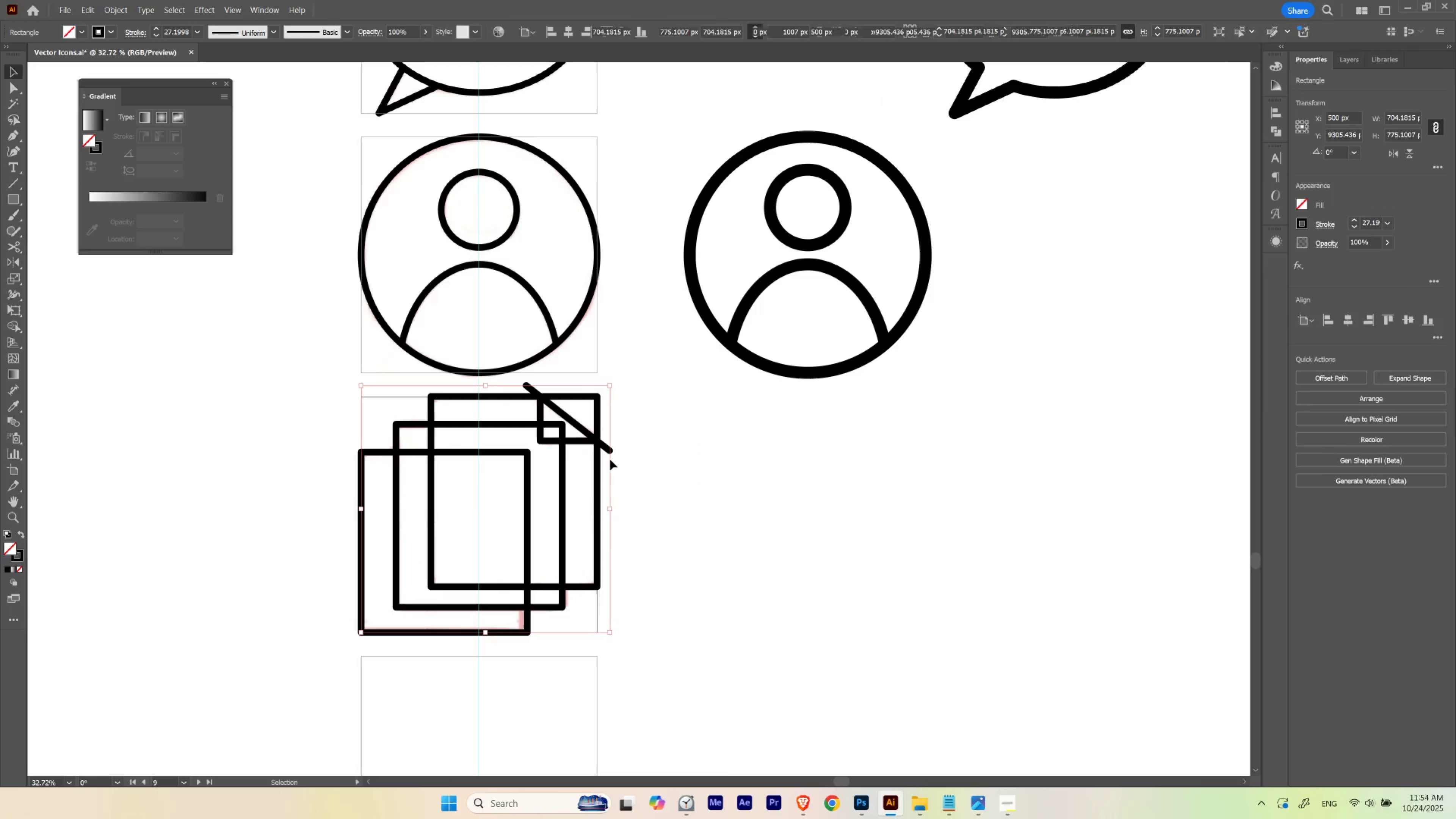 
hold_key(key=AltLeft, duration=9.54)
left_click_drag(start_coordinate=[598, 460], to_coordinate=[1192, 531])
 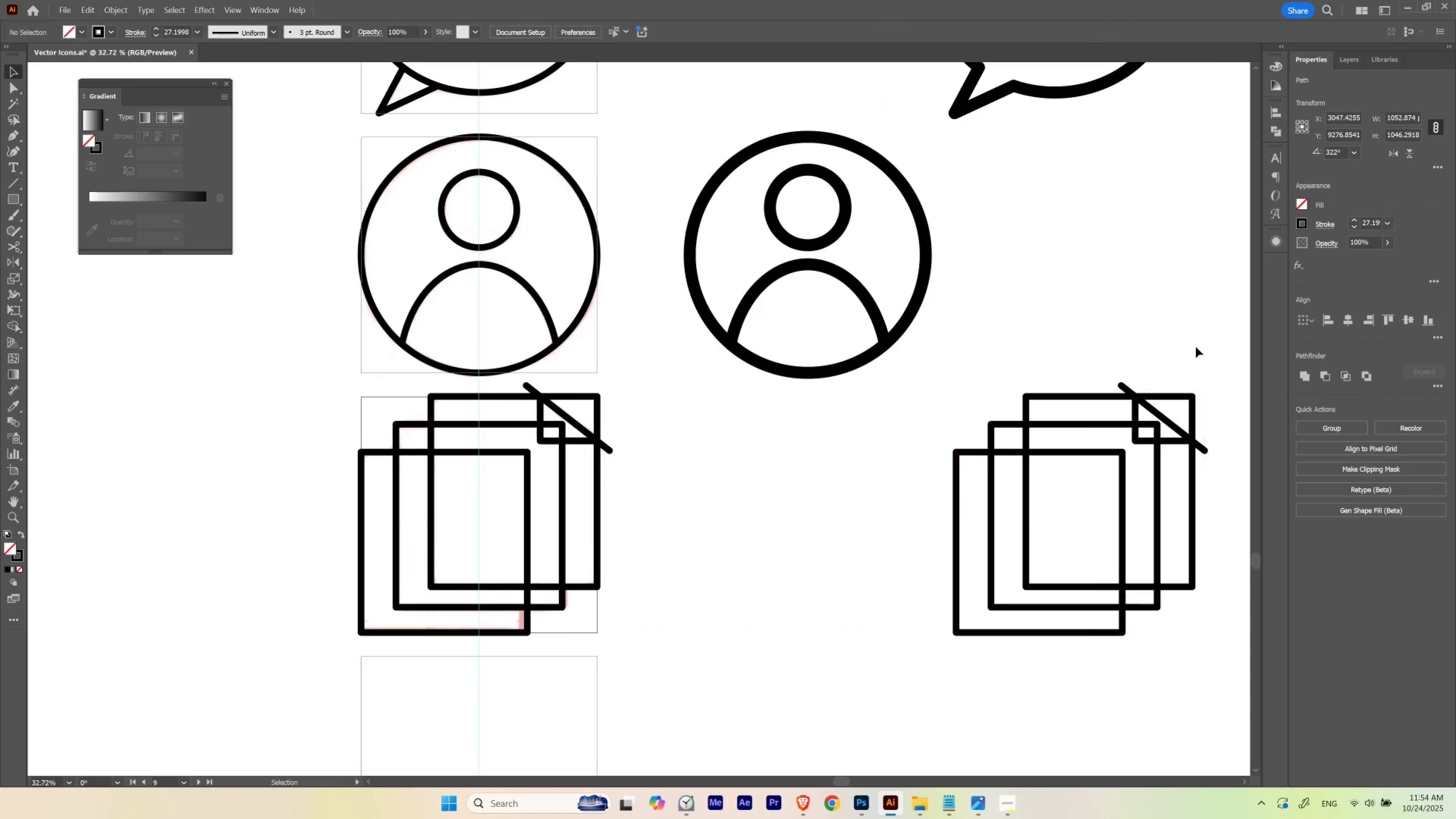 
hold_key(key=ShiftLeft, duration=0.86)
 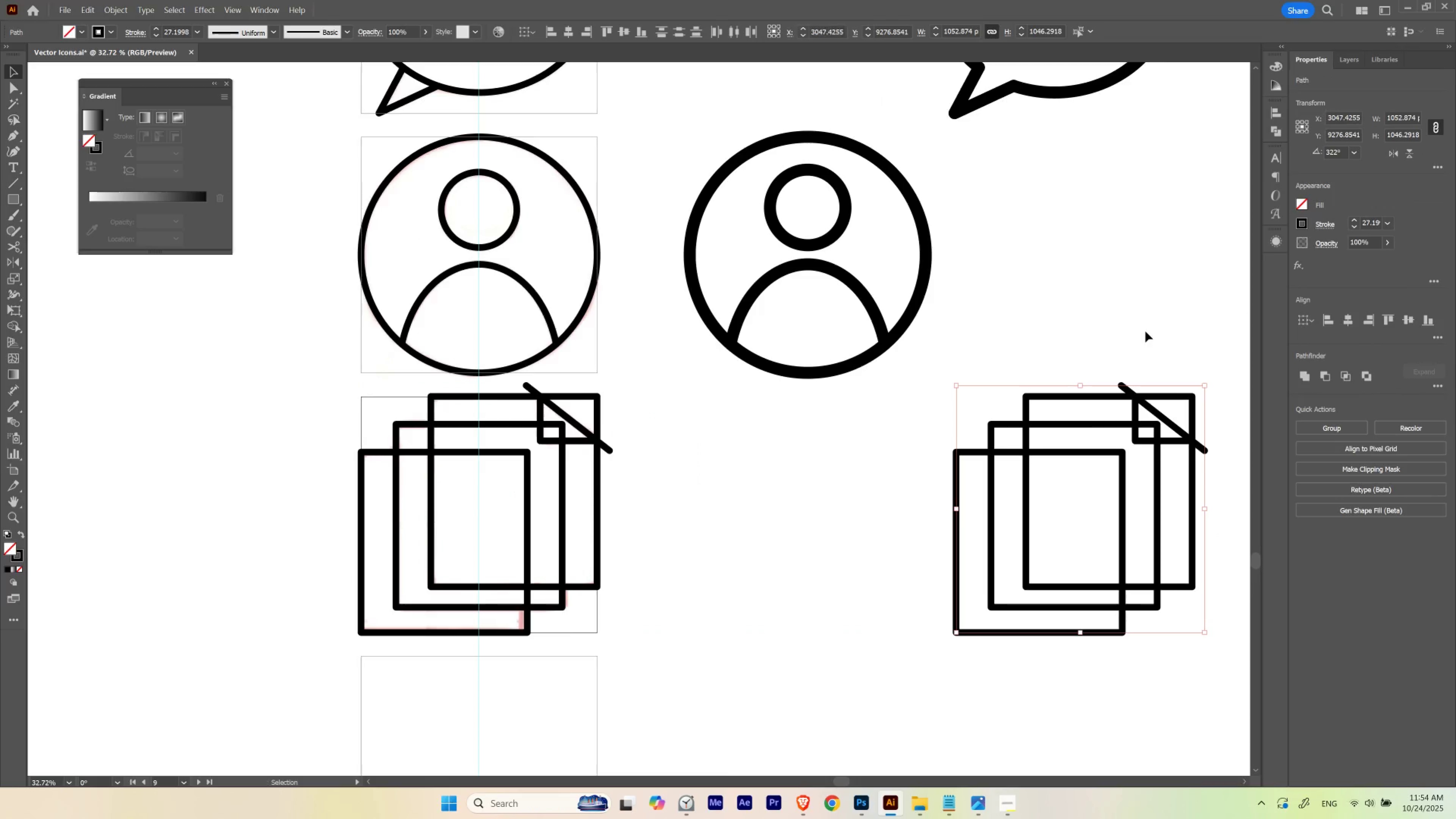 
left_click([1145, 331])
 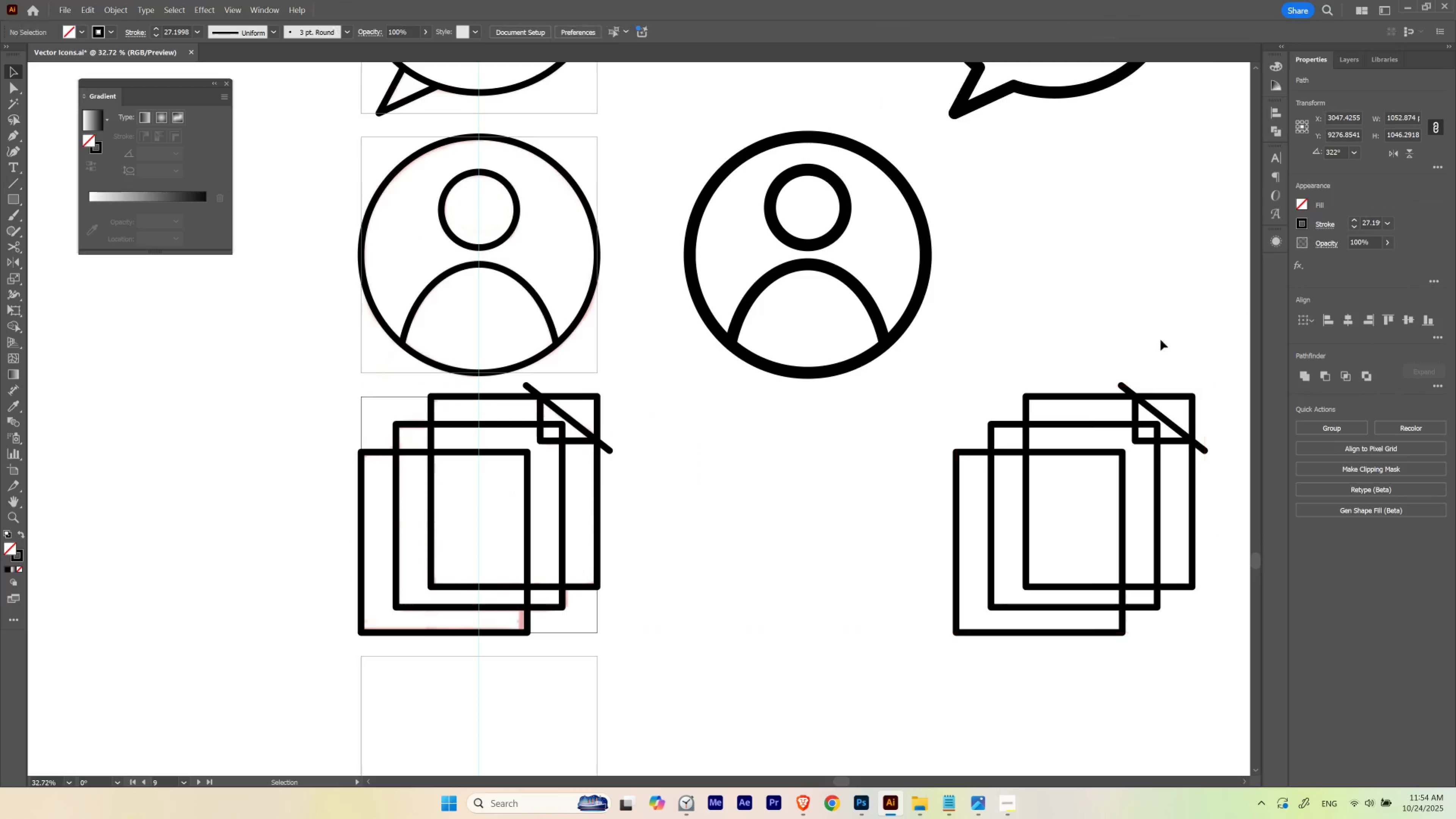 
hold_key(key=Space, duration=1.18)
 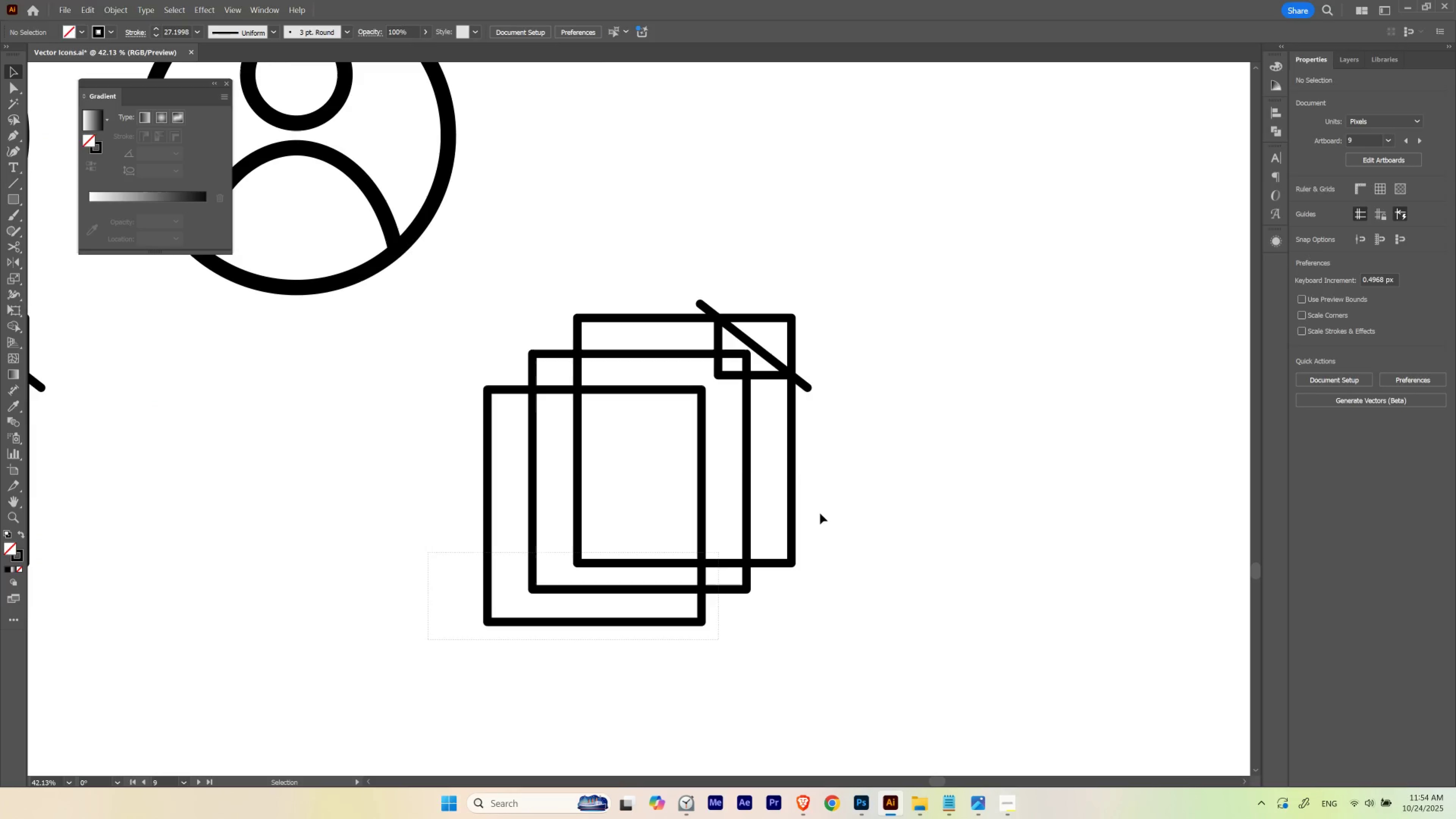 
left_click_drag(start_coordinate=[1193, 346], to_coordinate=[766, 301])
 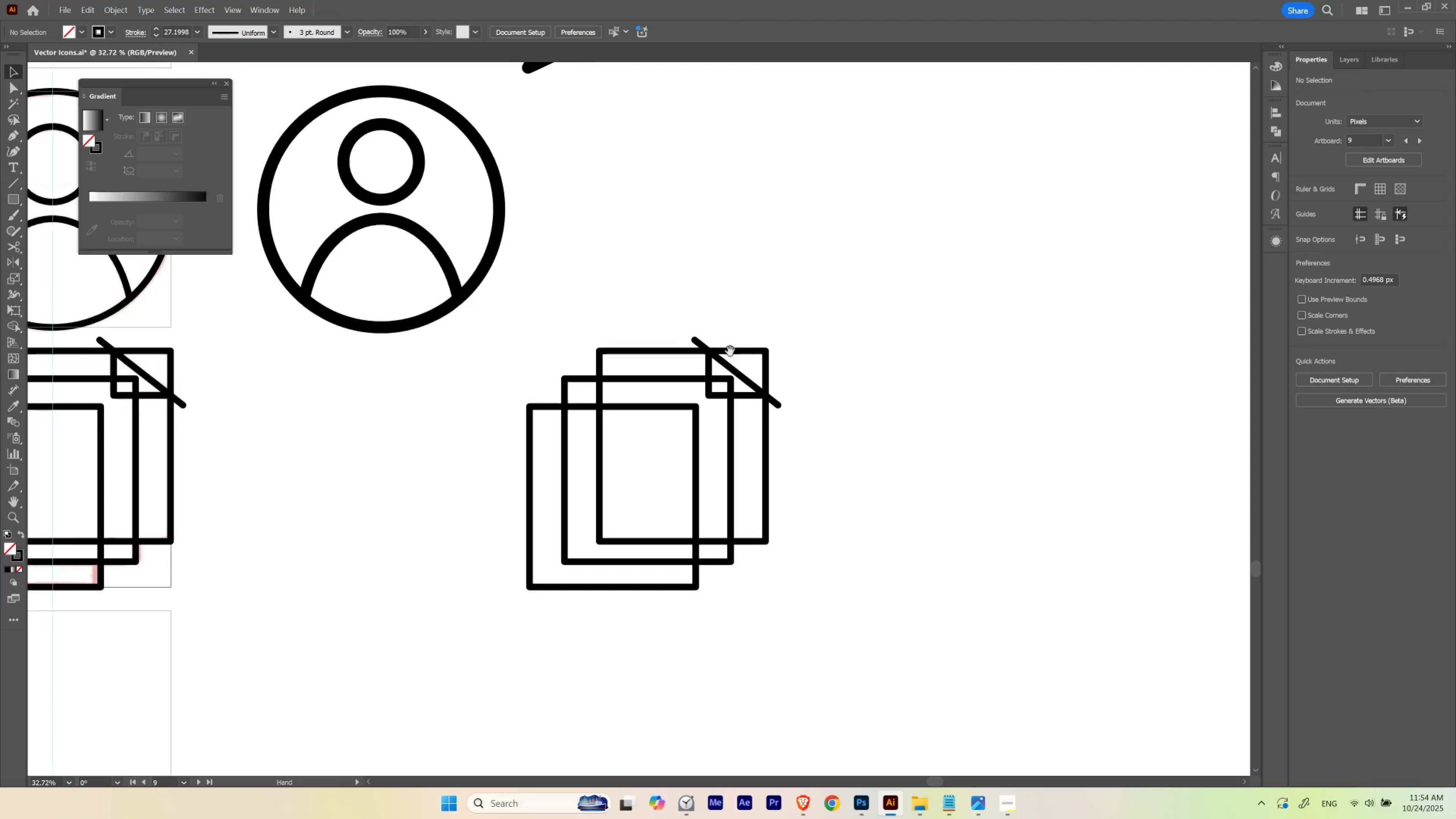 
hold_key(key=ControlLeft, duration=0.49)
left_click_drag(start_coordinate=[675, 465], to_coordinate=[703, 467])
 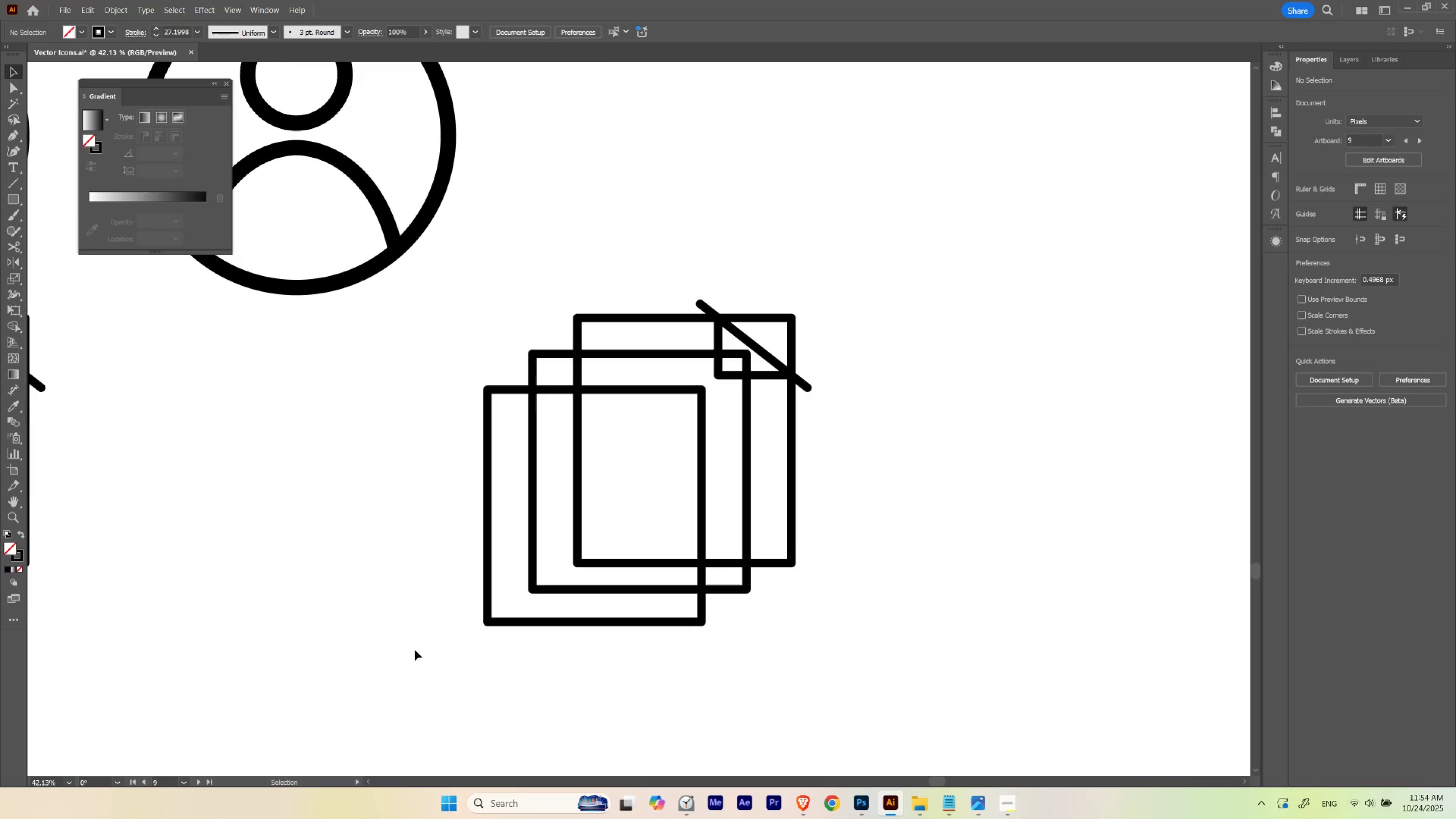 
left_click_drag(start_coordinate=[428, 639], to_coordinate=[904, 437])
 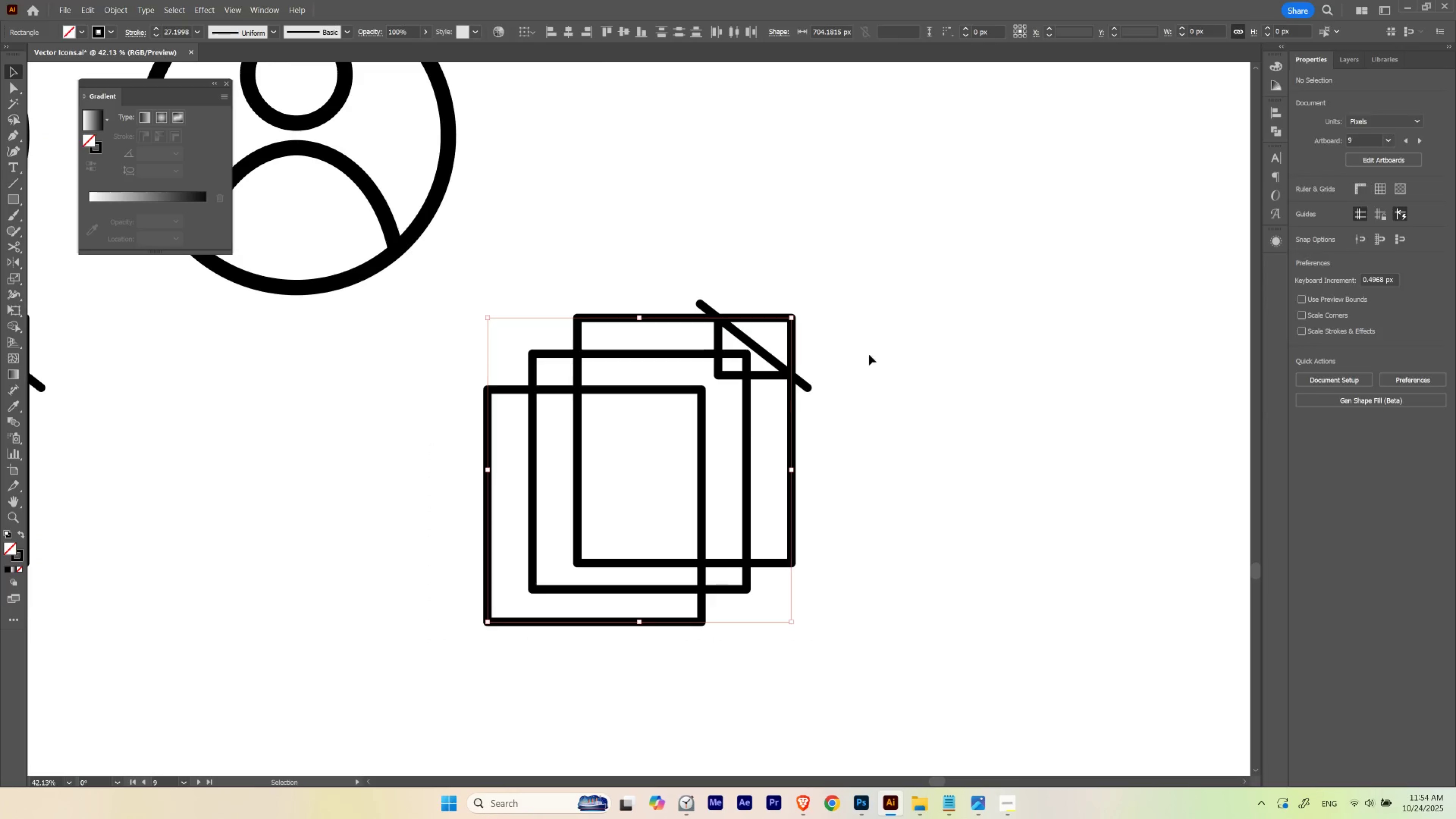 
hold_key(key=ControlLeft, duration=0.6)
 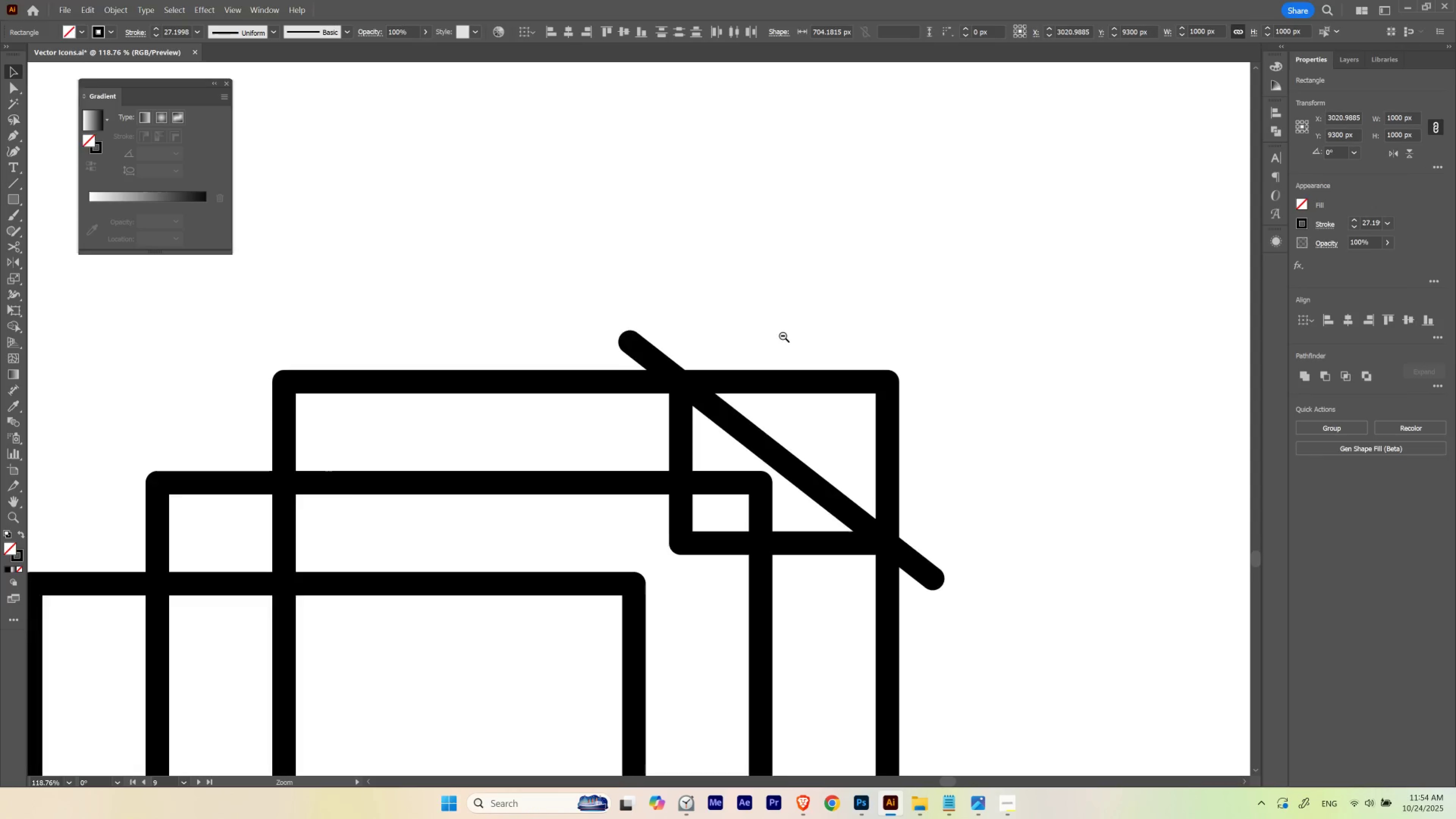 
hold_key(key=Space, duration=0.67)
 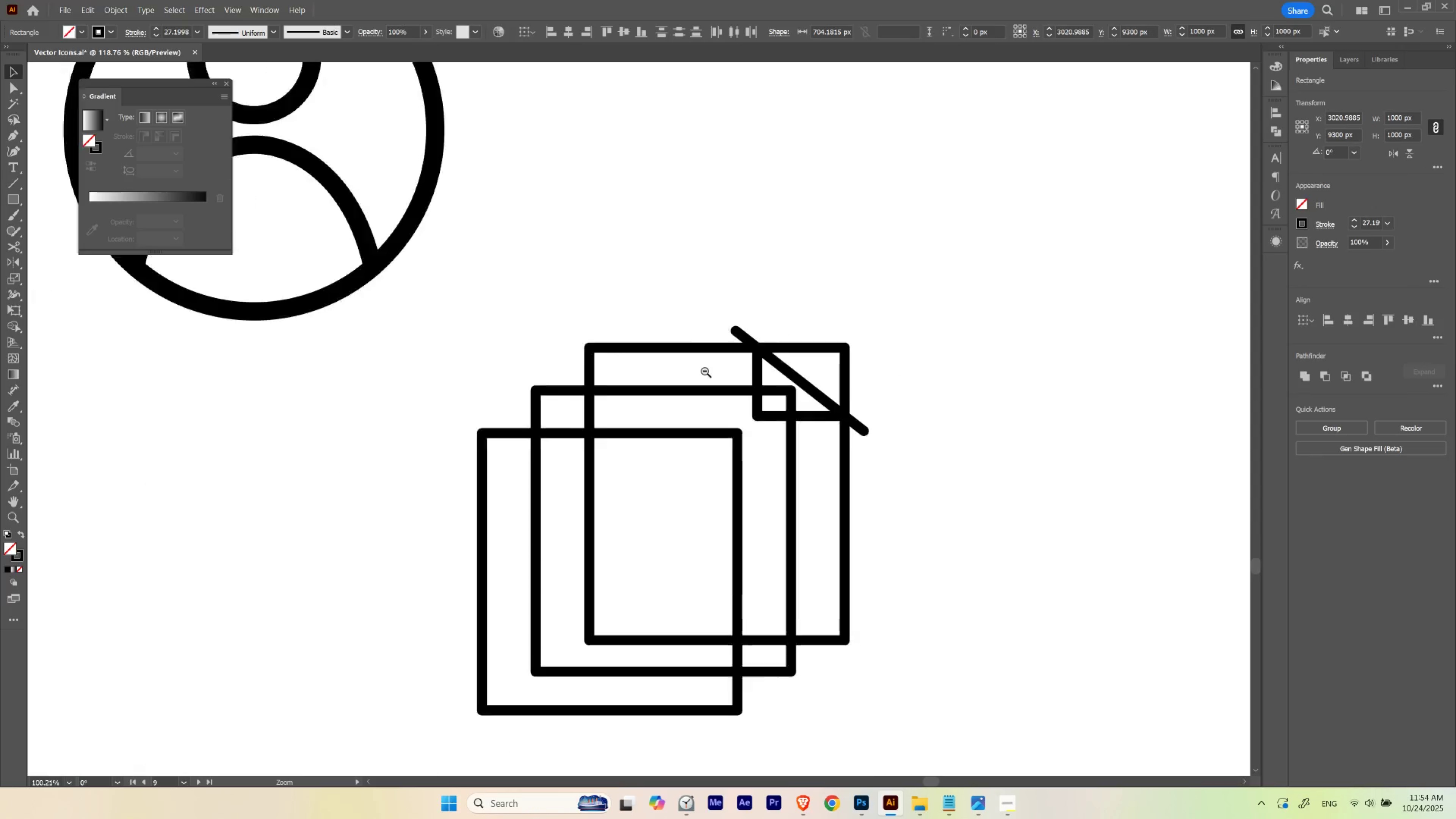 
left_click_drag(start_coordinate=[738, 283], to_coordinate=[852, 305])
 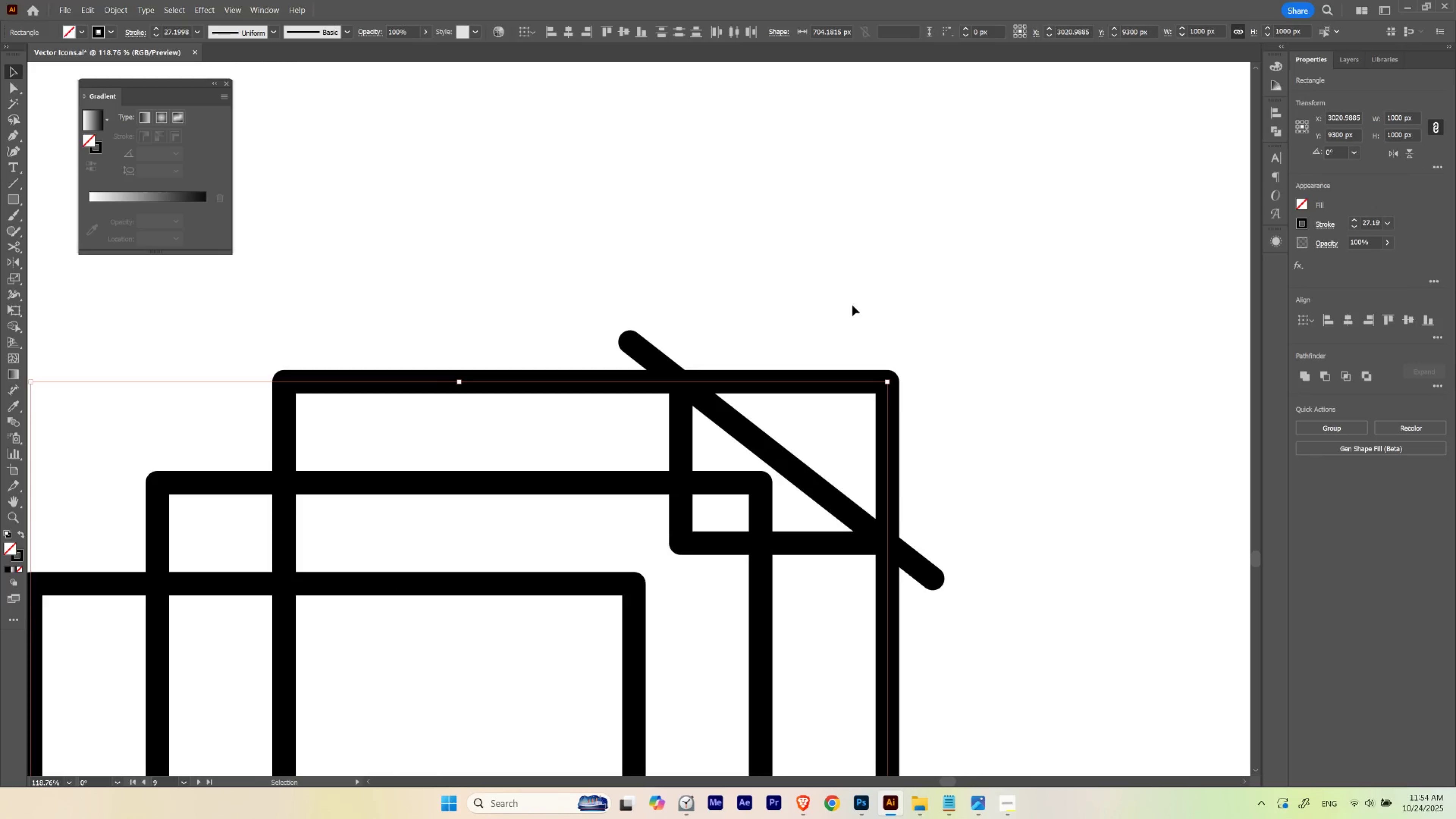 
hold_key(key=ControlLeft, duration=0.38)
 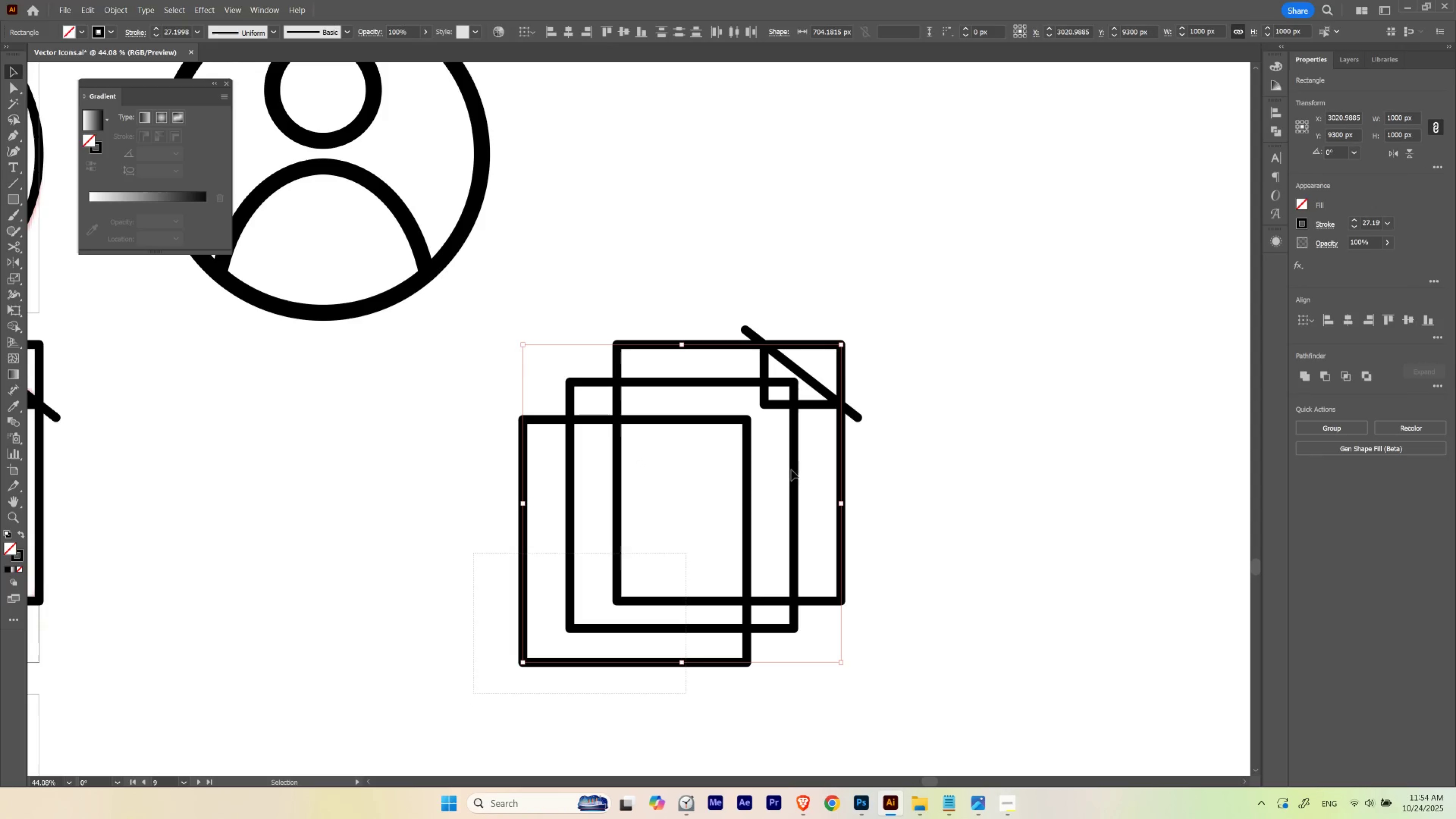 
hold_key(key=Space, duration=0.41)
 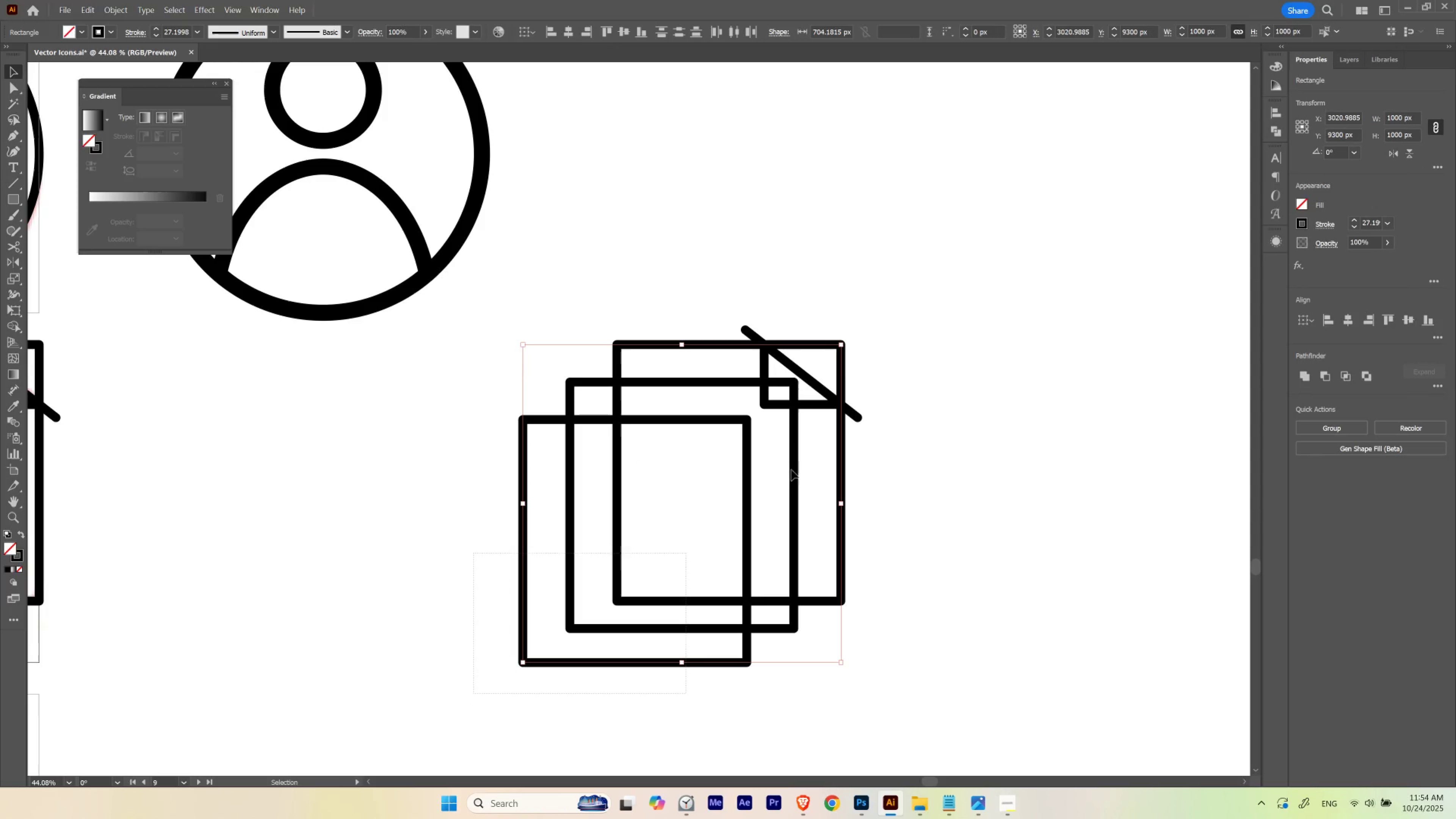 
left_click_drag(start_coordinate=[813, 323], to_coordinate=[704, 372])
 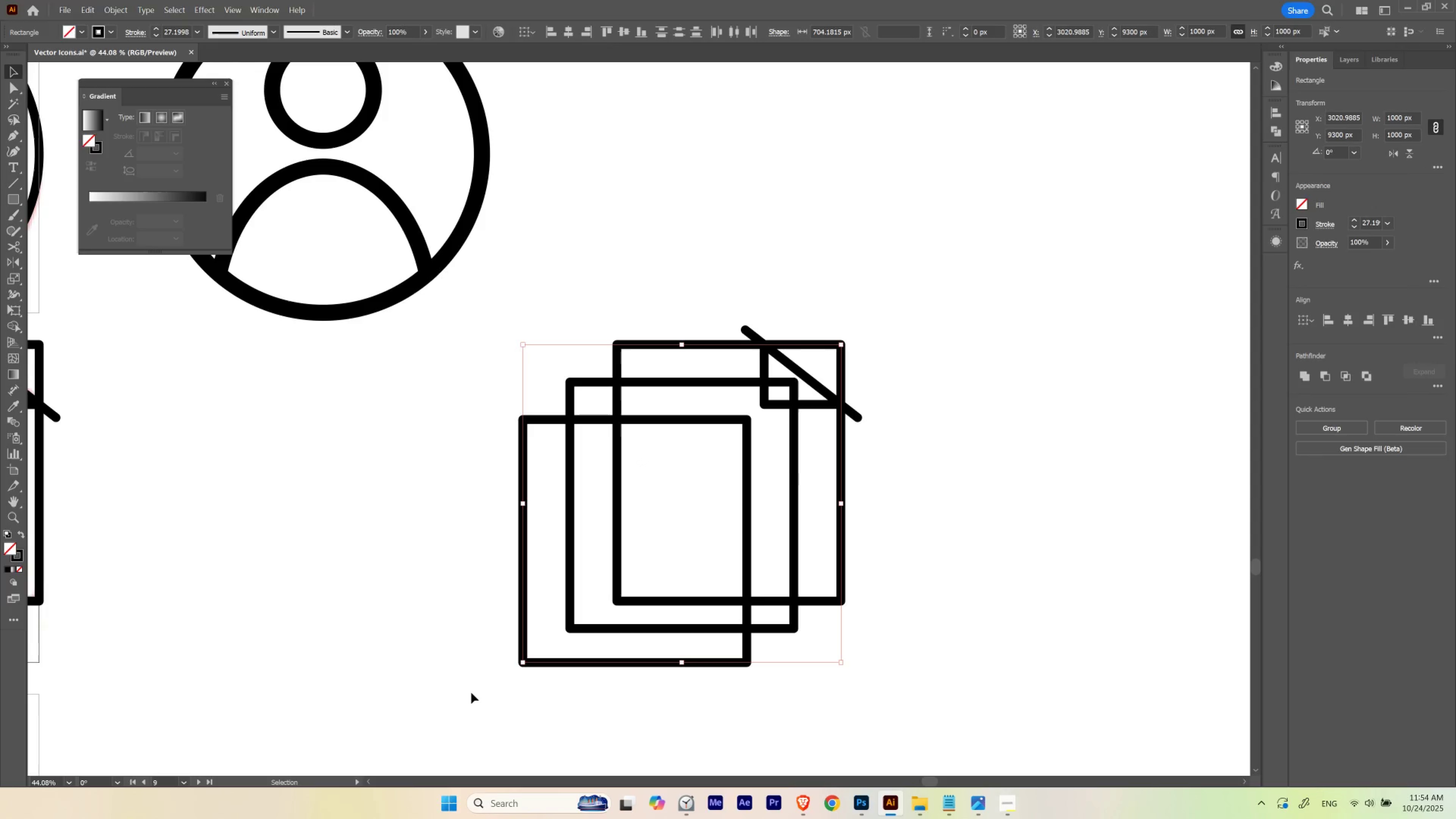 
left_click_drag(start_coordinate=[473, 693], to_coordinate=[949, 307])
 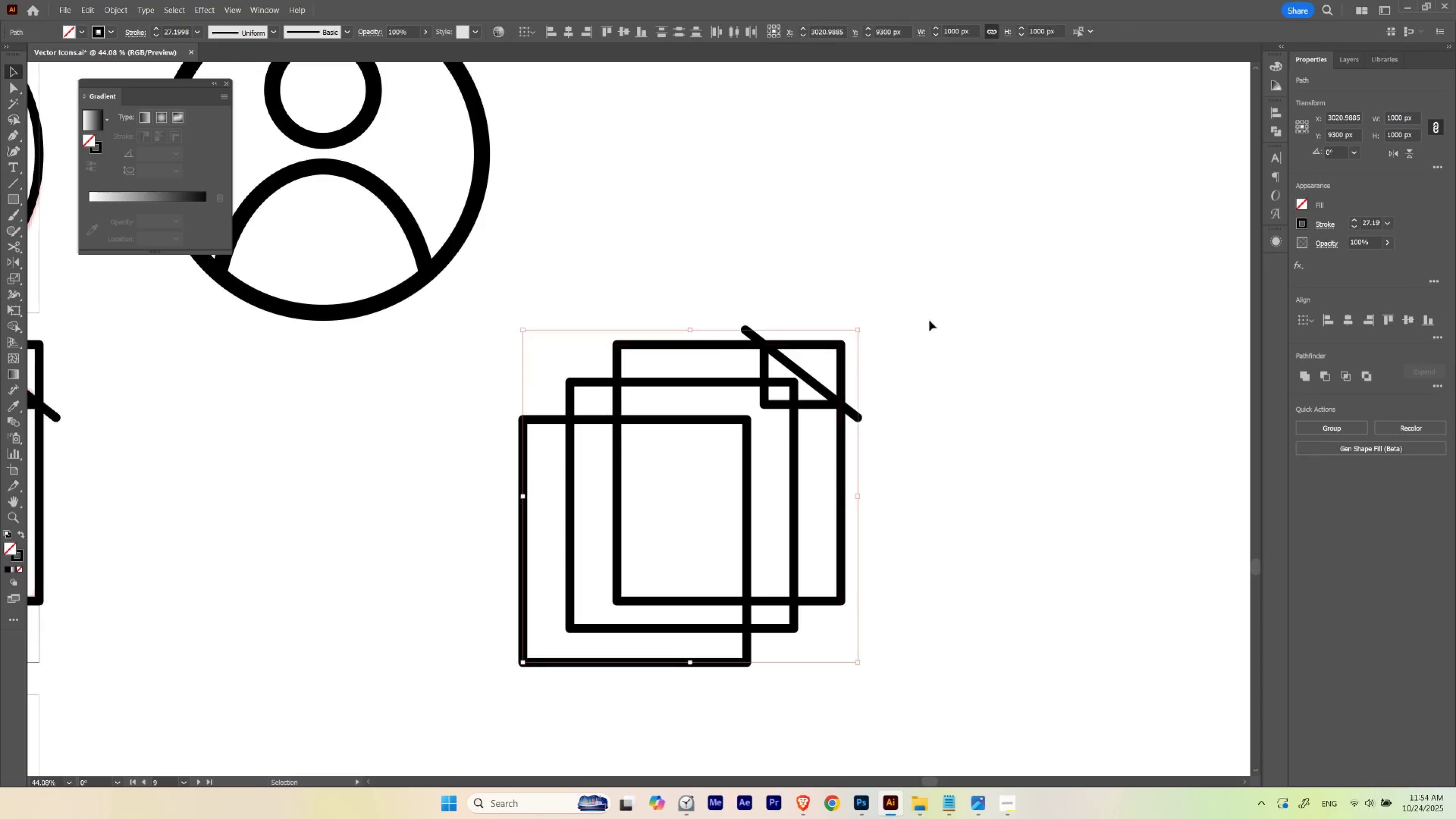 
hold_key(key=ControlLeft, duration=0.66)
 